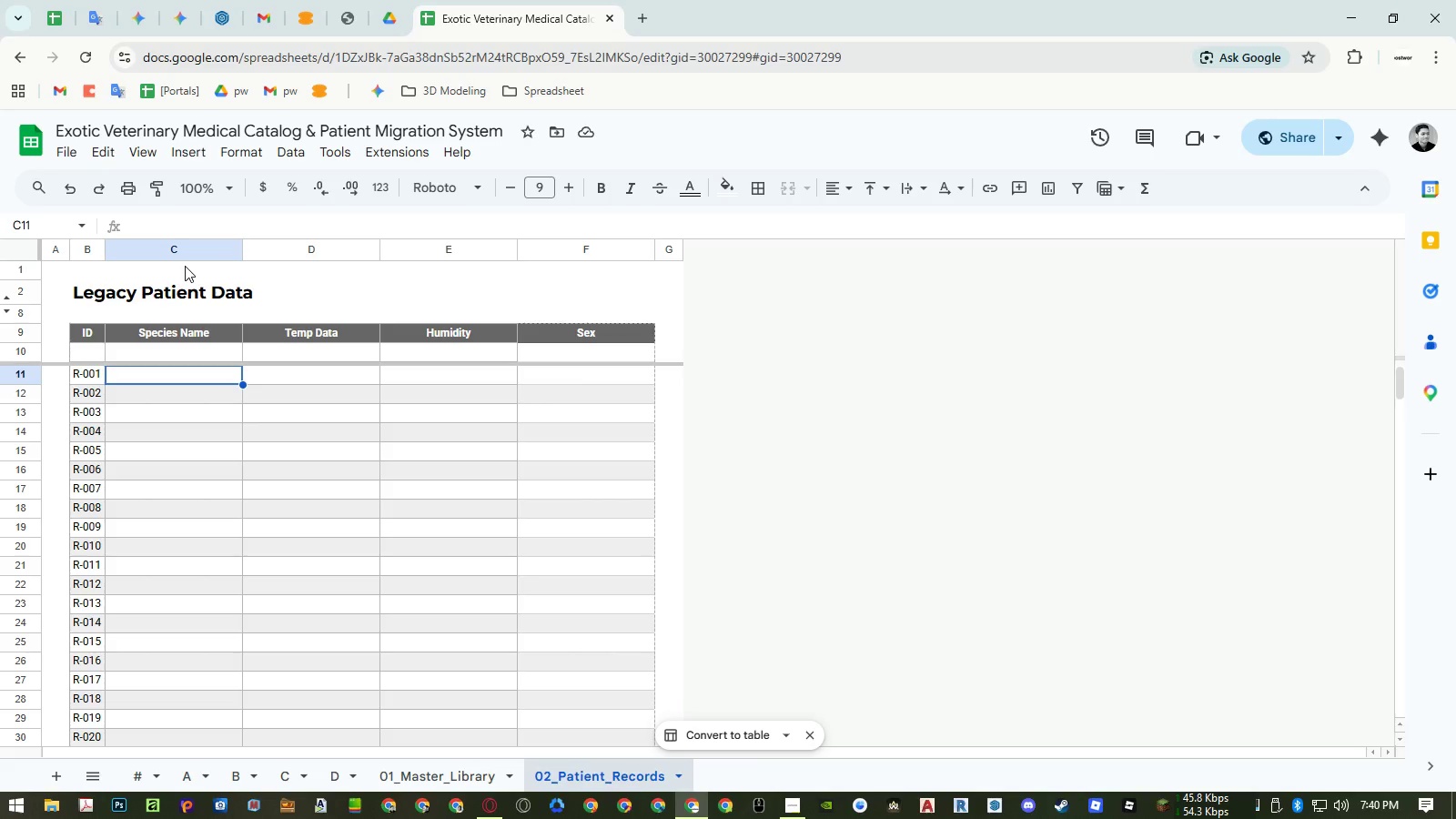 
wait(87.45)
 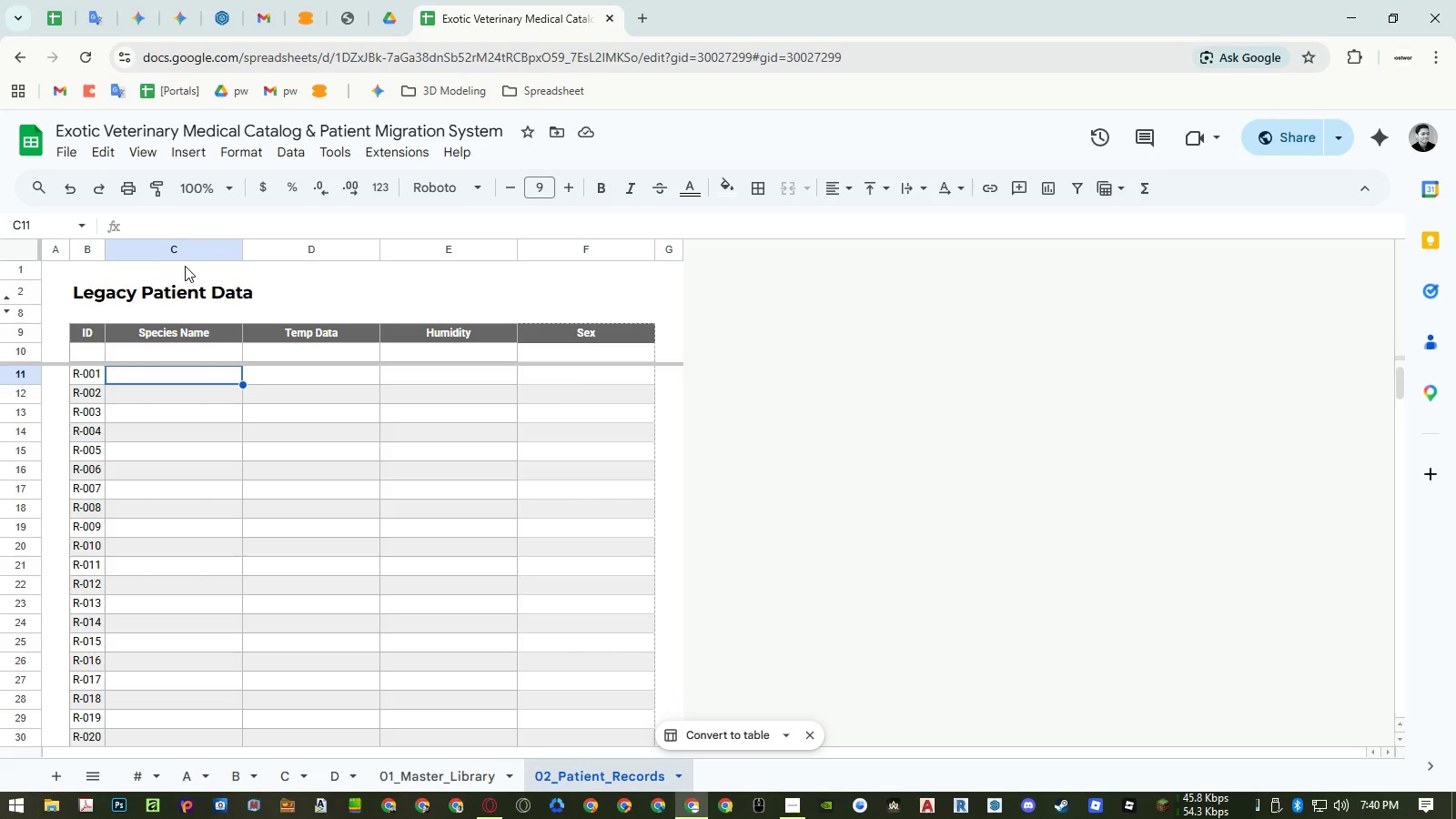 
type(beereded dragon)
 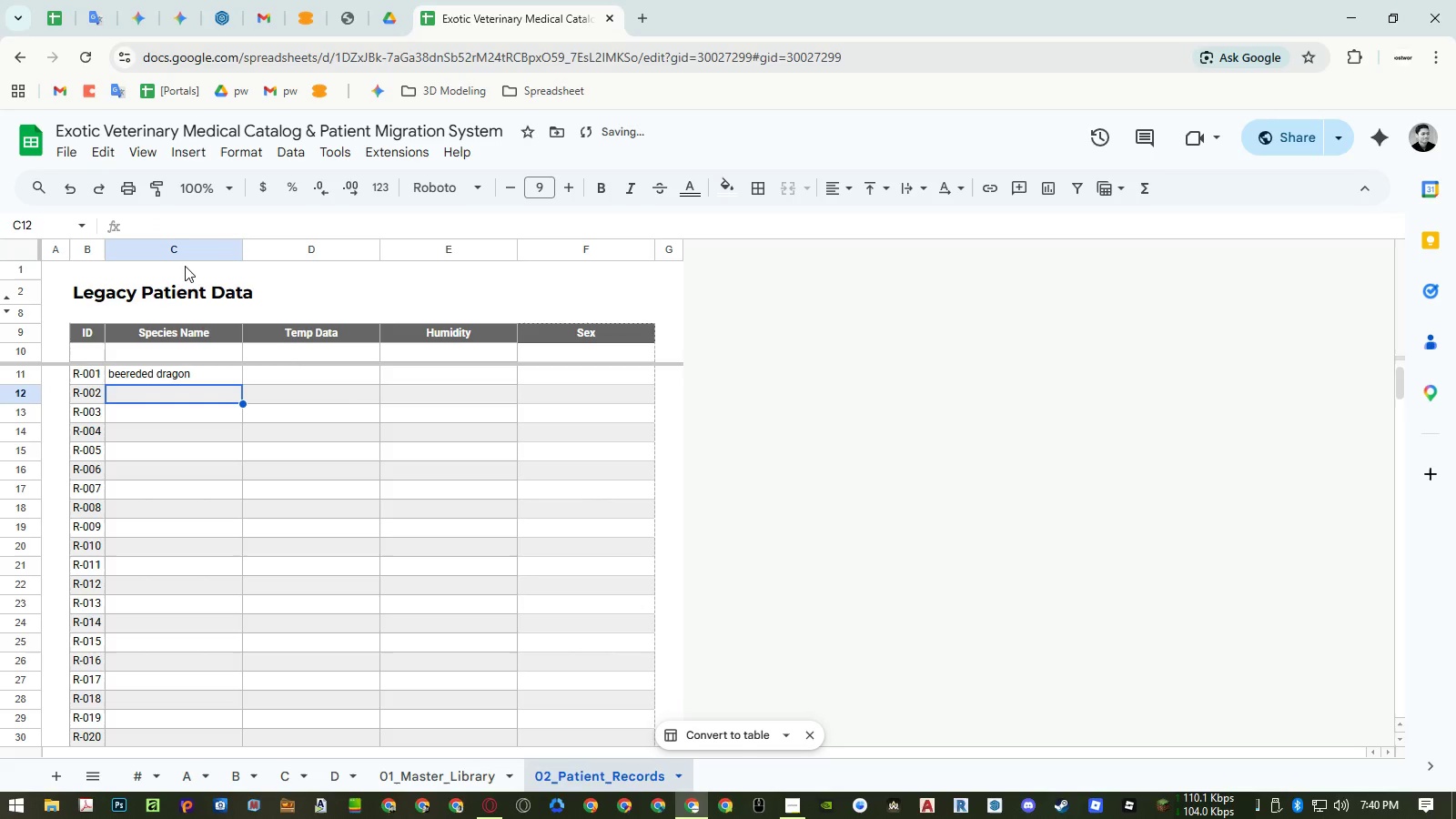 
key(Enter)
 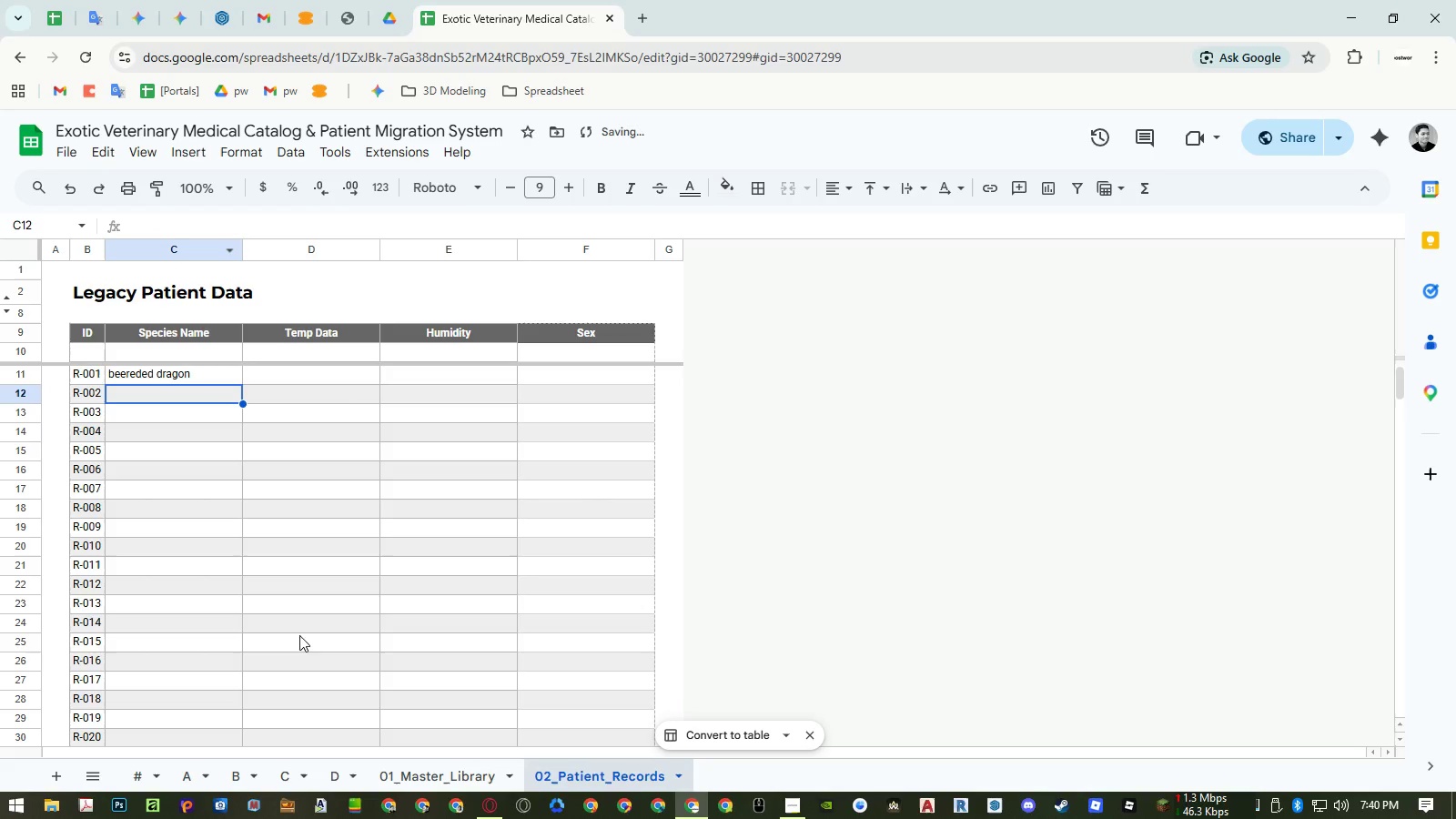 
left_click([412, 767])
 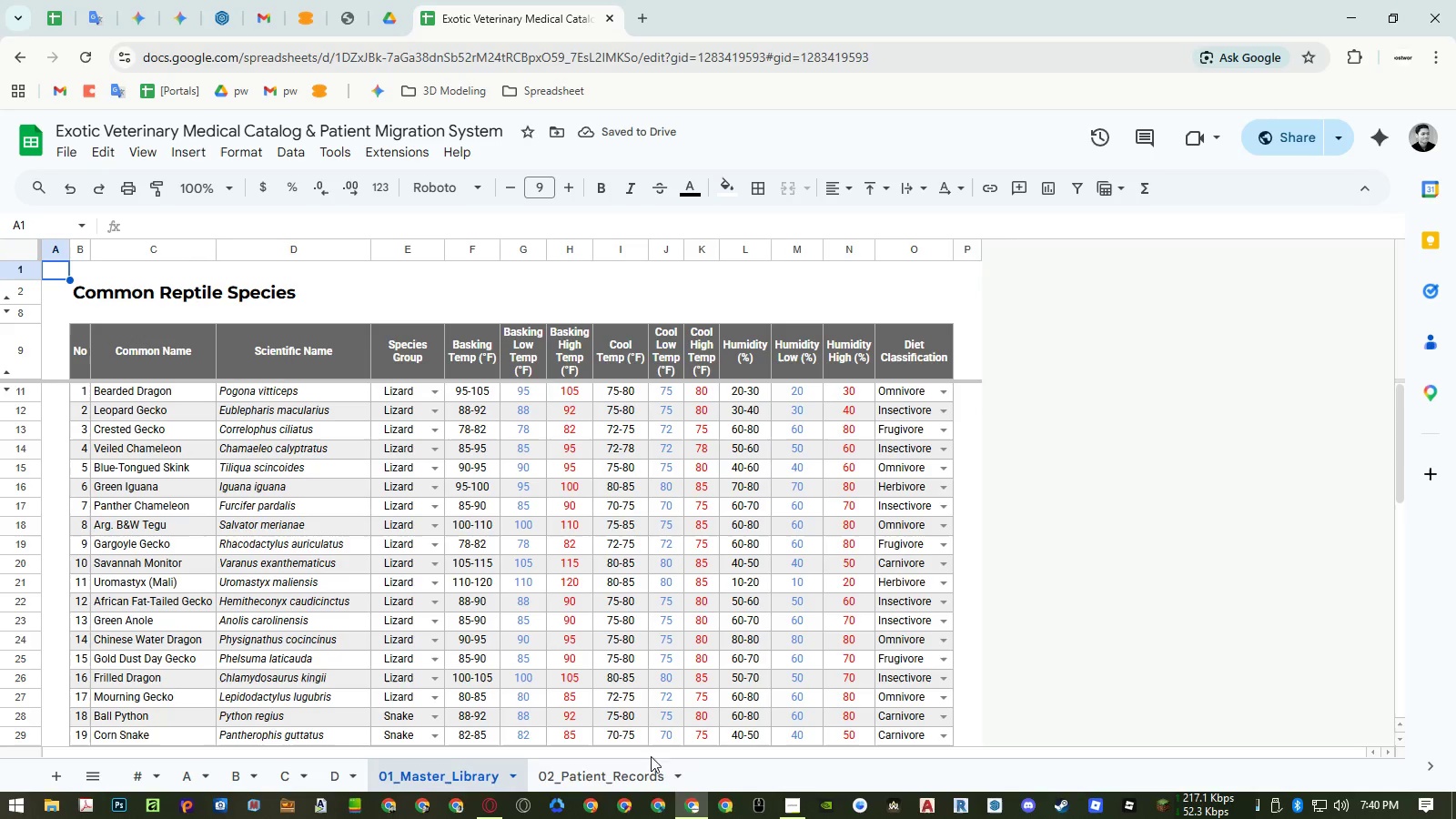 
left_click([642, 772])
 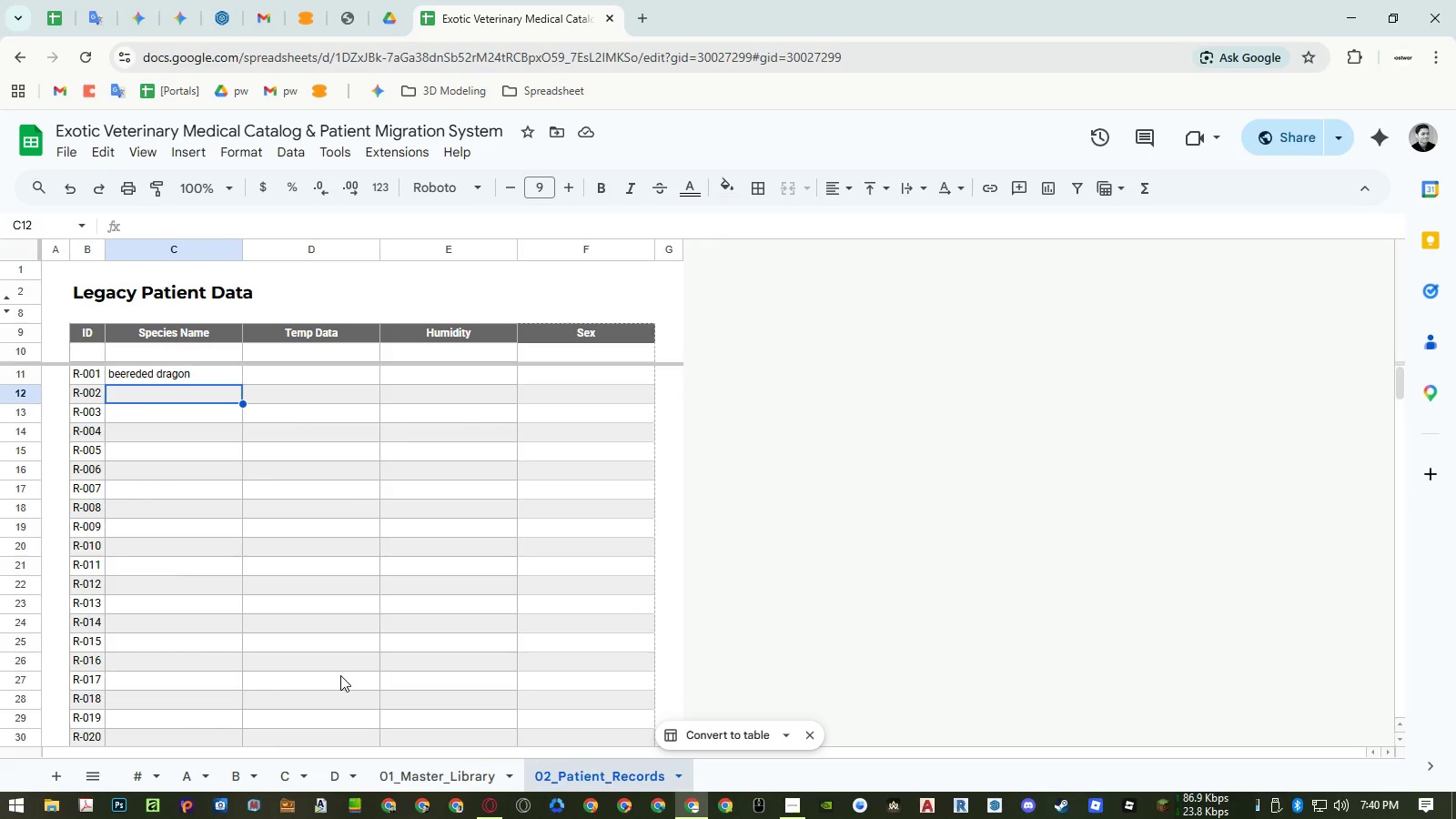 
left_click([192, 393])
 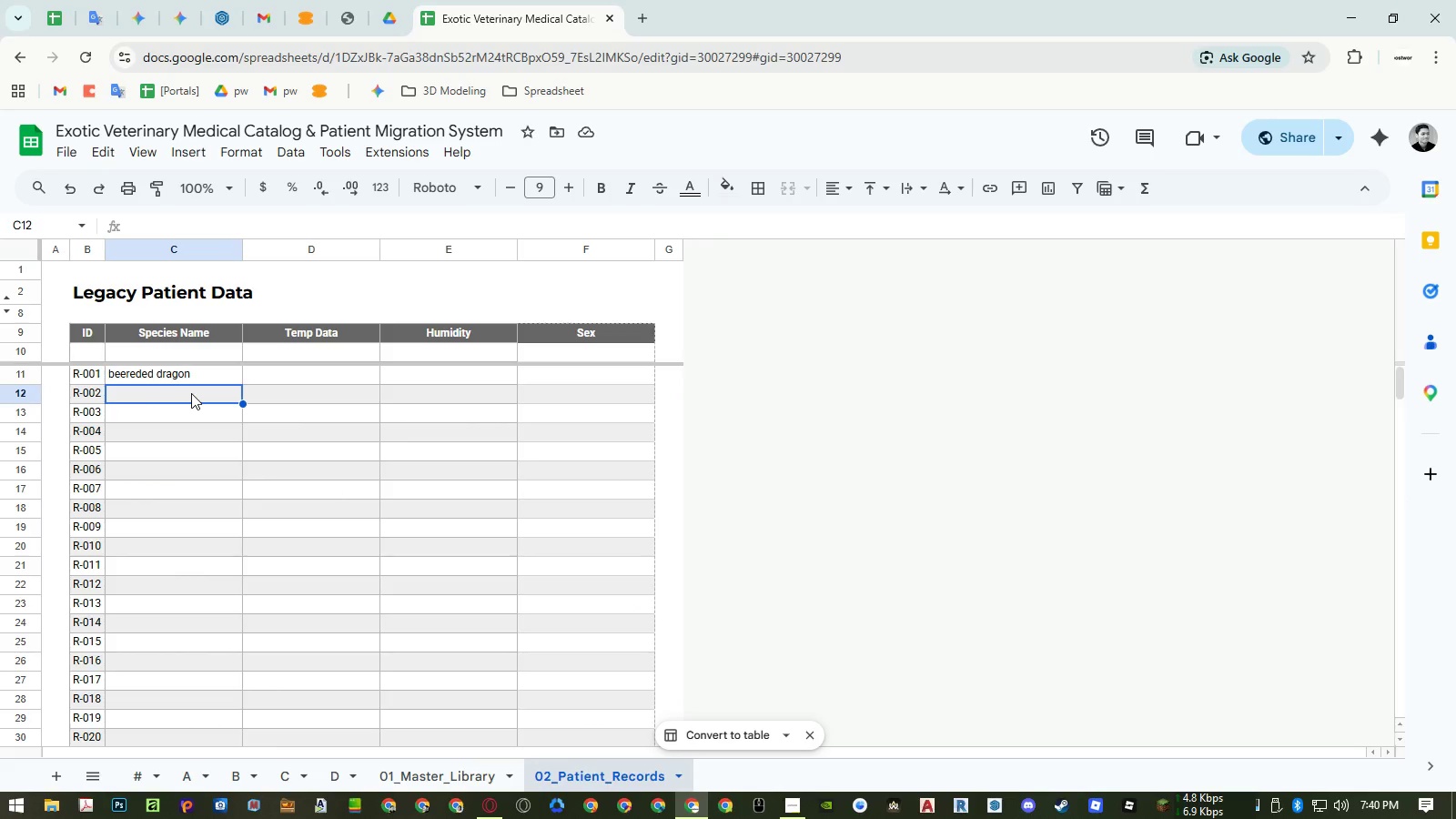 
type(ball )
key(Escape)
type(Ball Pyht)
key(Backspace)
key(Backspace)
type(tt)
key(Backspace)
type(hon)
 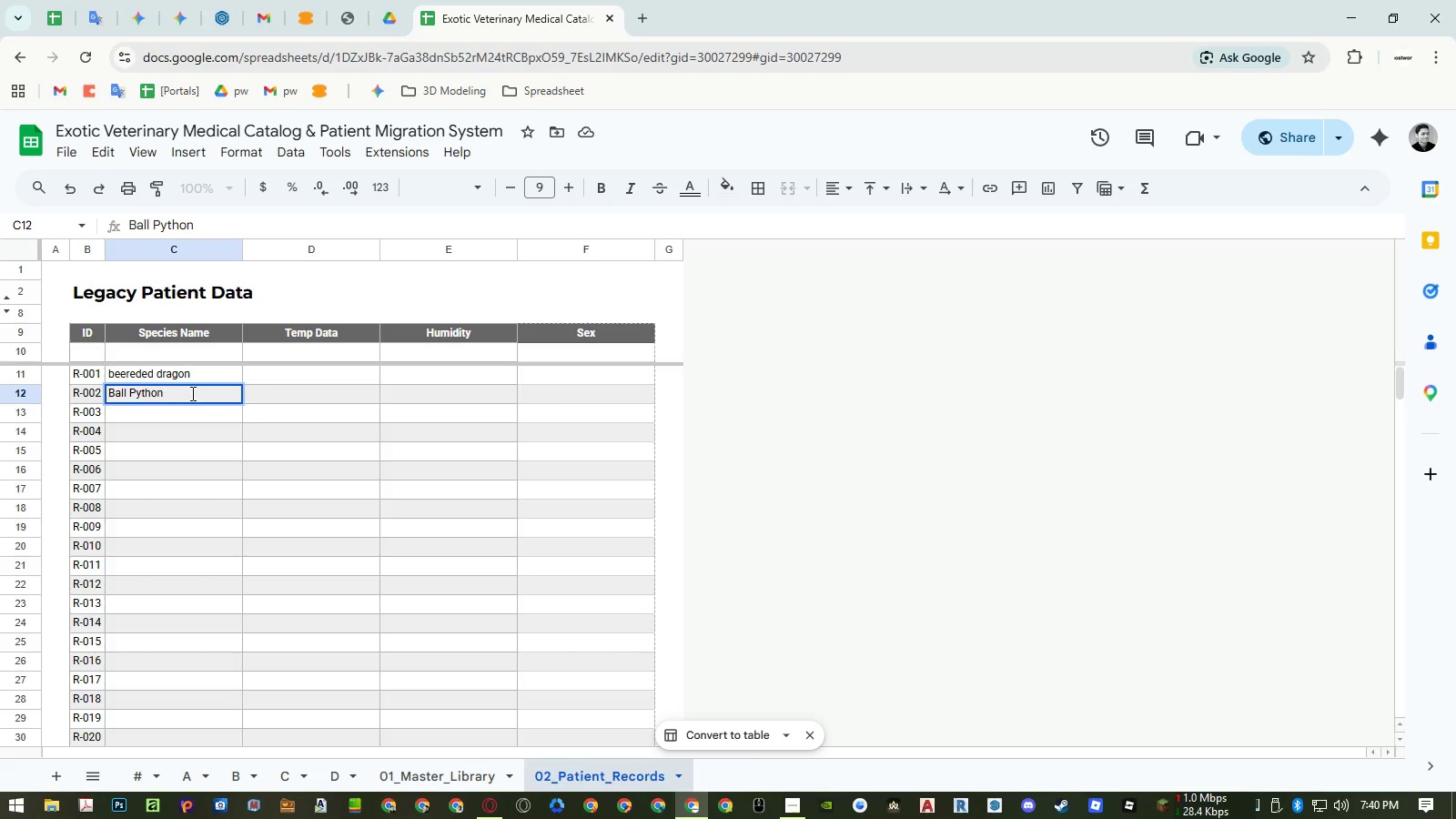 
key(Enter)
 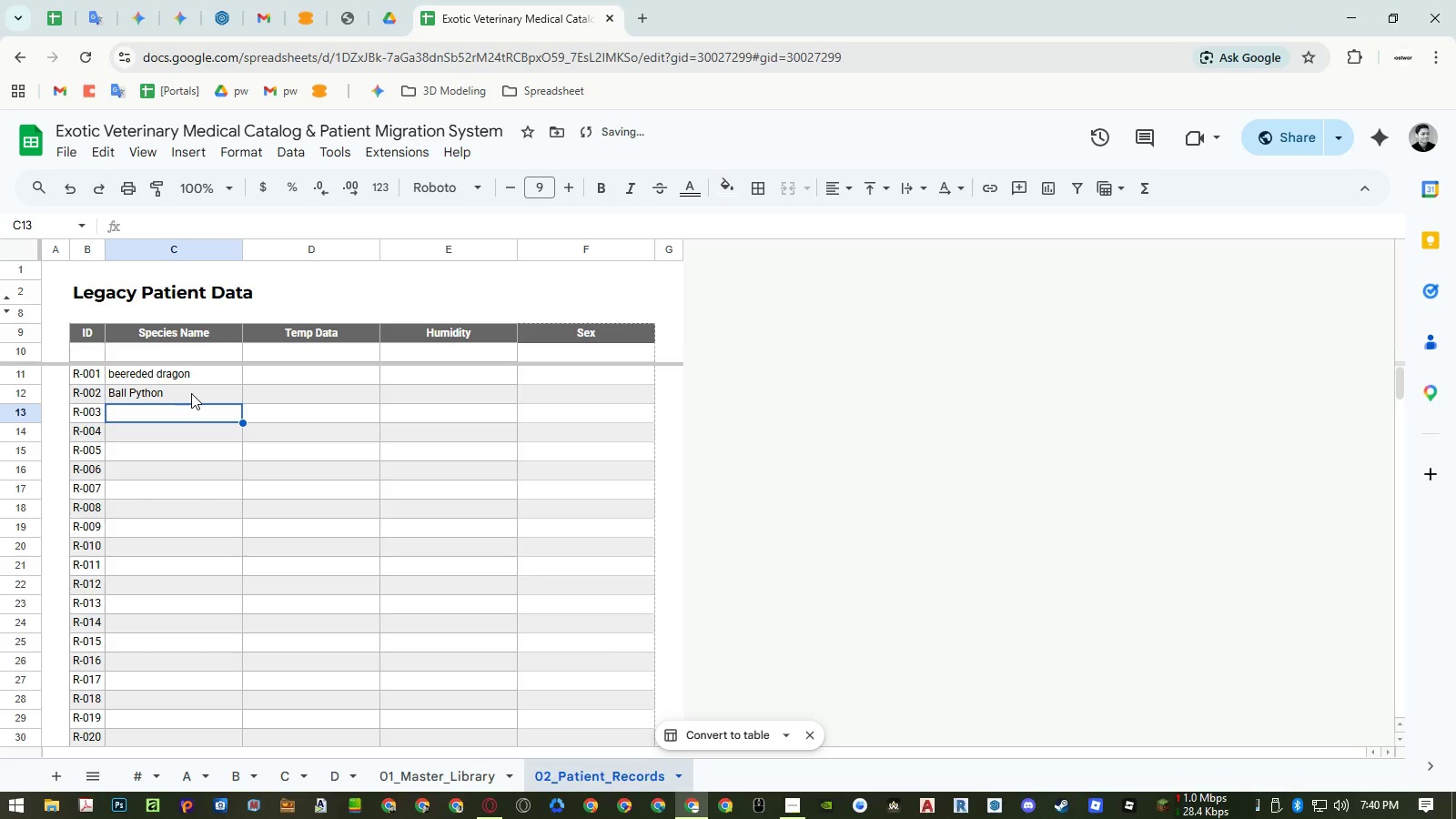 
type(crestie gecko)
 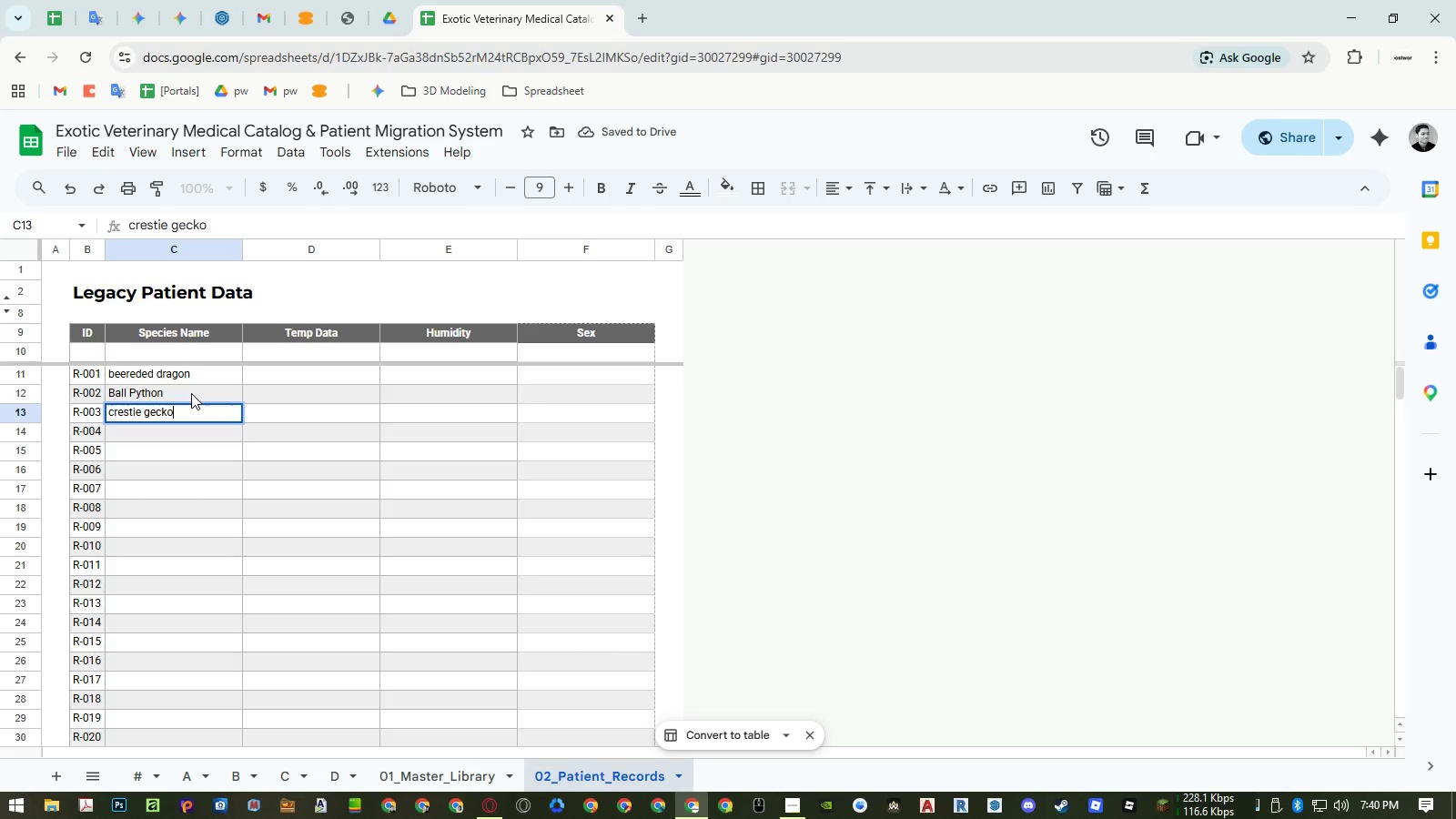 
key(Enter)
 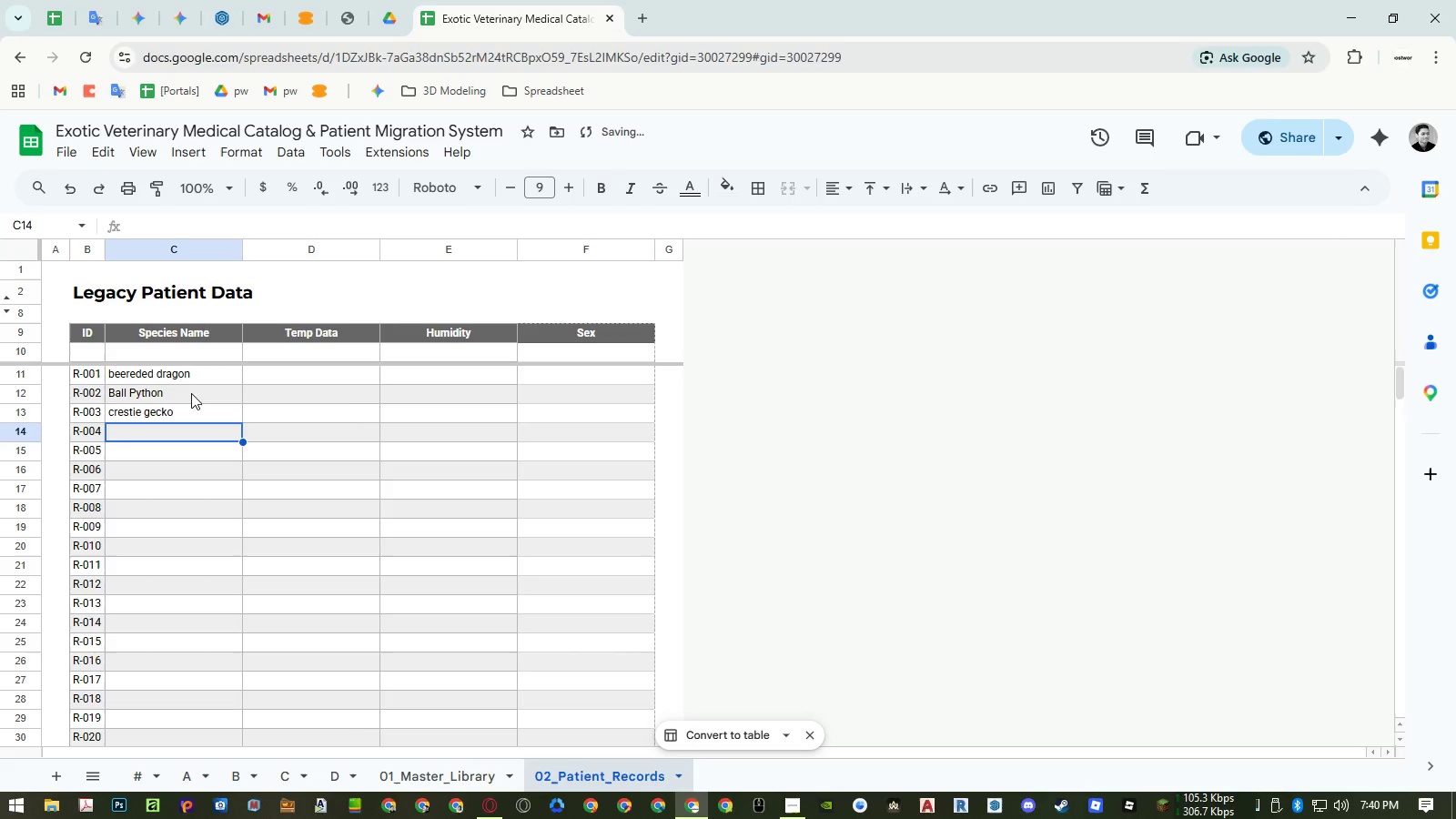 
type(Red Ear Slider)
 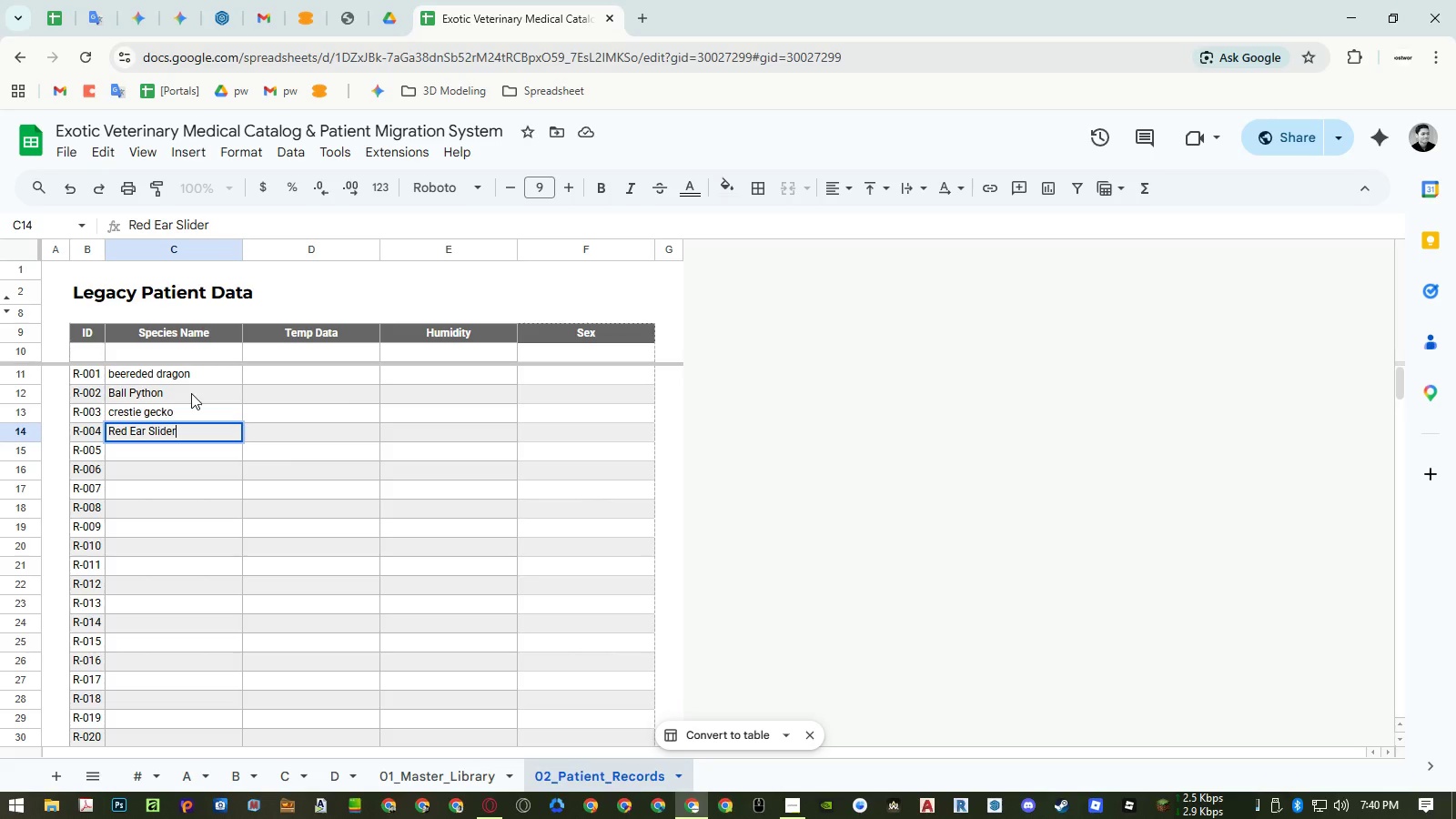 
key(Enter)
 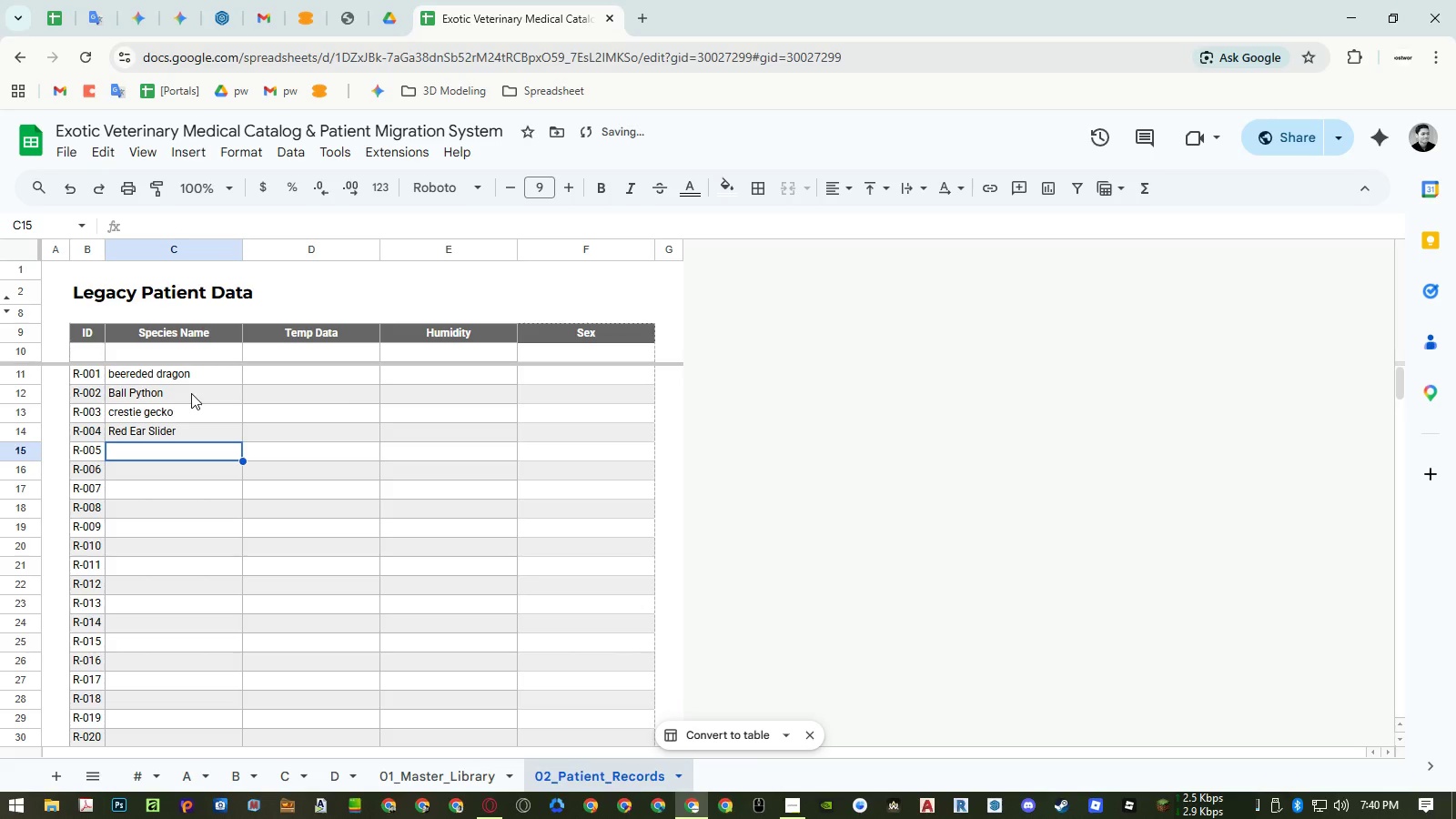 
type(sulcata)
 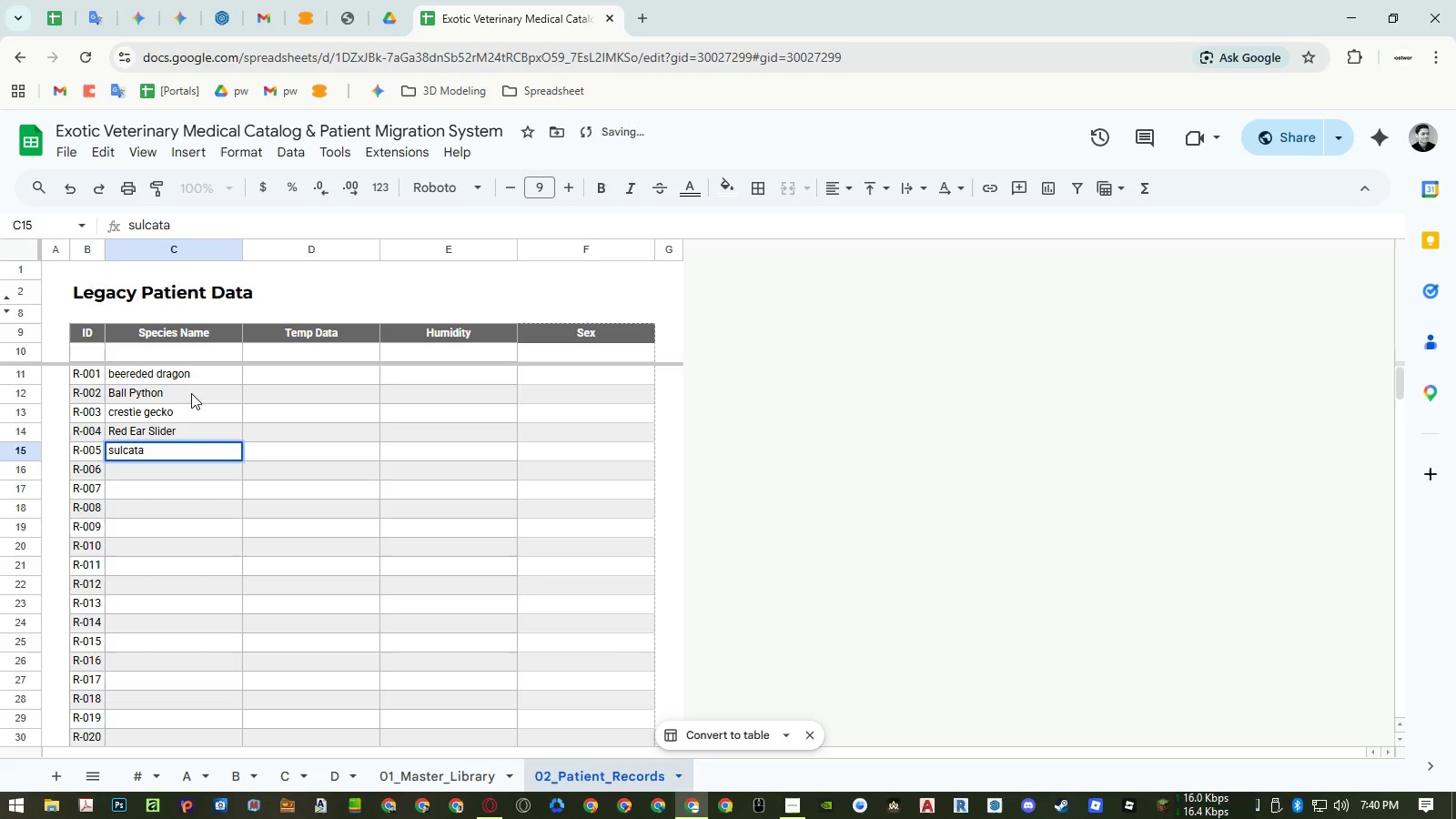 
key(Enter)
 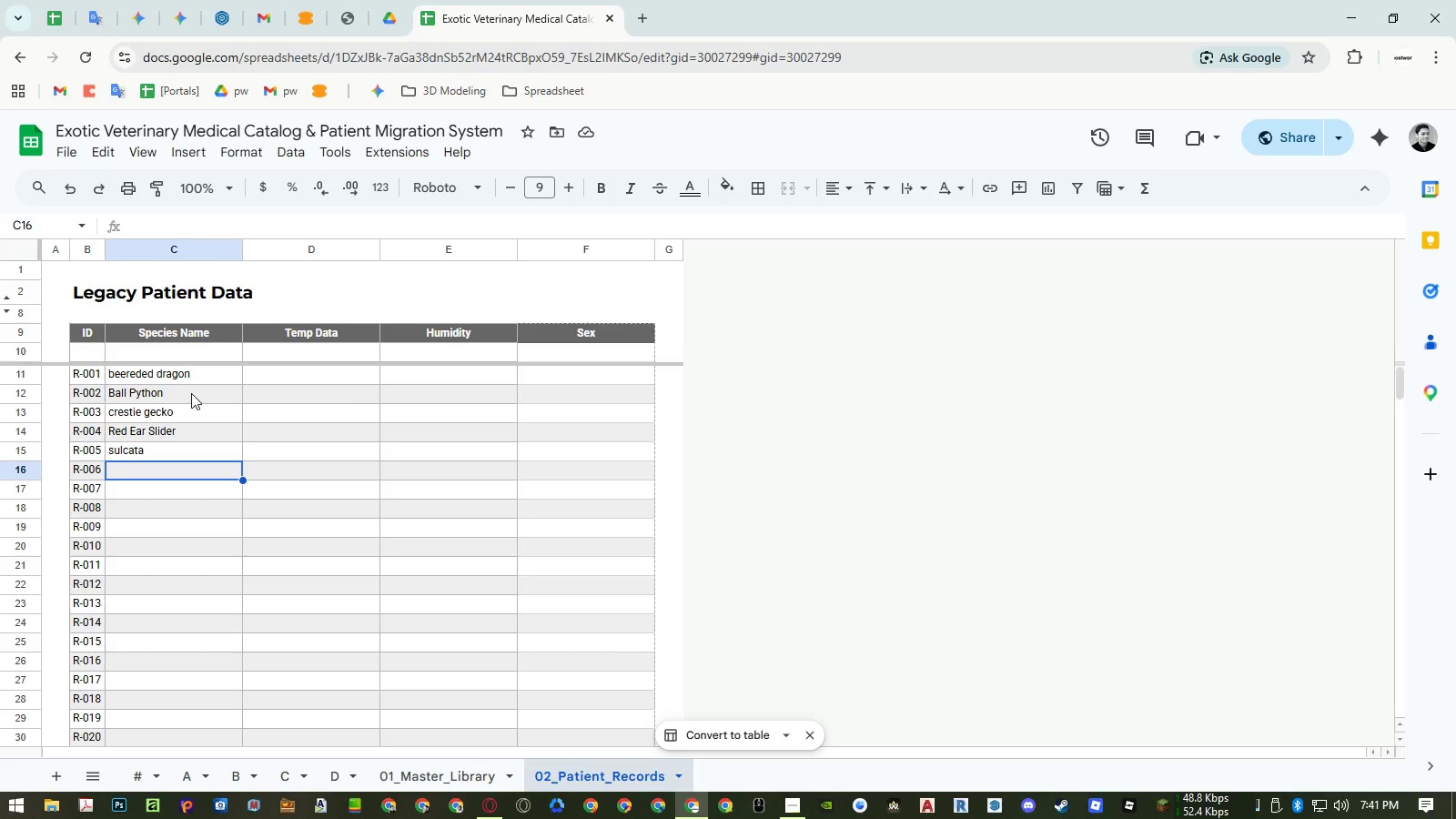 
wait(14.09)
 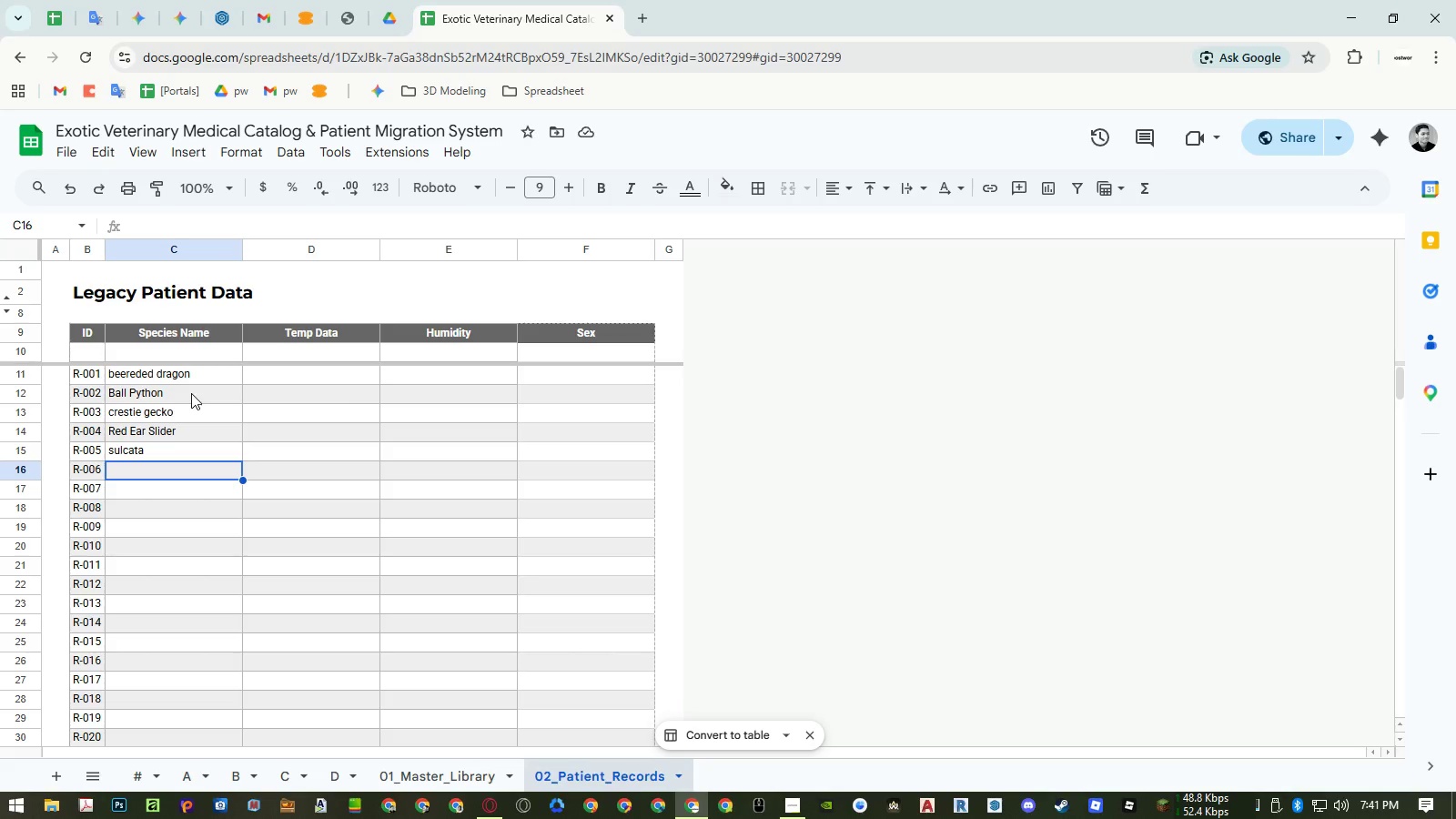 
left_click_drag(start_coordinate=[583, 248], to_coordinate=[95, 256])
 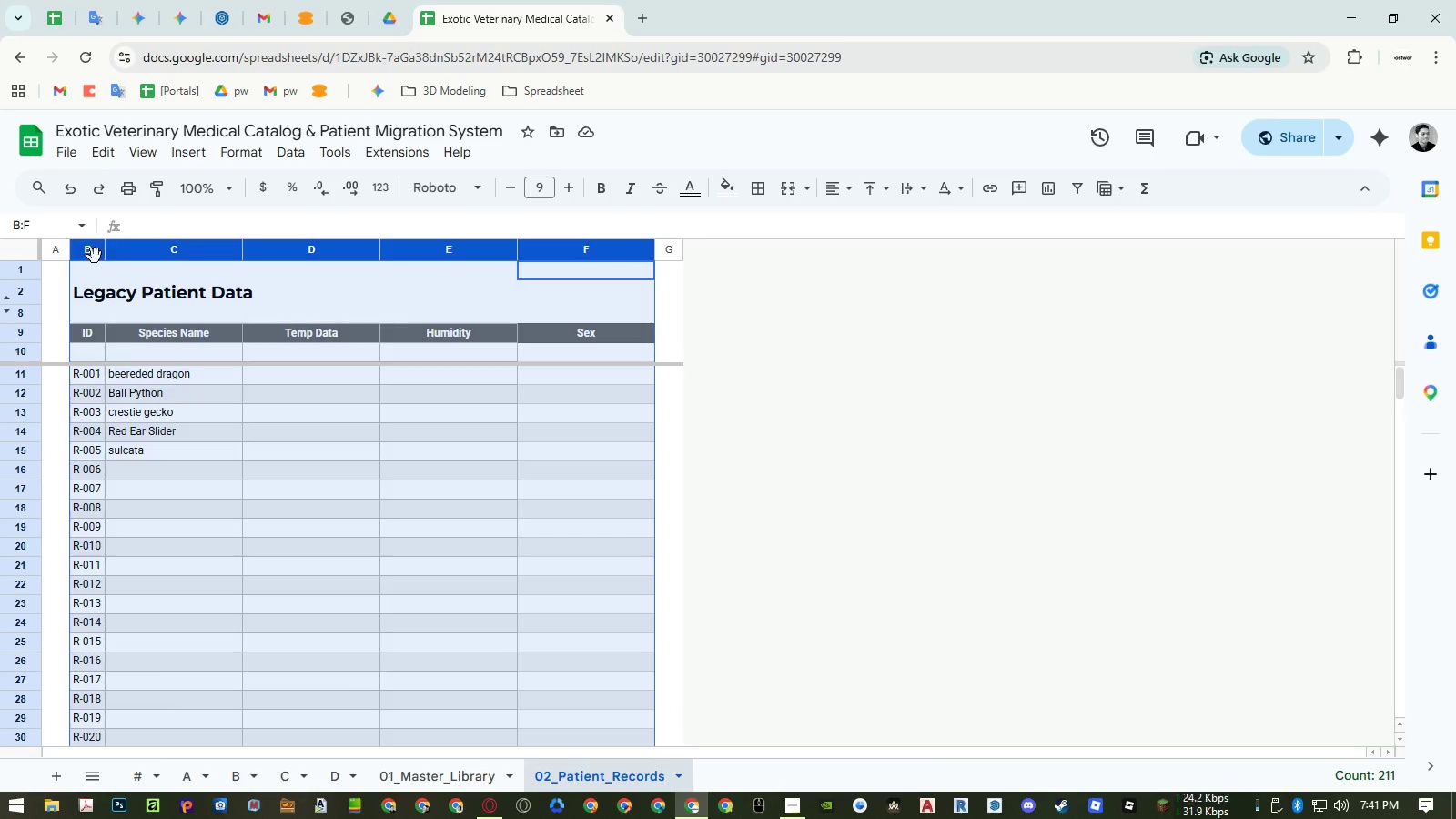 
right_click([95, 256])
 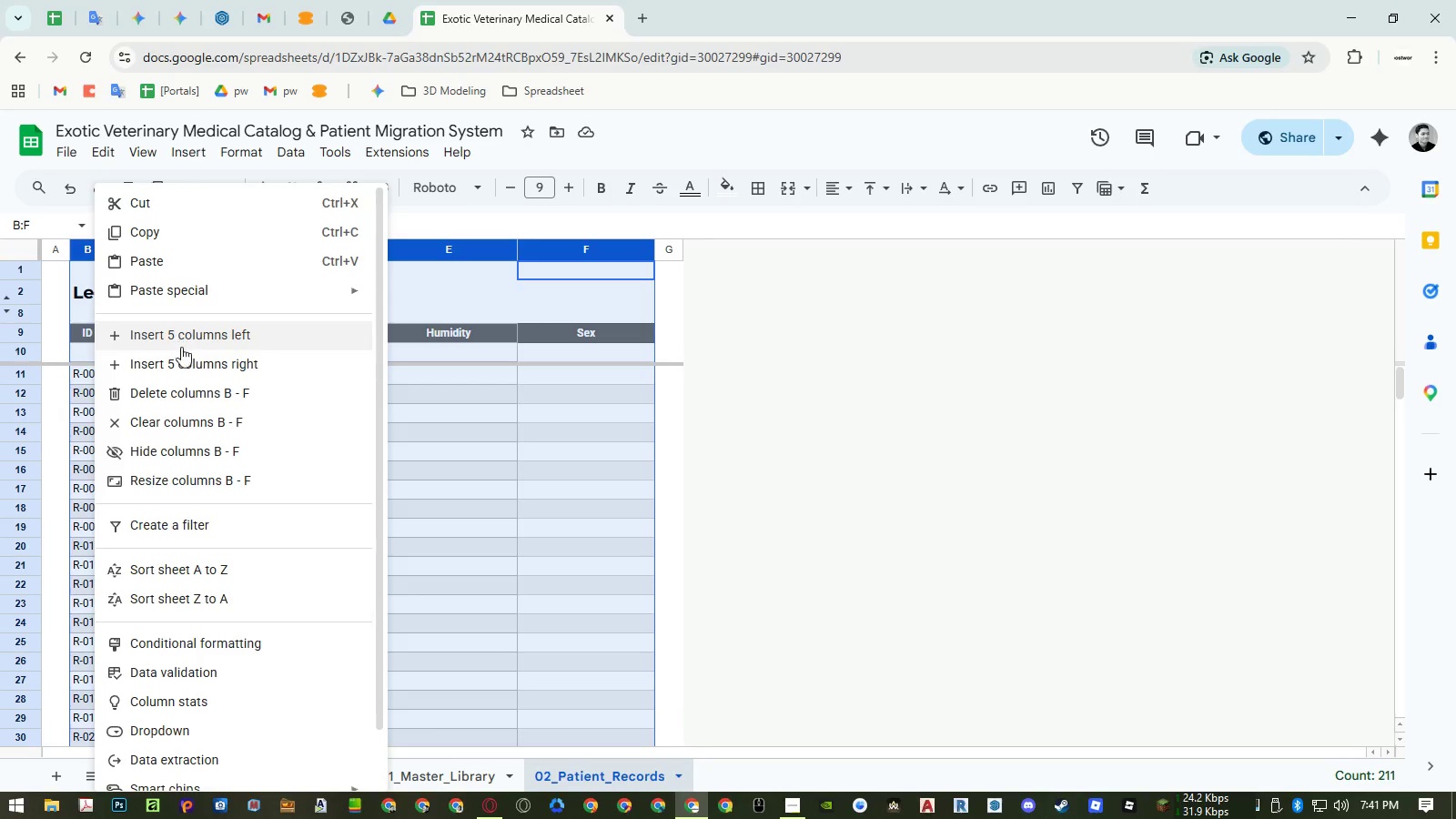 
left_click([184, 359])
 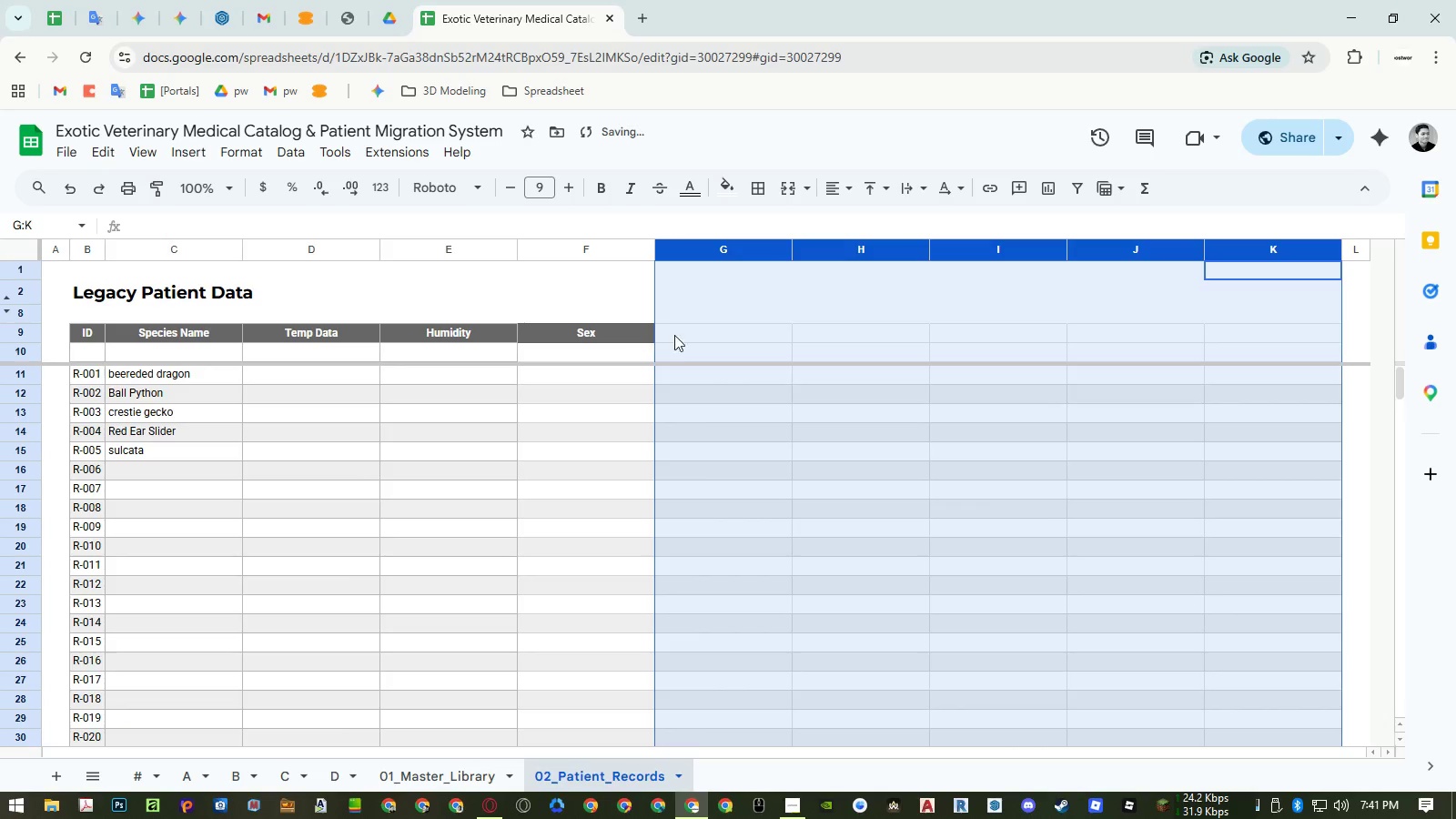 
left_click([742, 293])
 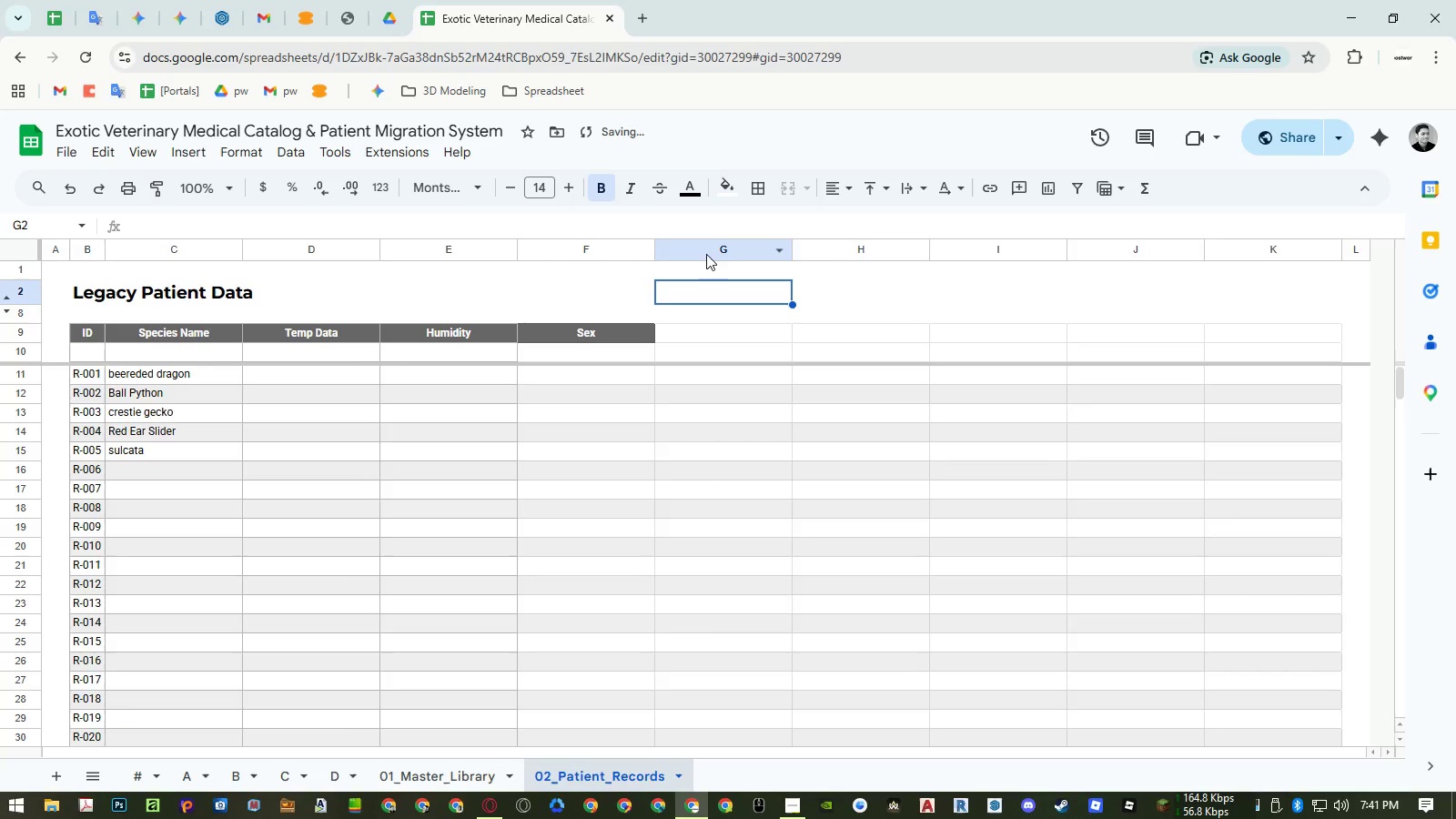 
right_click([705, 252])
 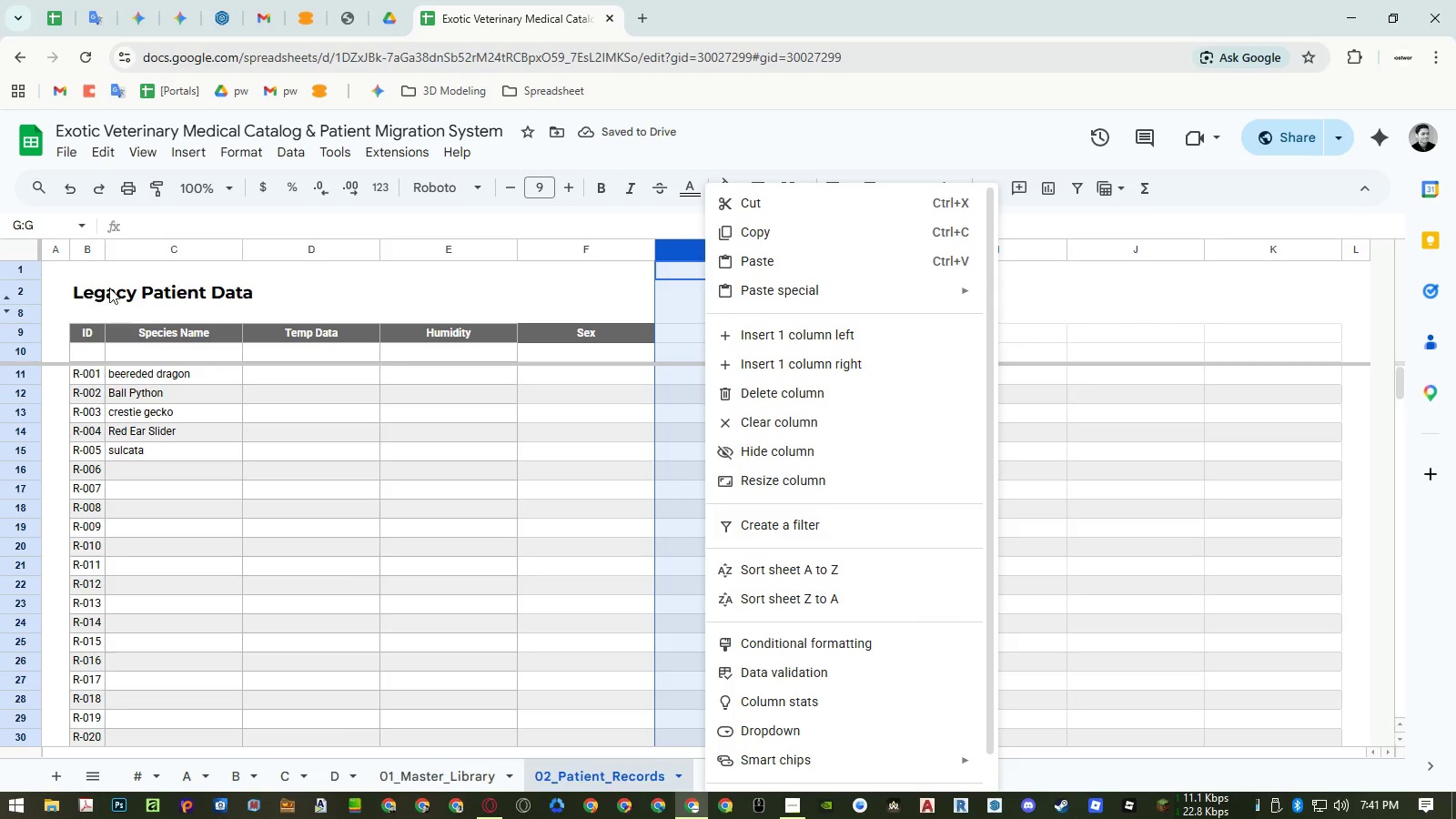 
left_click([56, 251])
 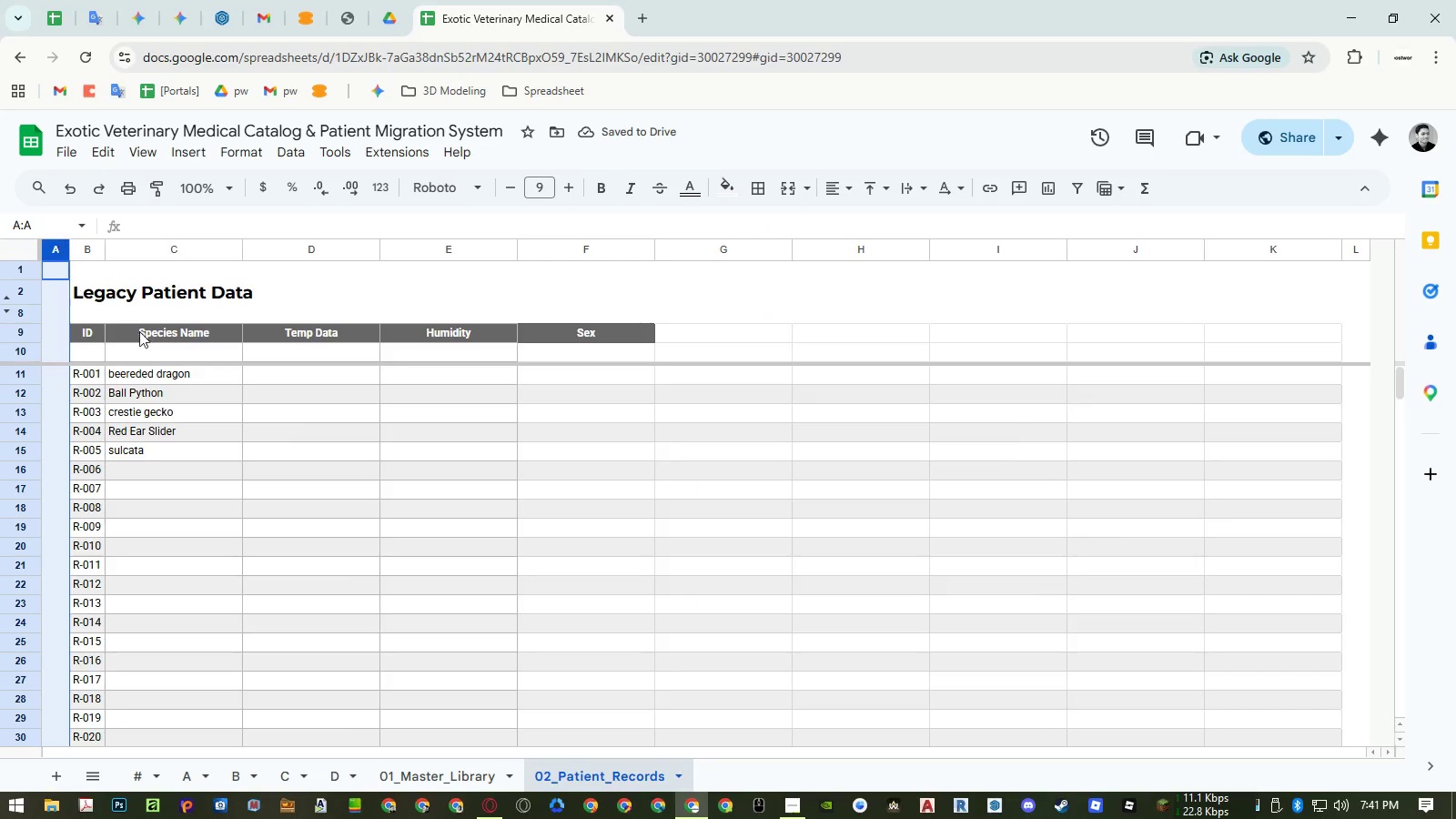 
key(Control+ControlLeft)
 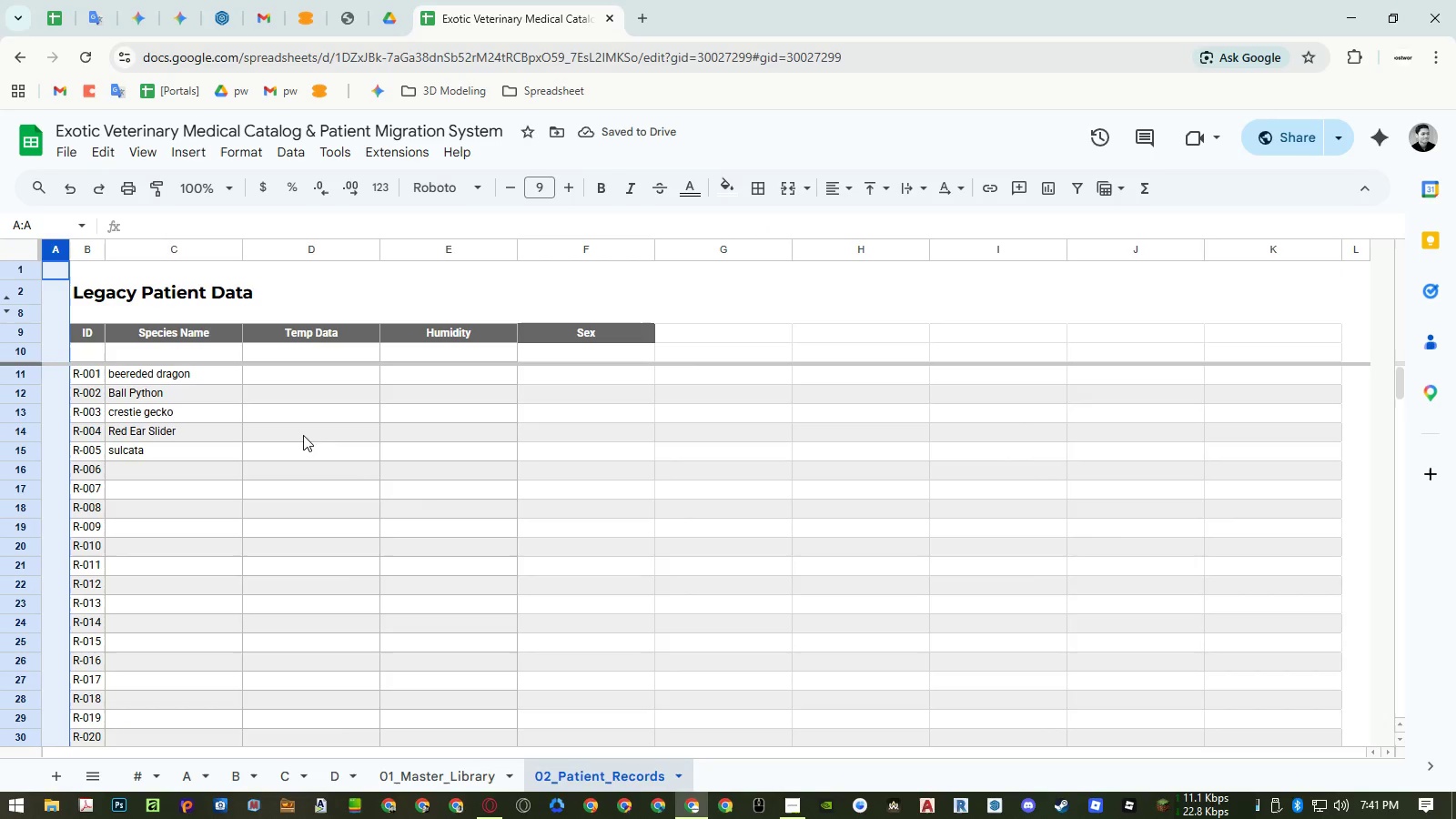 
key(Control+C)
 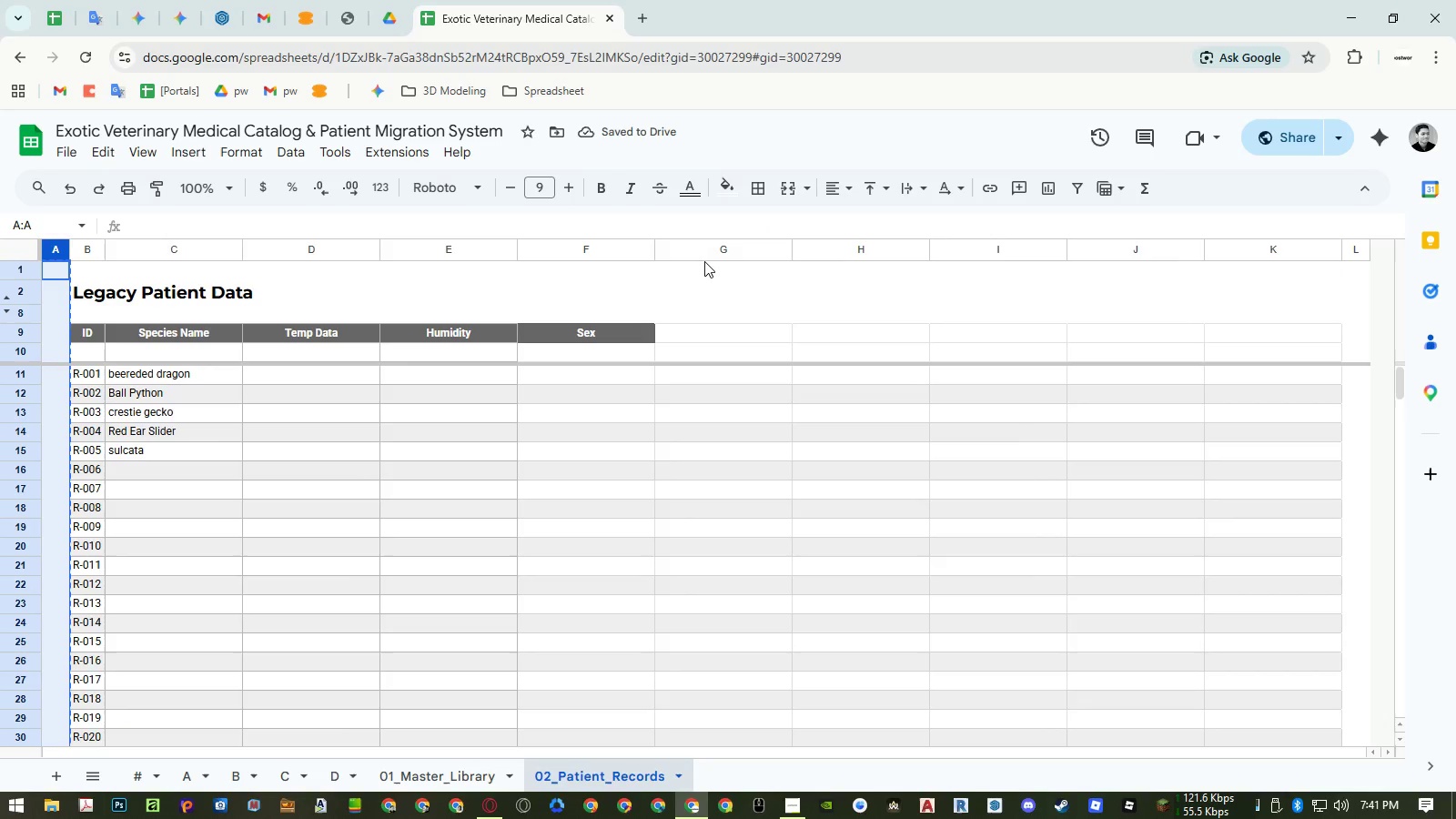 
left_click([703, 253])
 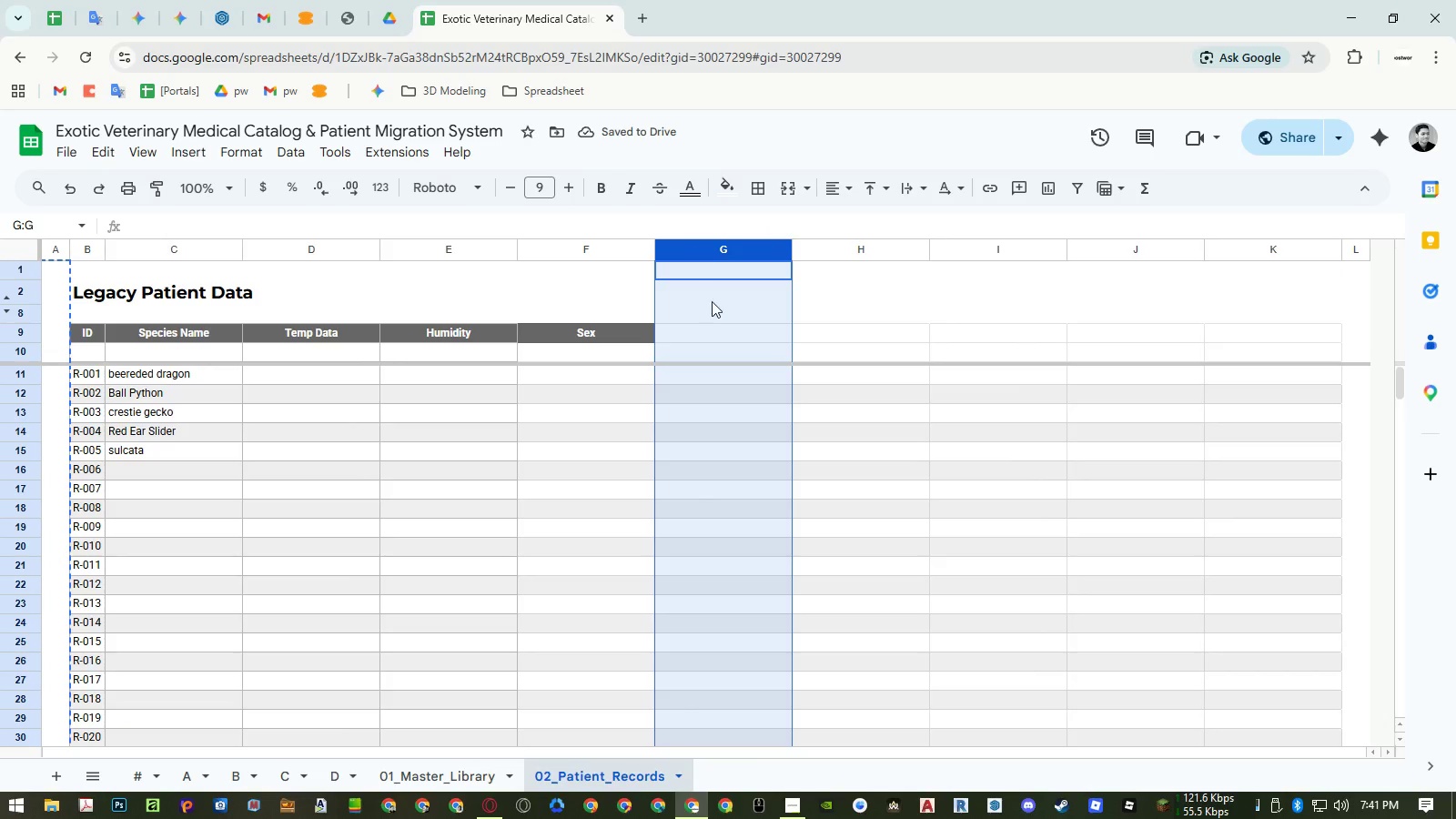 
key(Control+ControlLeft)
 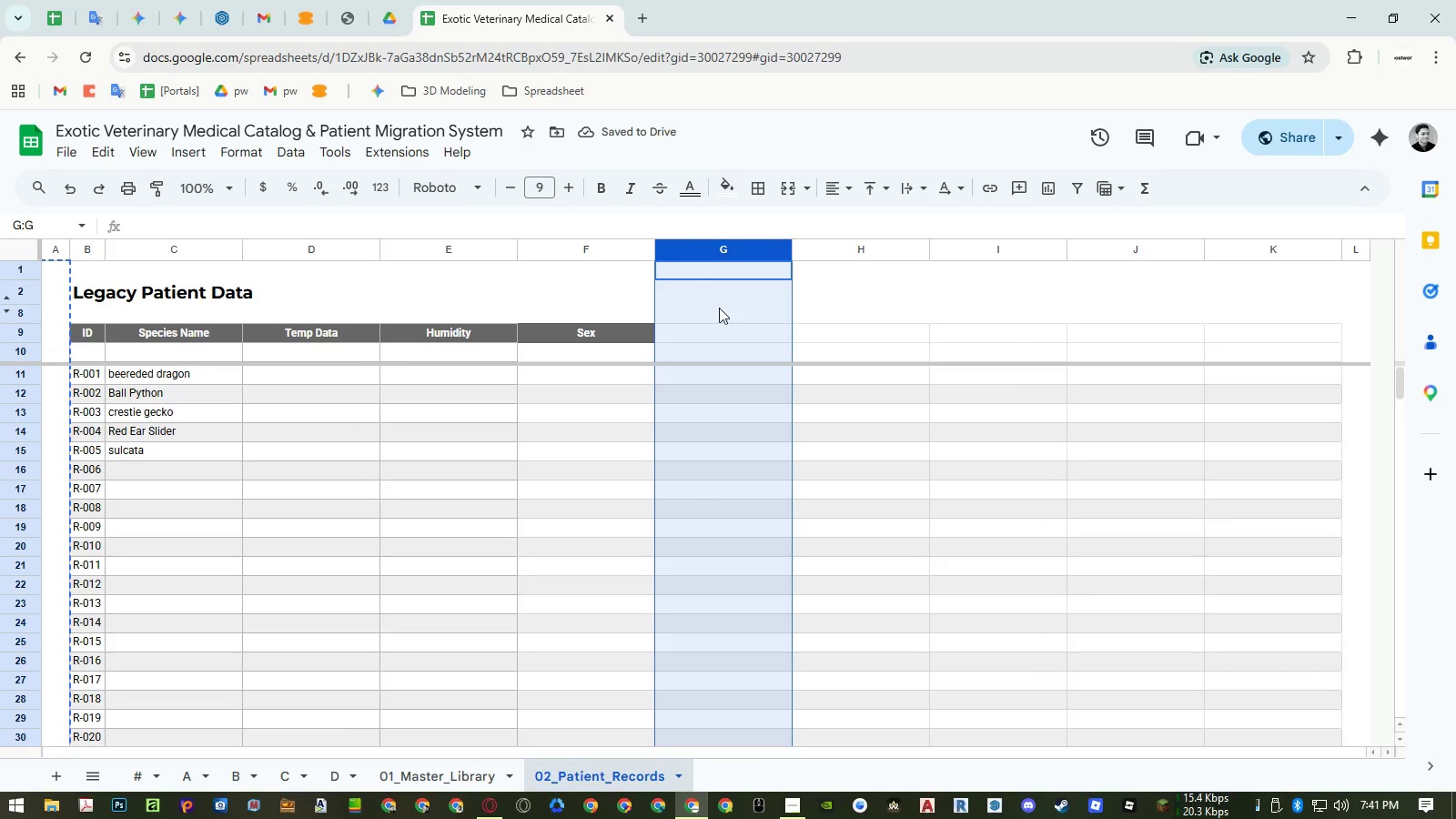 
key(Control+V)
 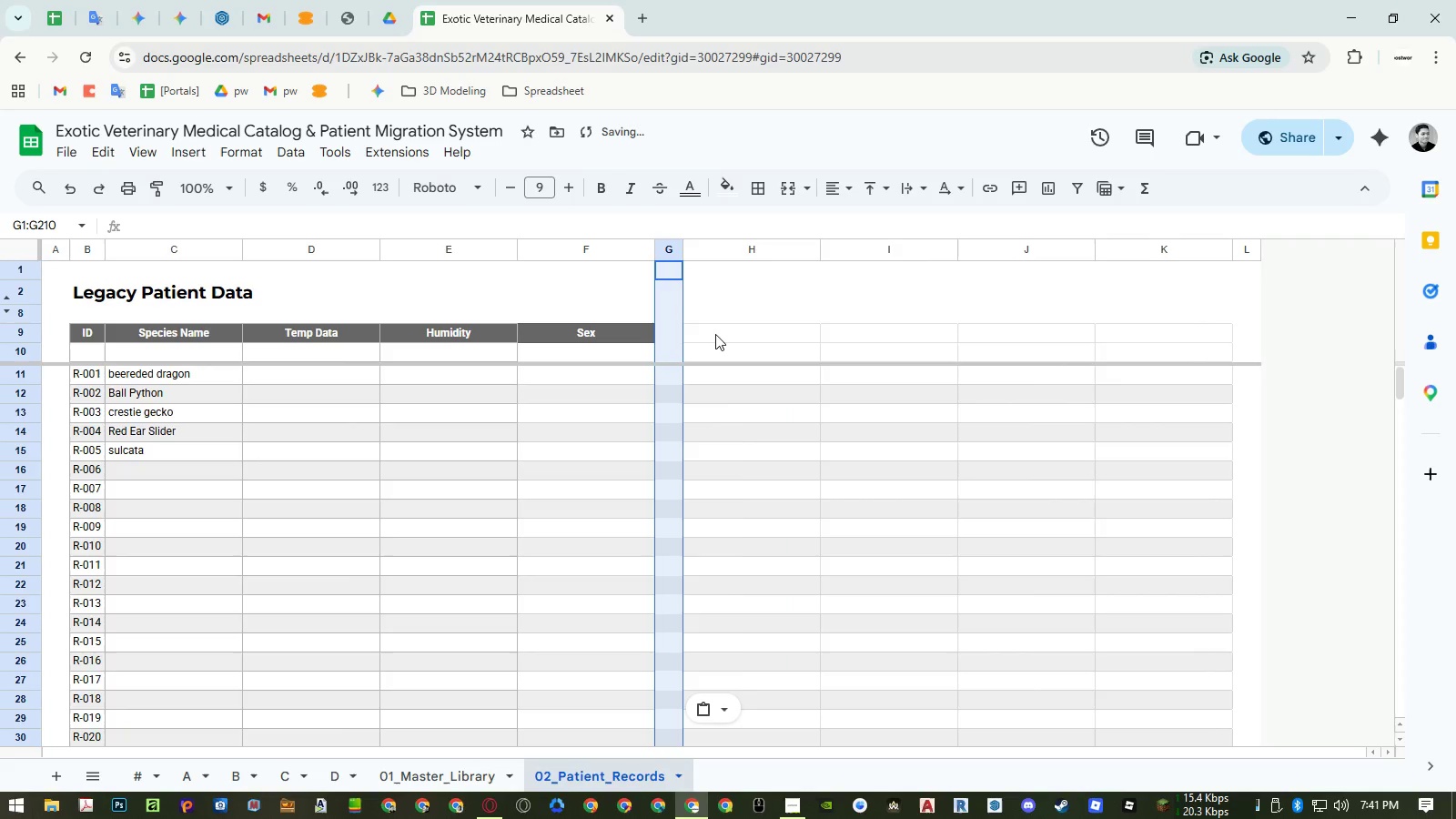 
left_click([714, 334])
 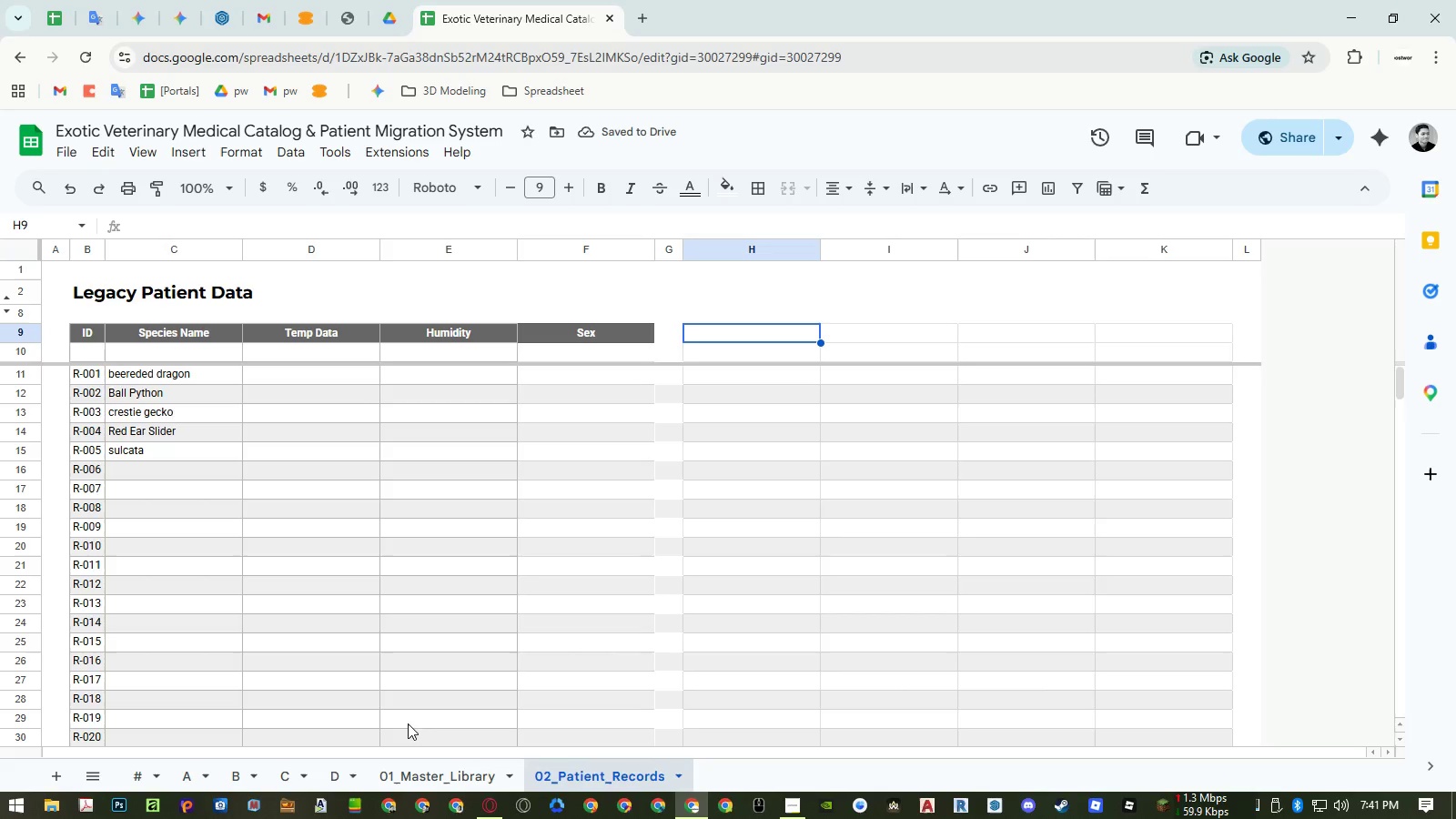 
left_click([421, 765])
 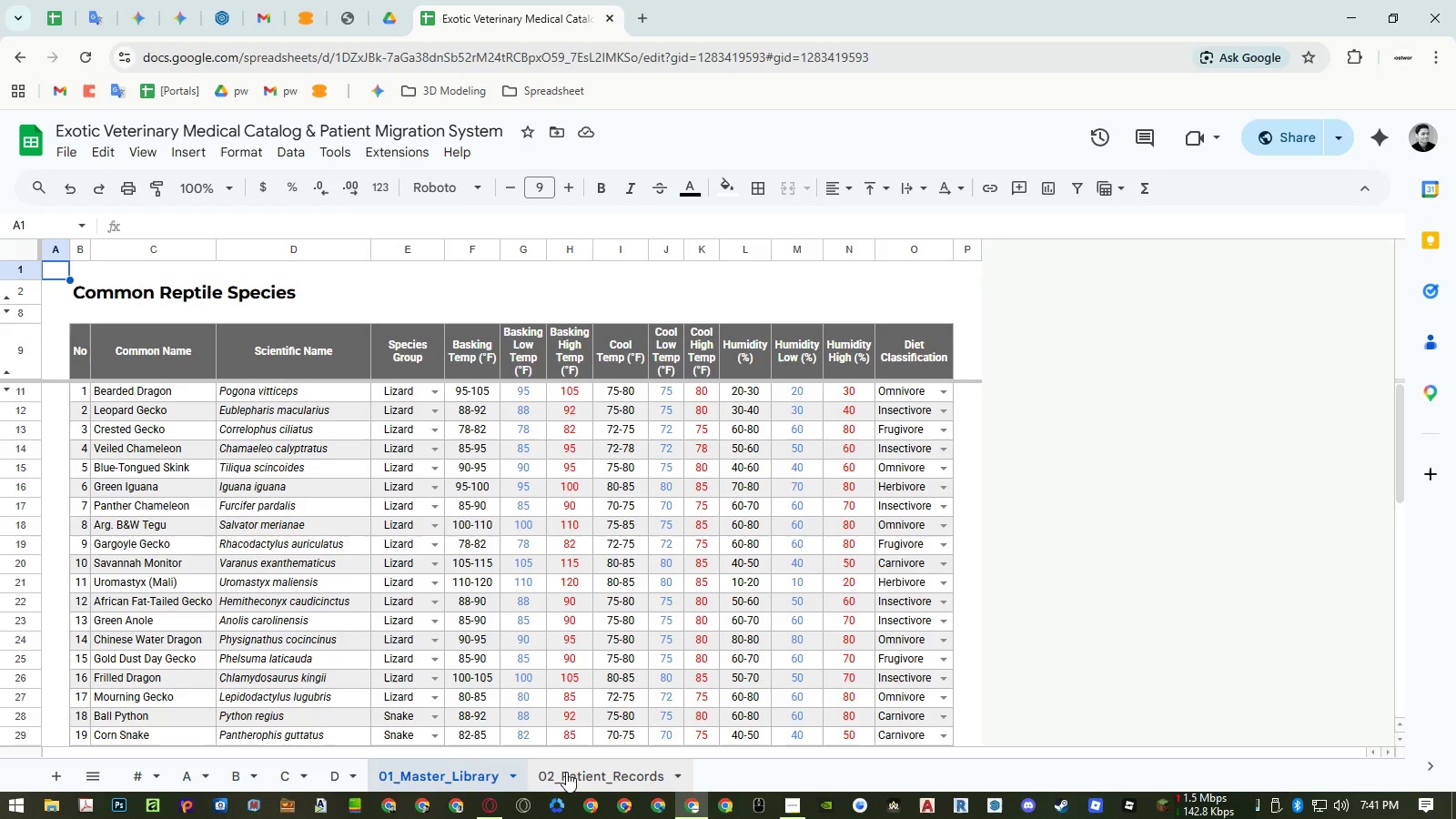 
left_click([566, 772])
 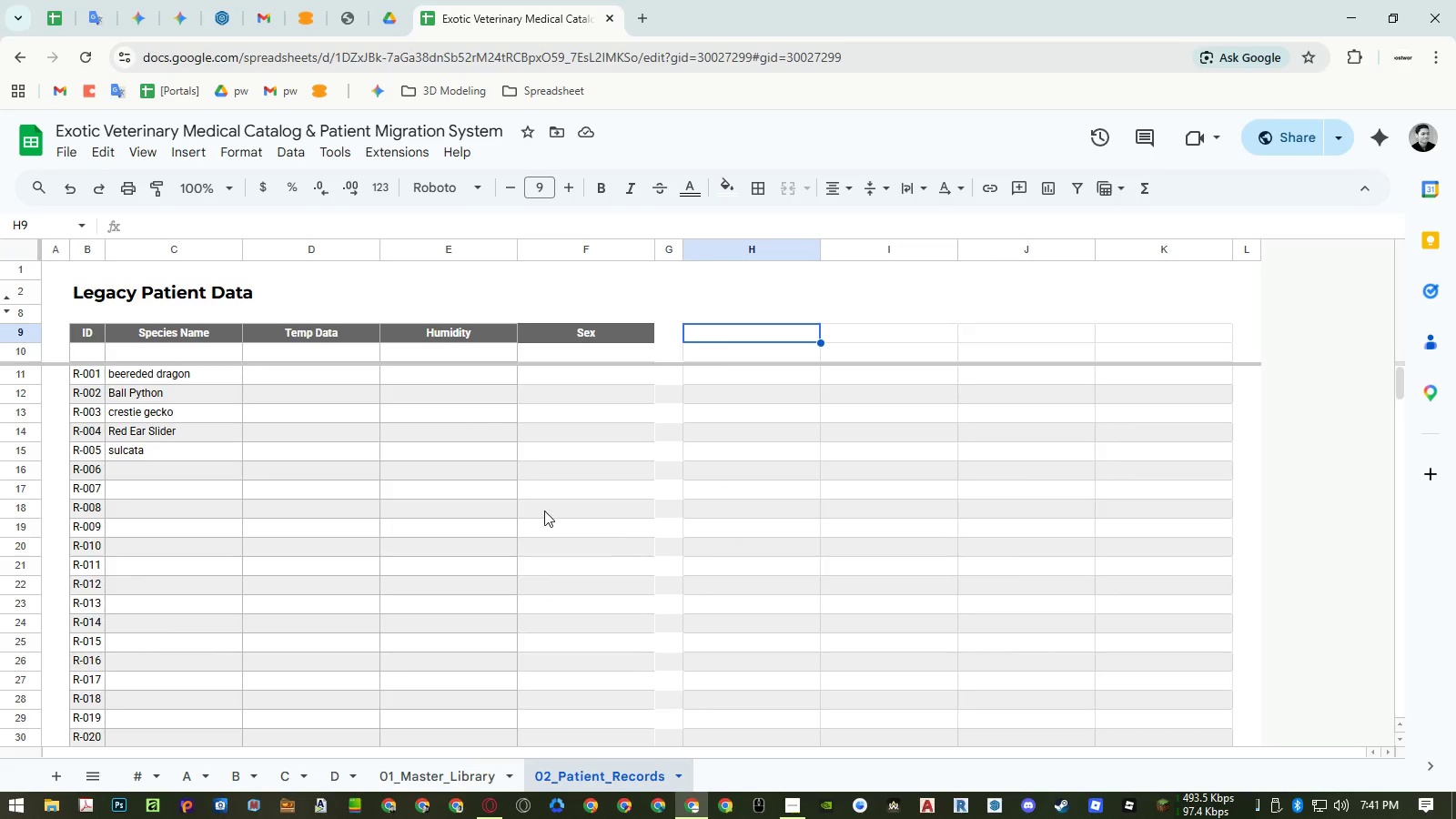 
key(Equal)
 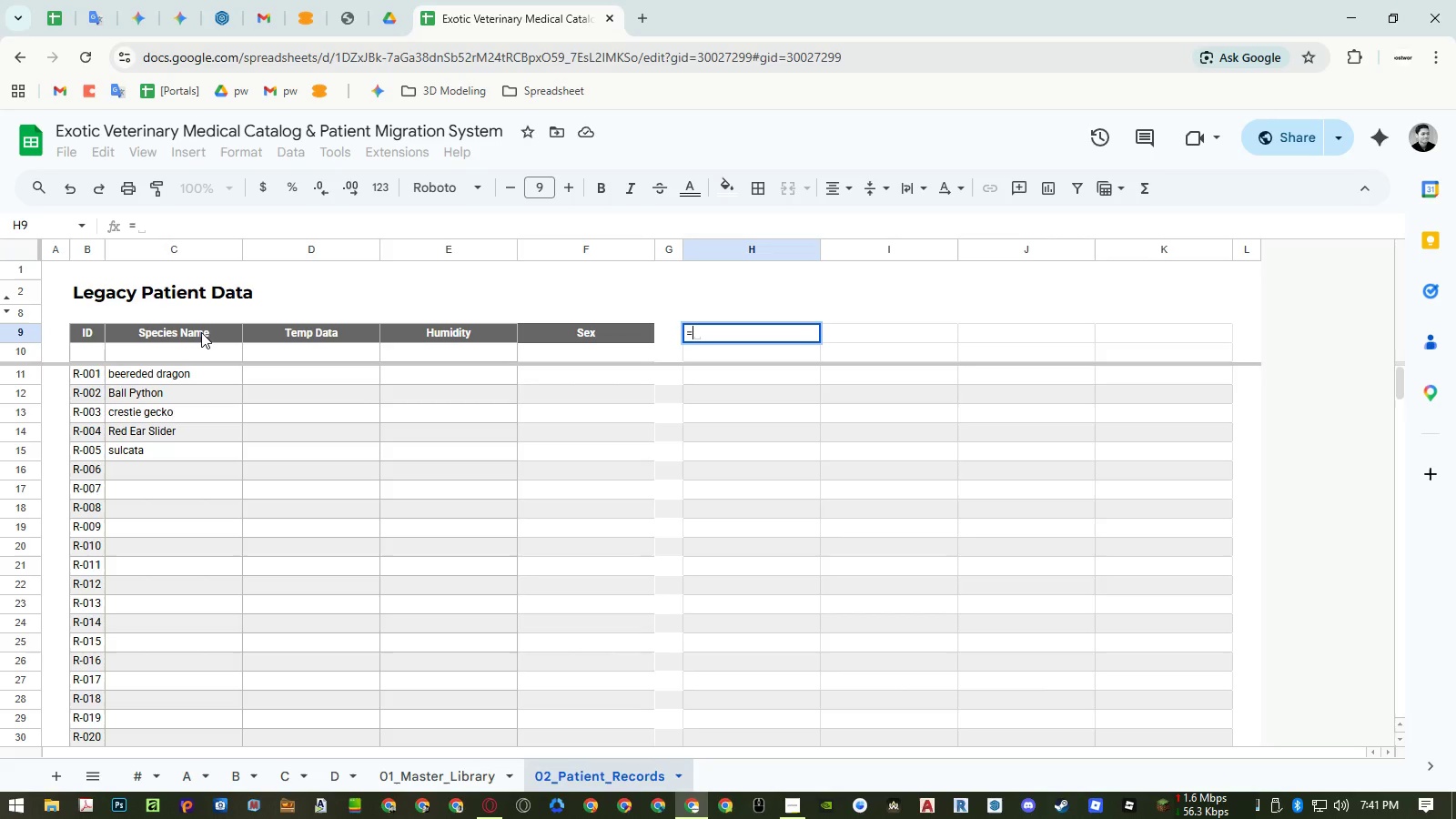 
key(Escape)
 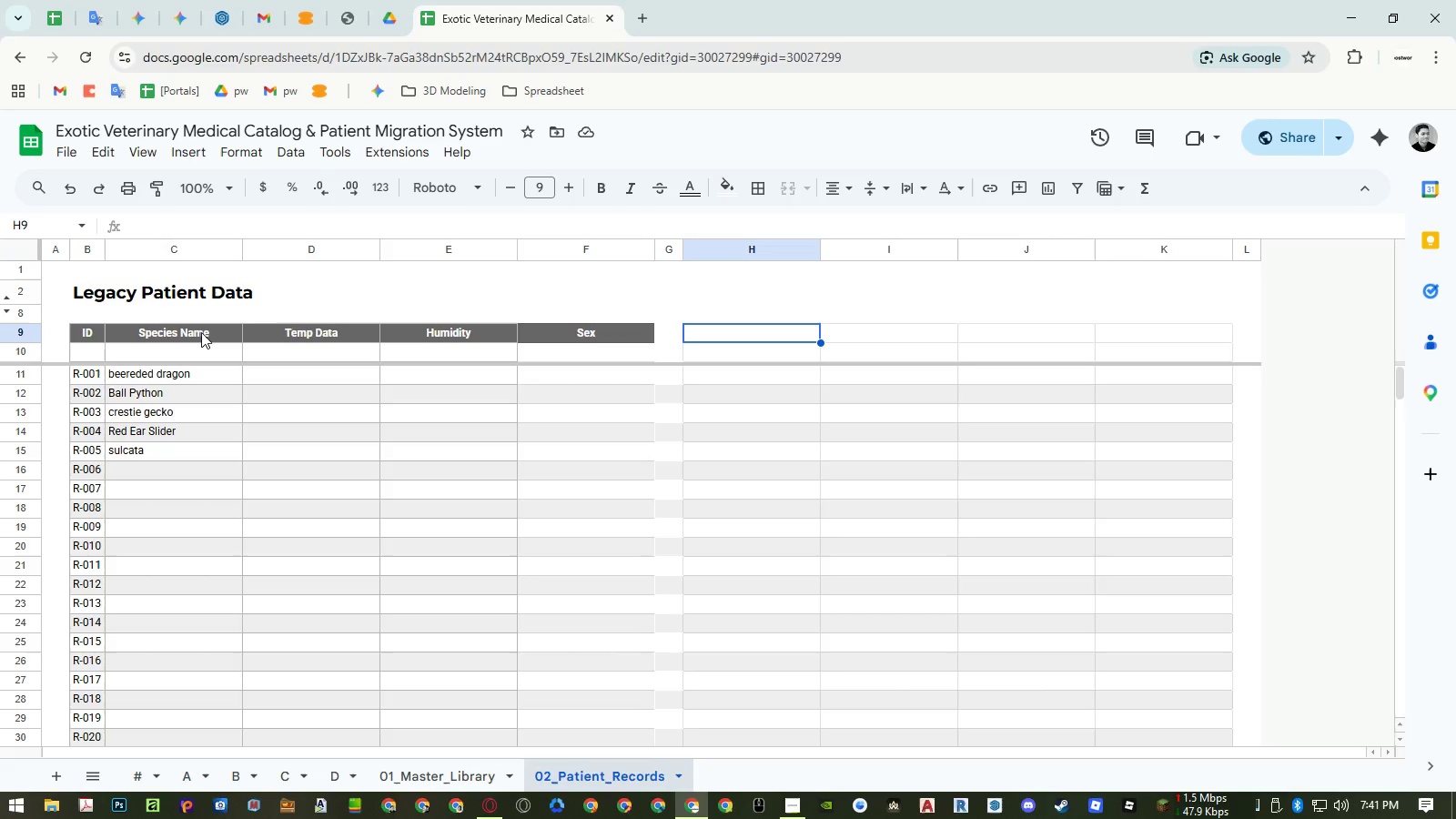 
key(Escape)
 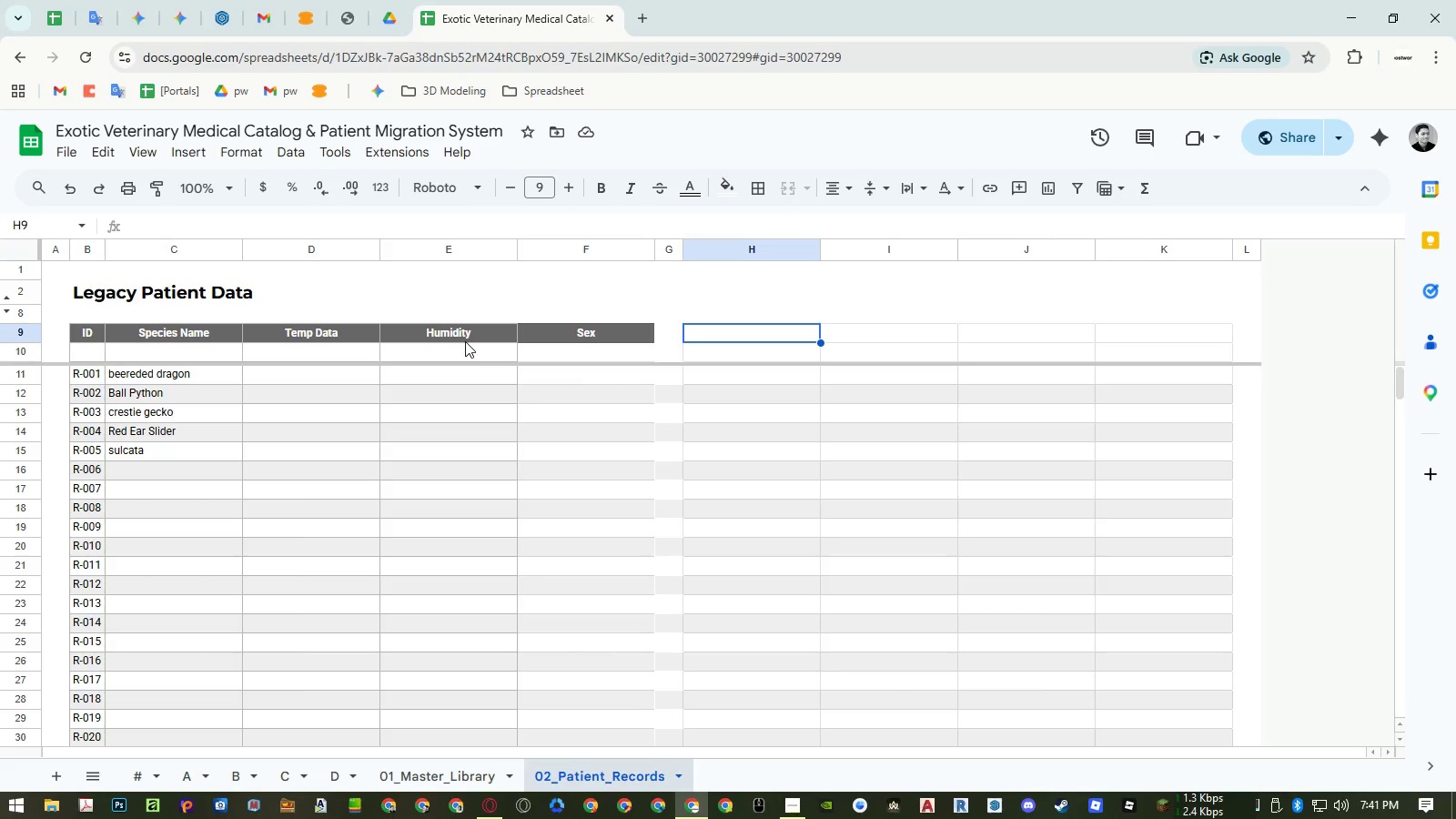 
wait(6.47)
 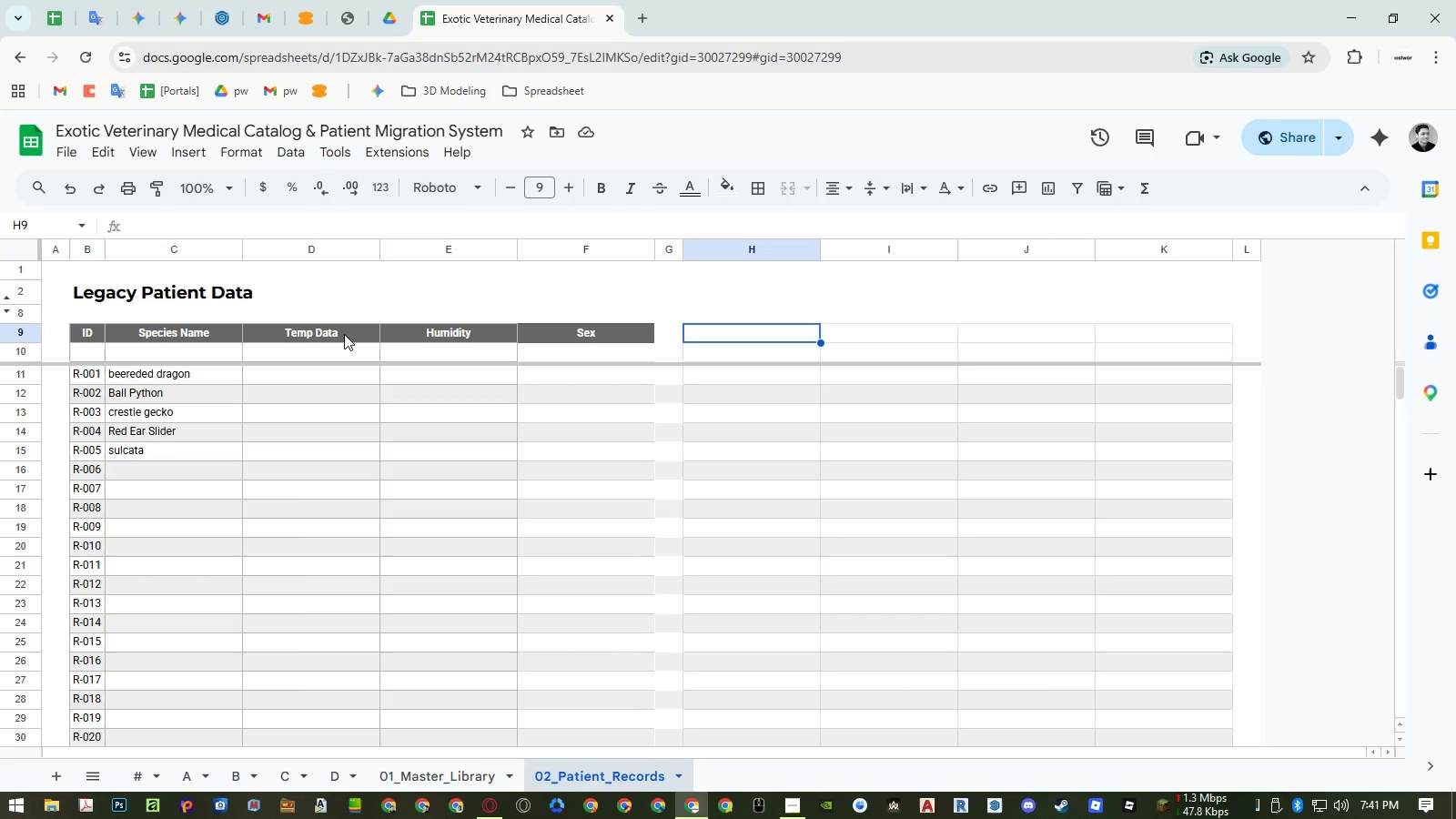 
double_click([465, 341])
 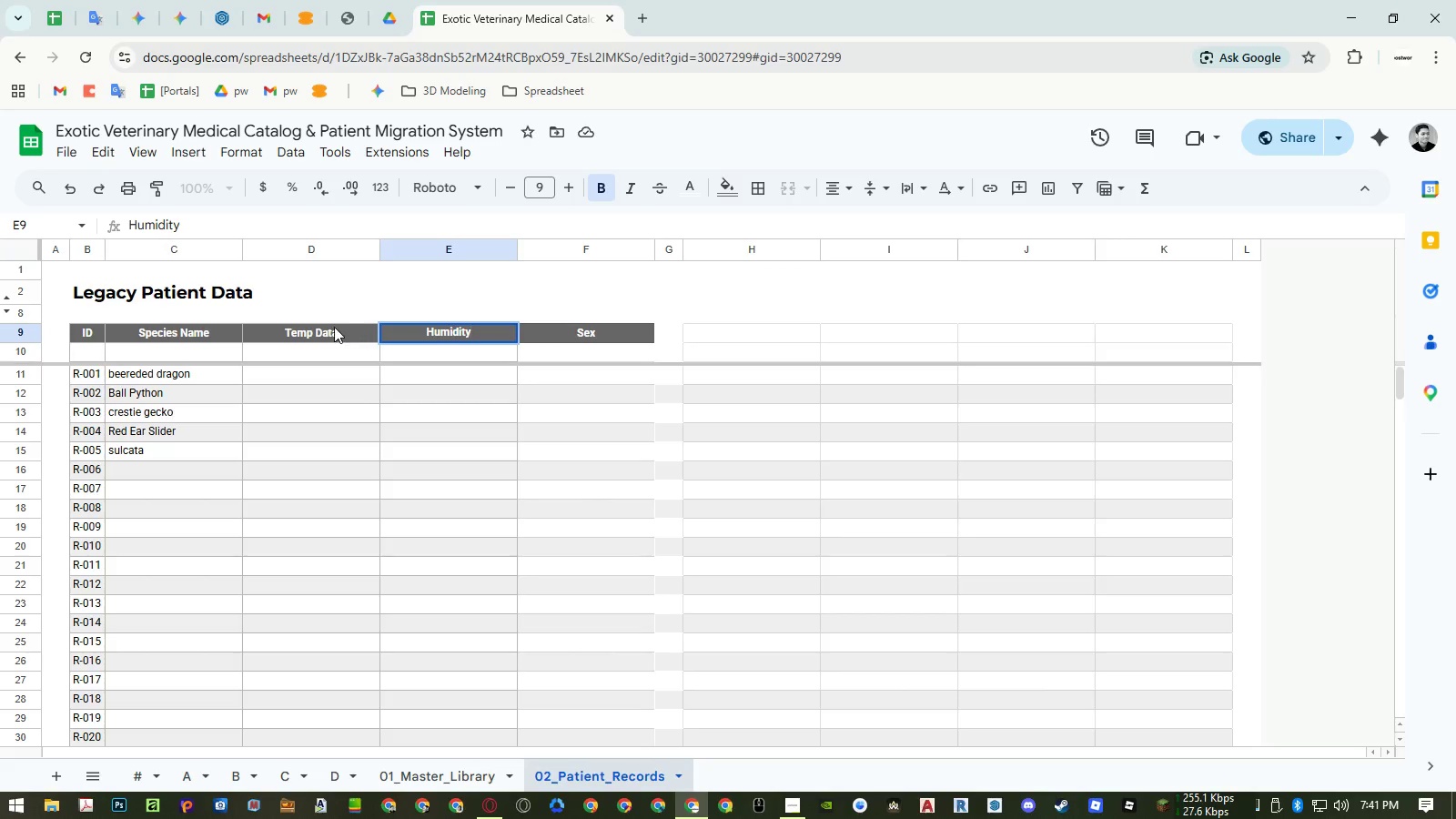 
double_click([332, 327])
 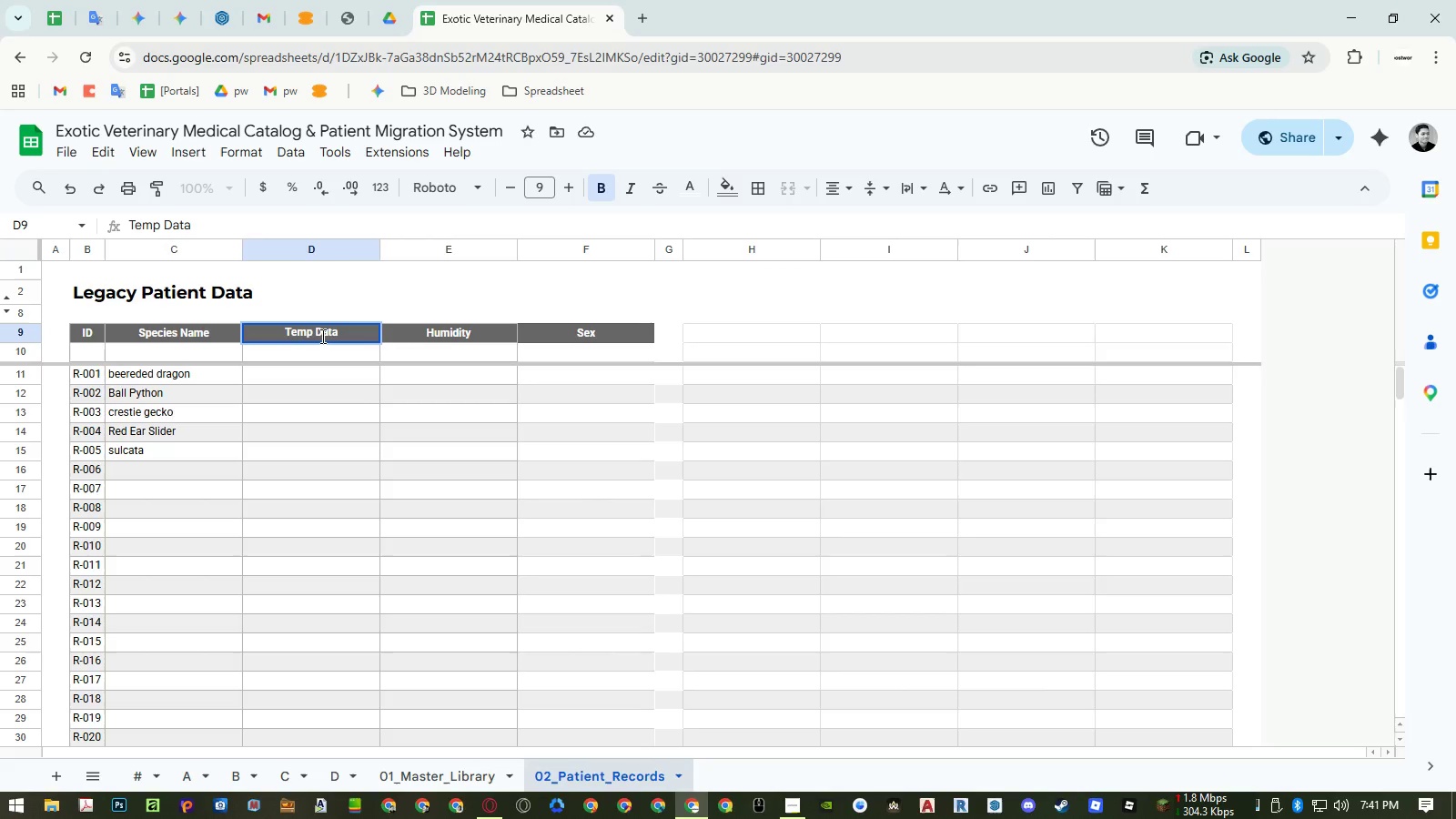 
double_click([321, 336])
 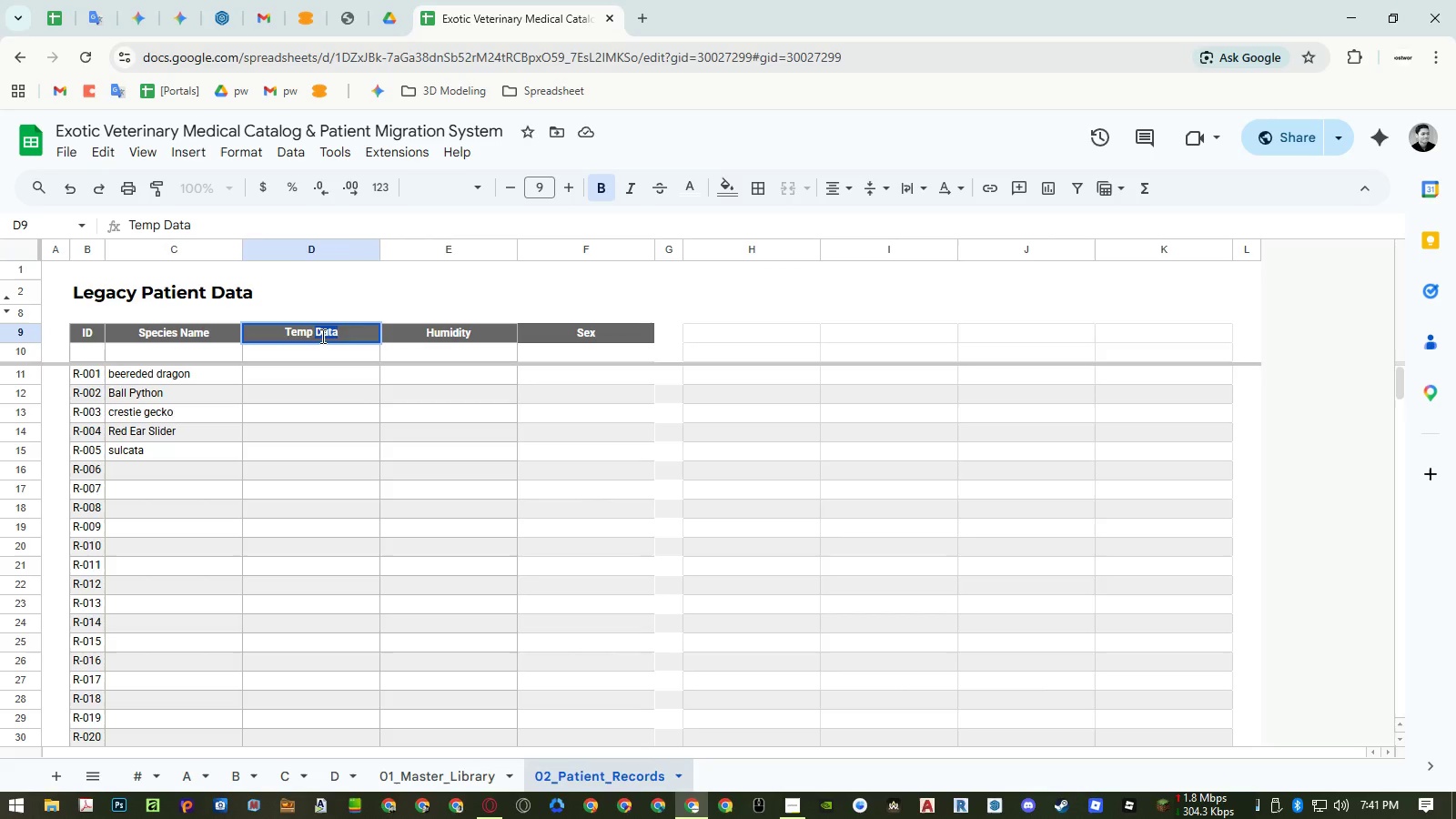 
key(Backspace)
 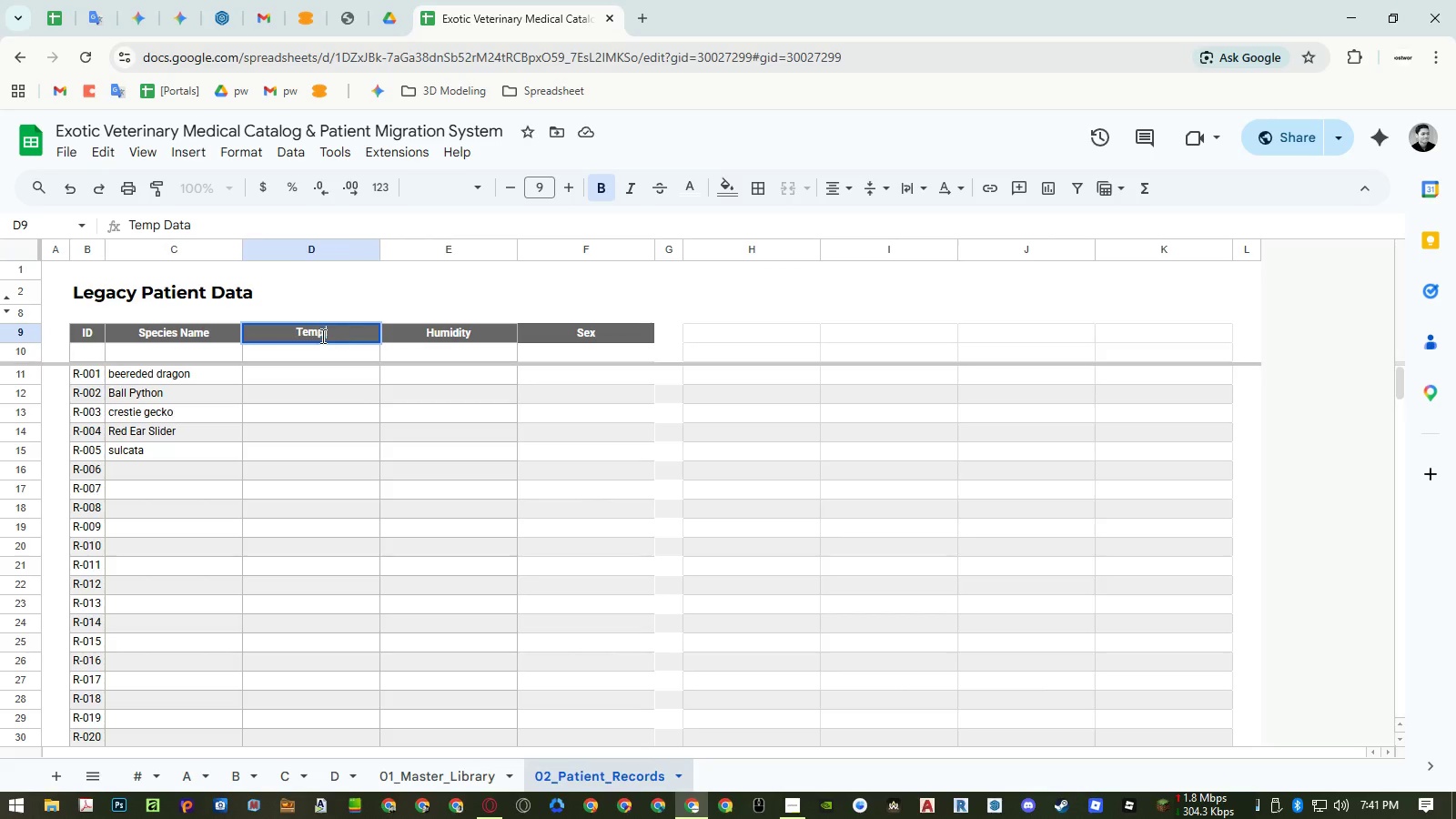 
key(Backspace)
 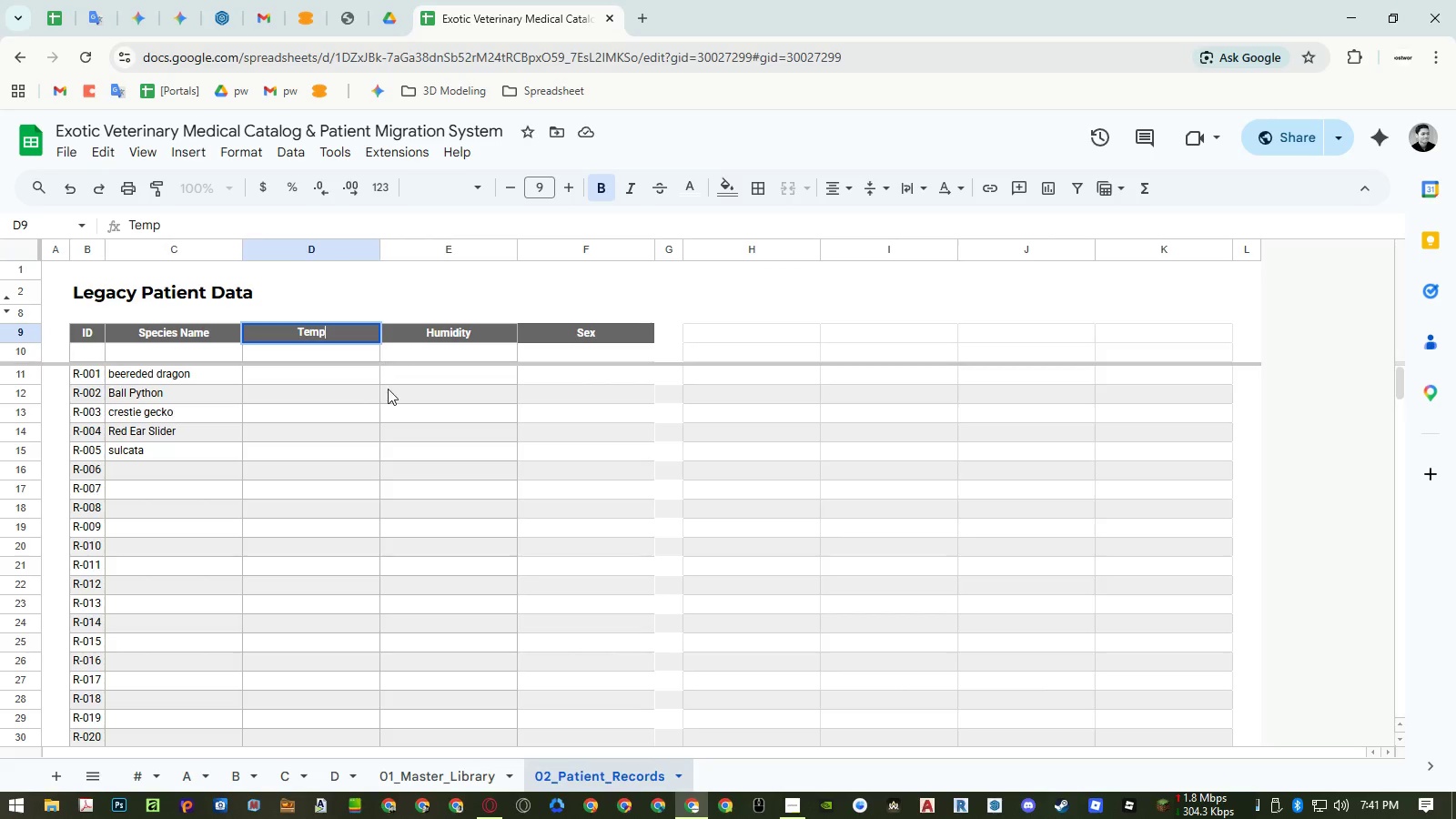 
left_click([383, 402])
 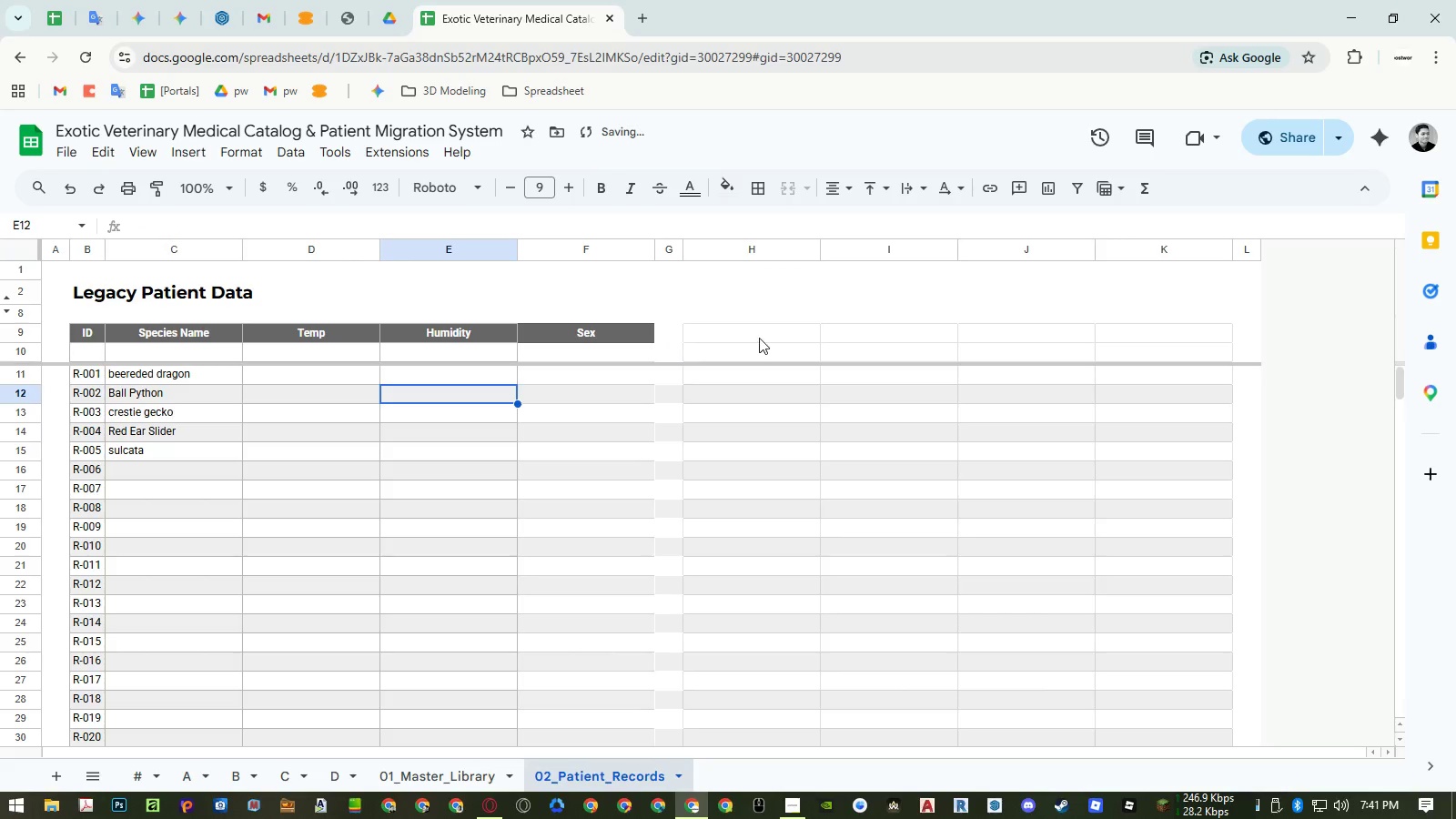 
left_click([759, 338])
 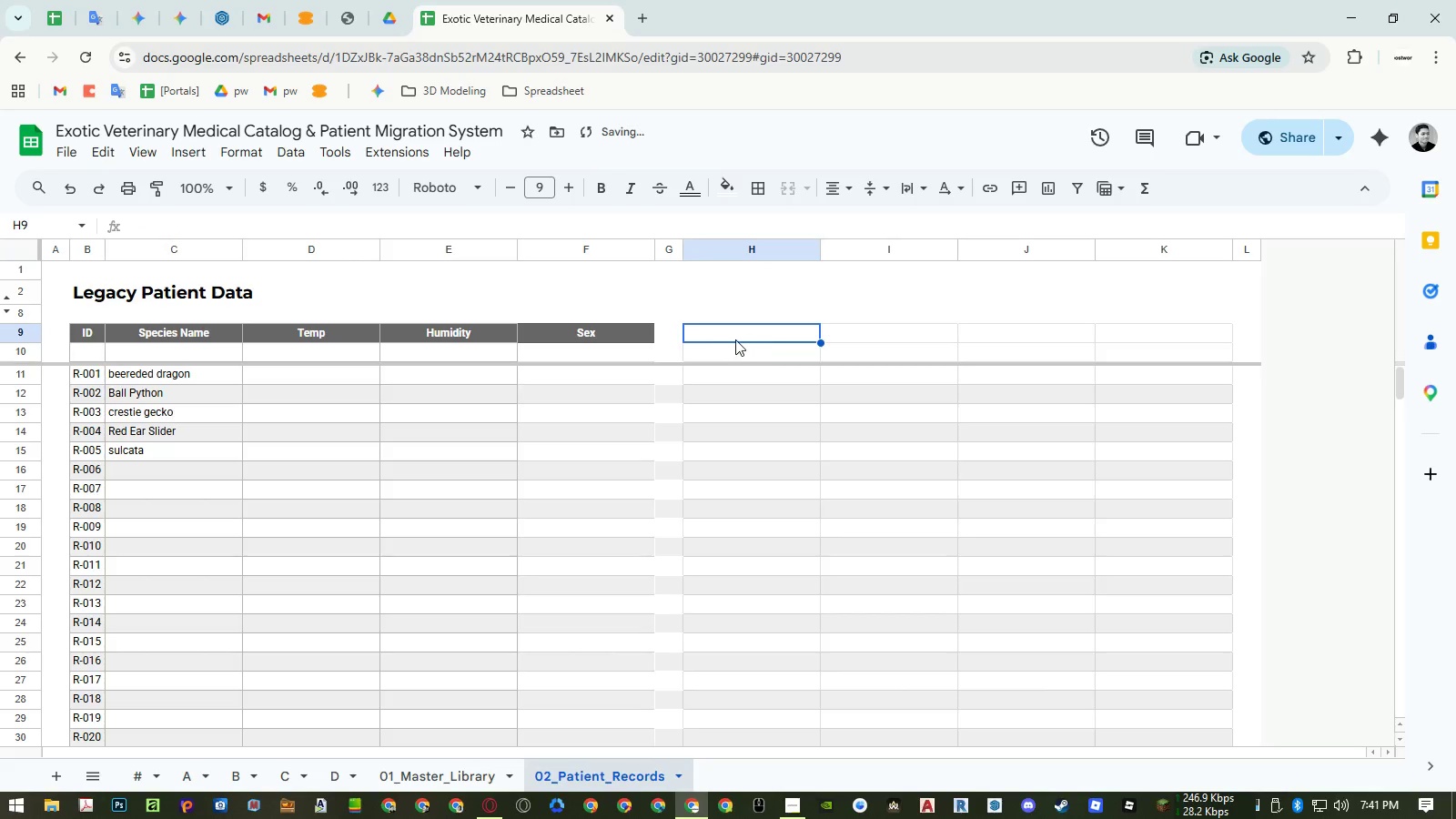 
key(Equal)
 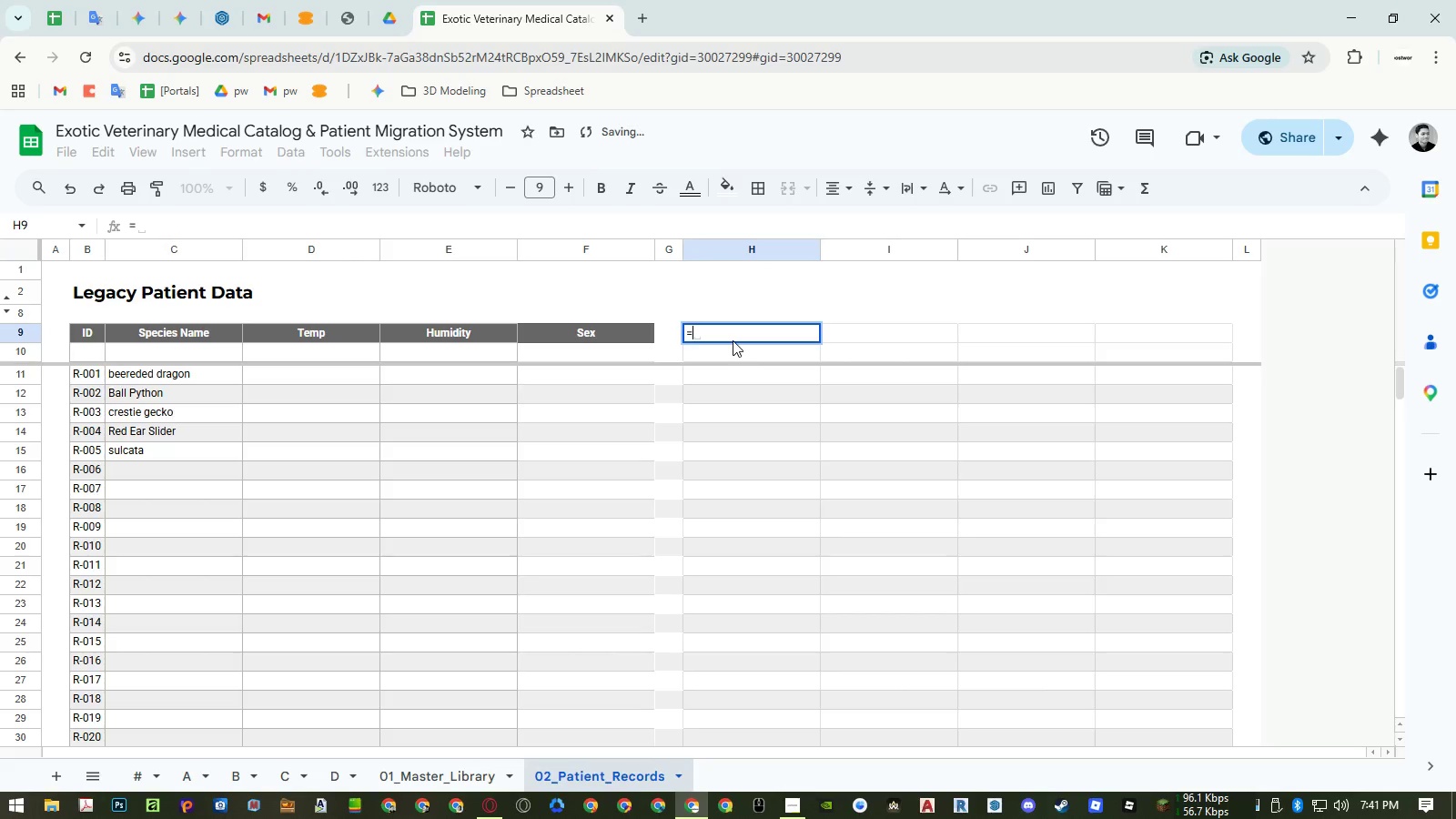 
type(arr)
 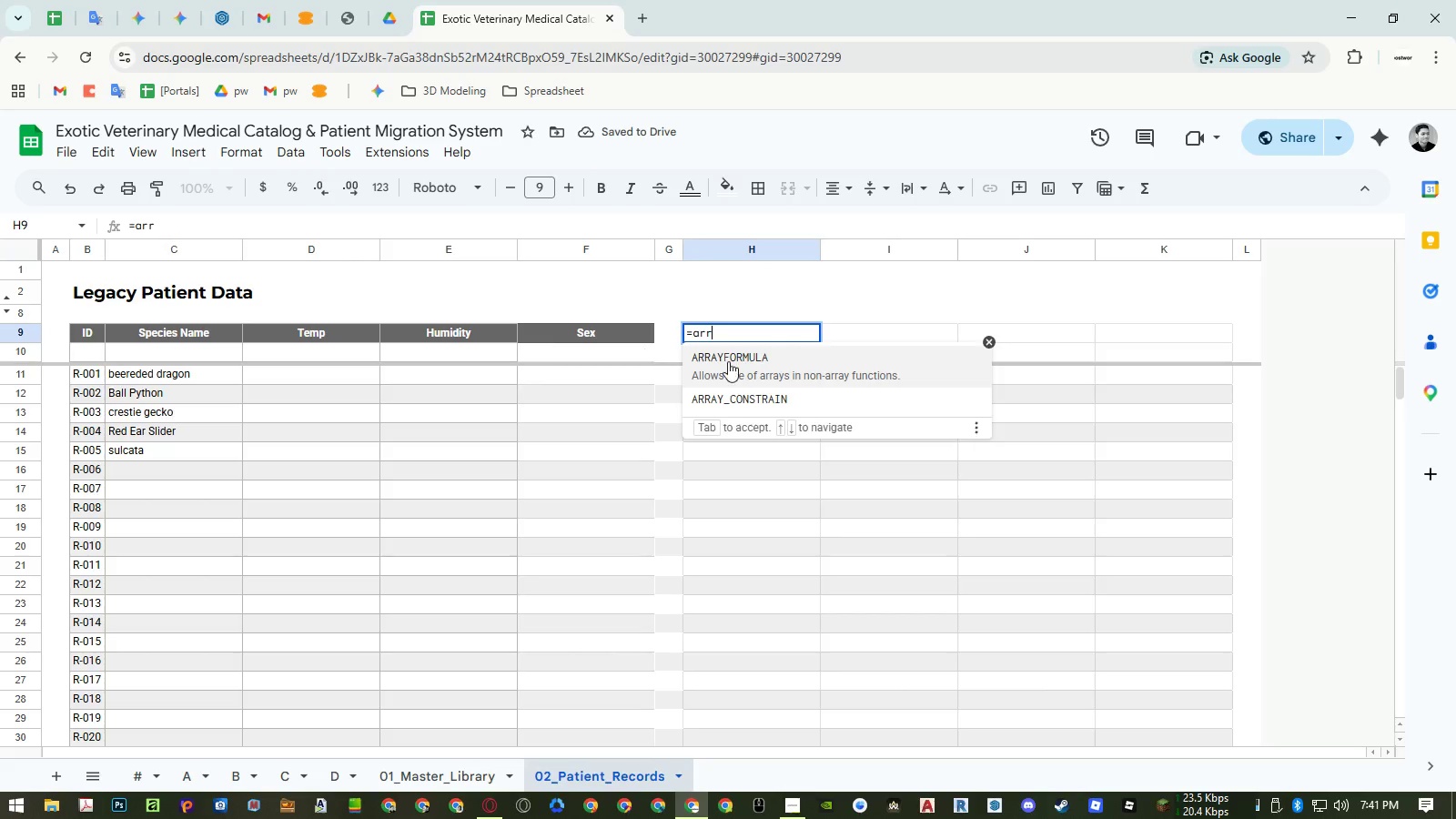 
left_click([731, 361])
 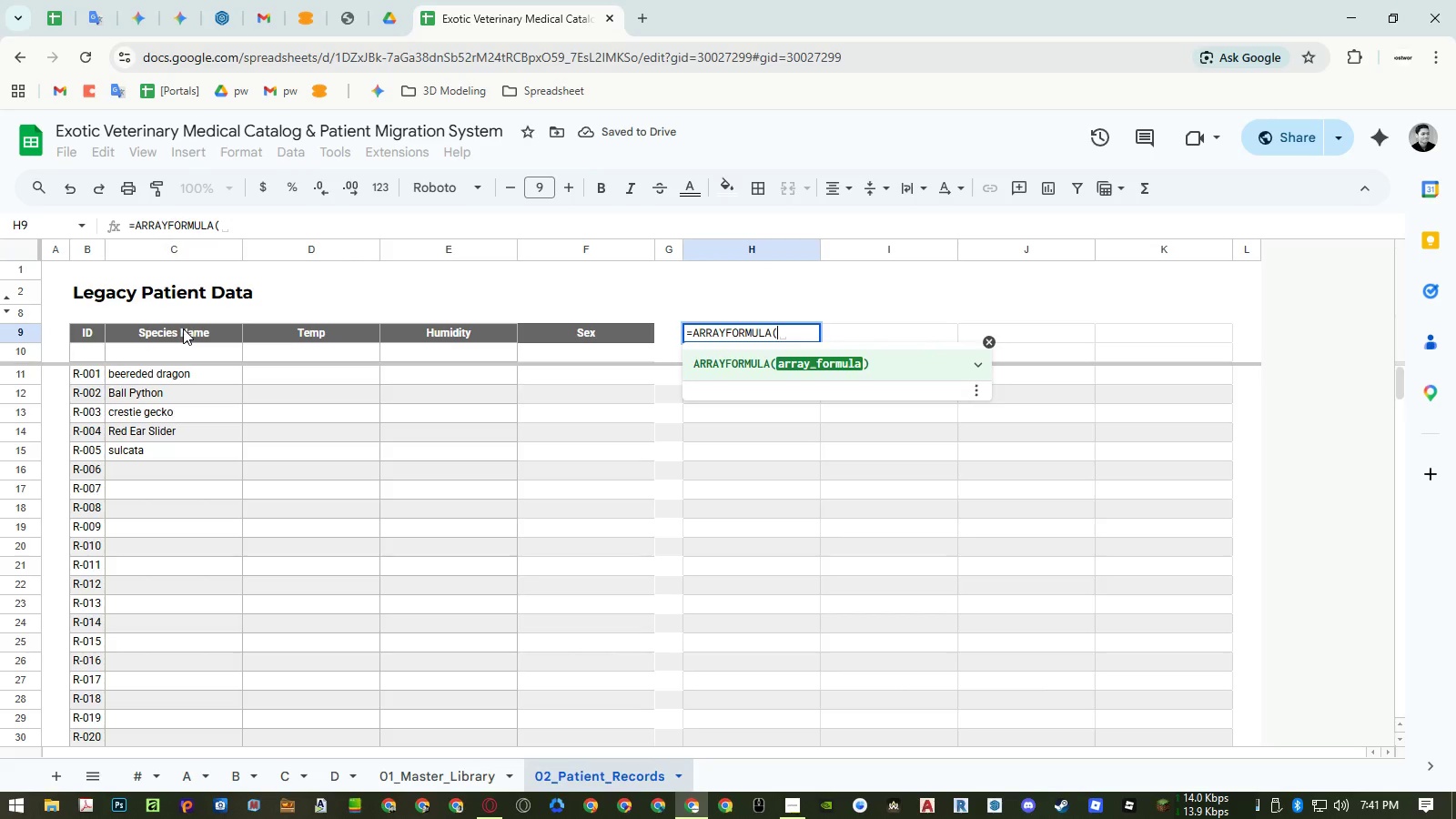 
left_click_drag(start_coordinate=[183, 329], to_coordinate=[551, 335])
 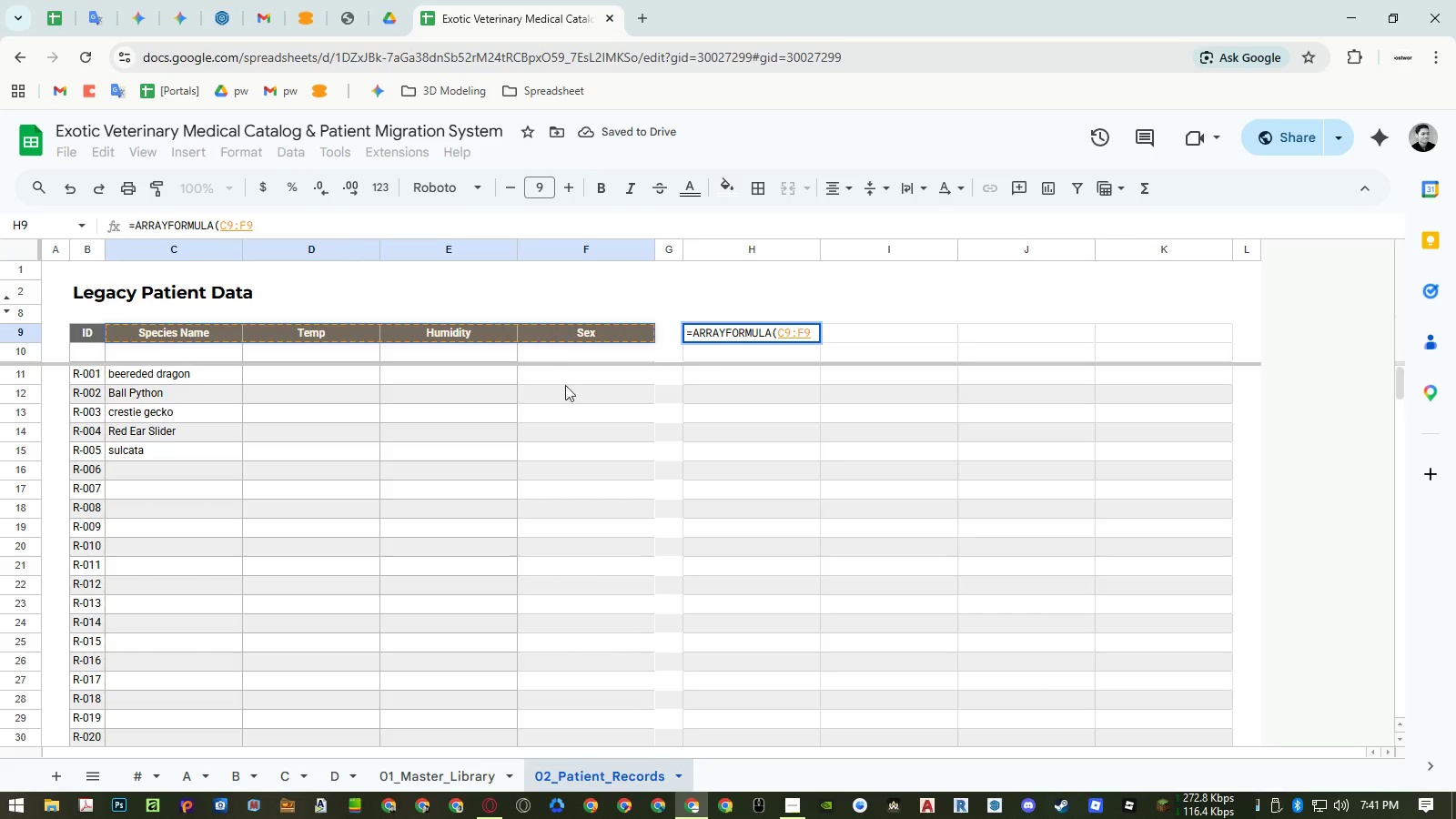 
key(Enter)
 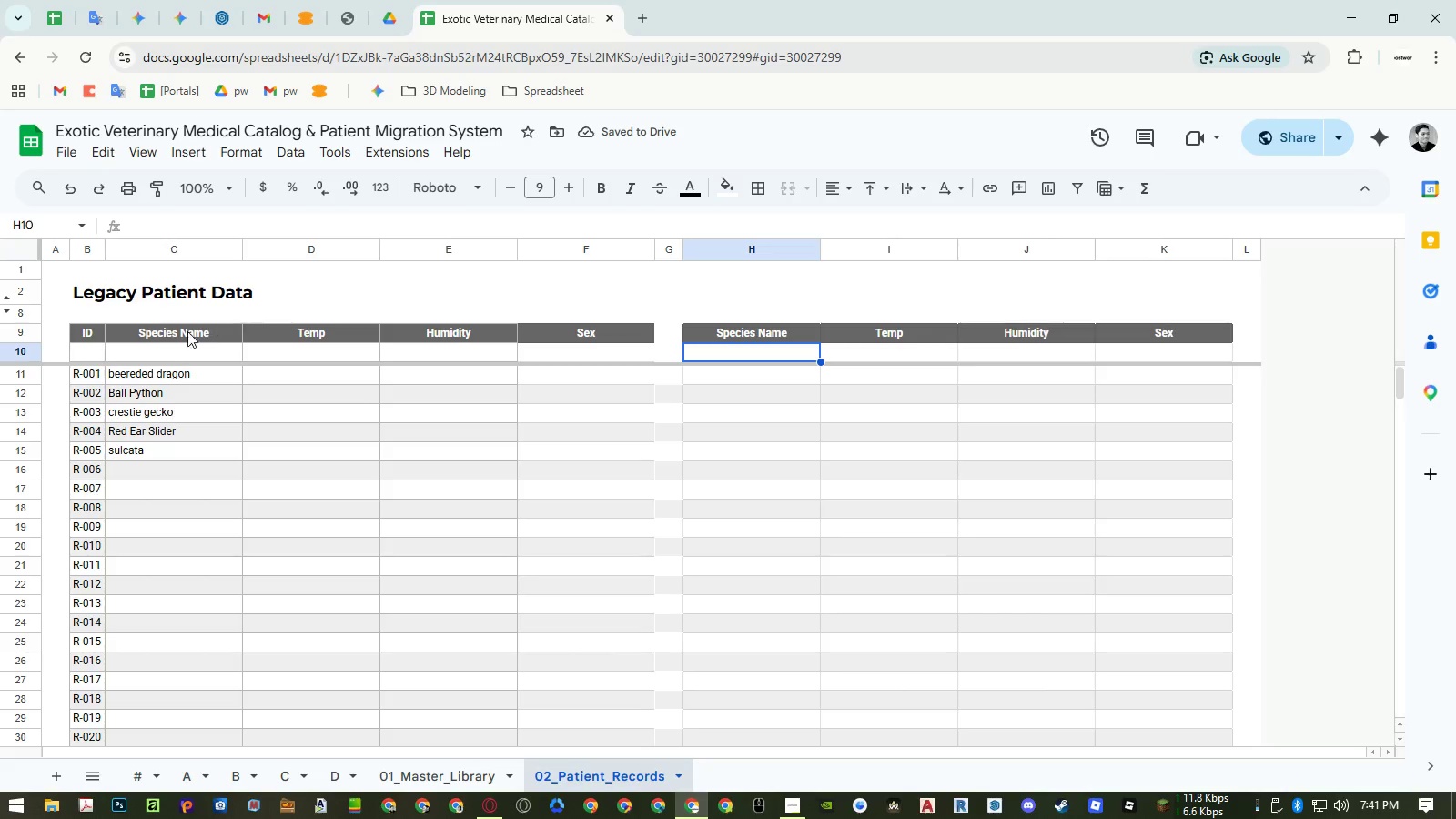 
wait(5.02)
 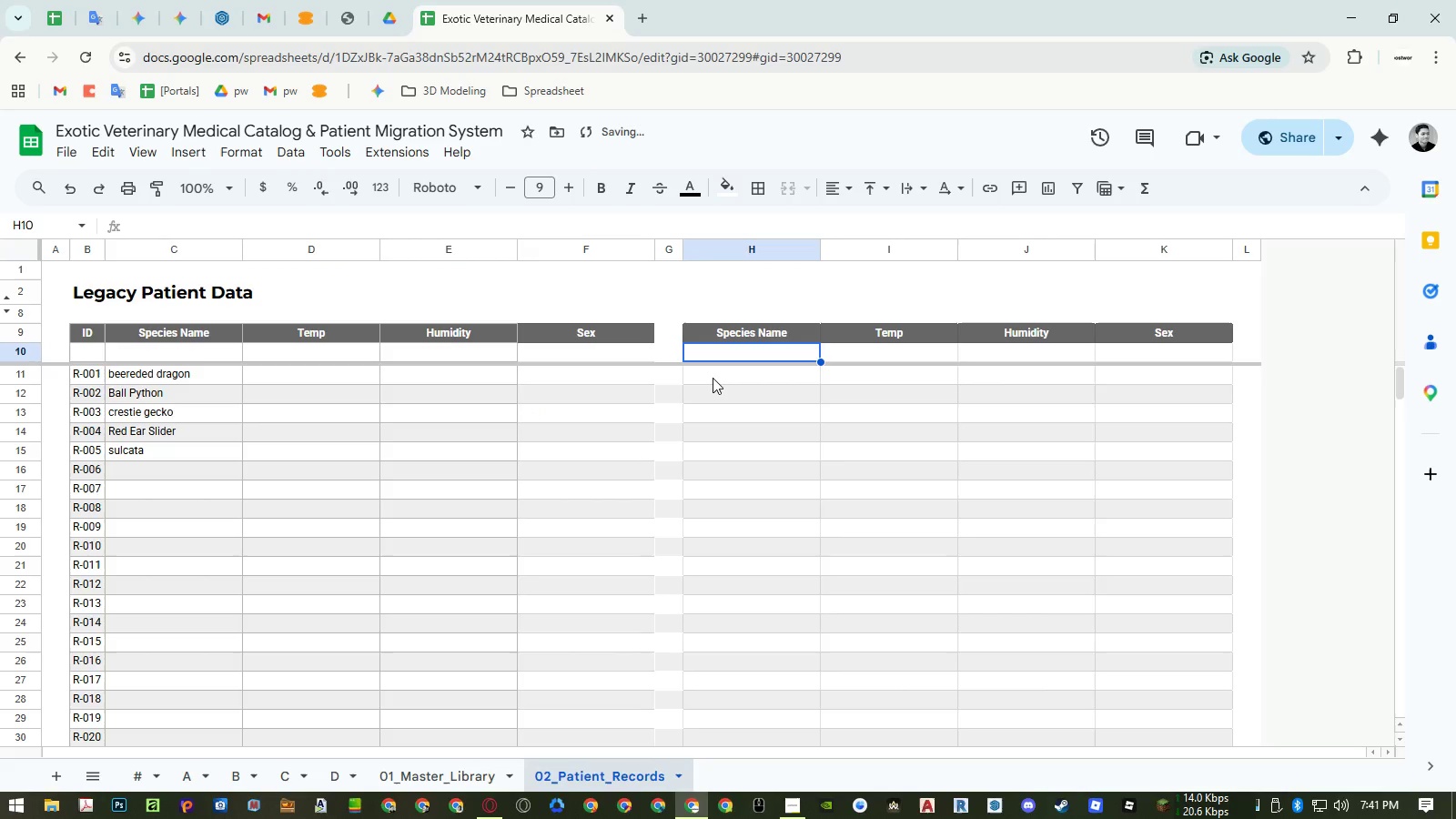 
left_click_drag(start_coordinate=[90, 338], to_coordinate=[609, 337])
 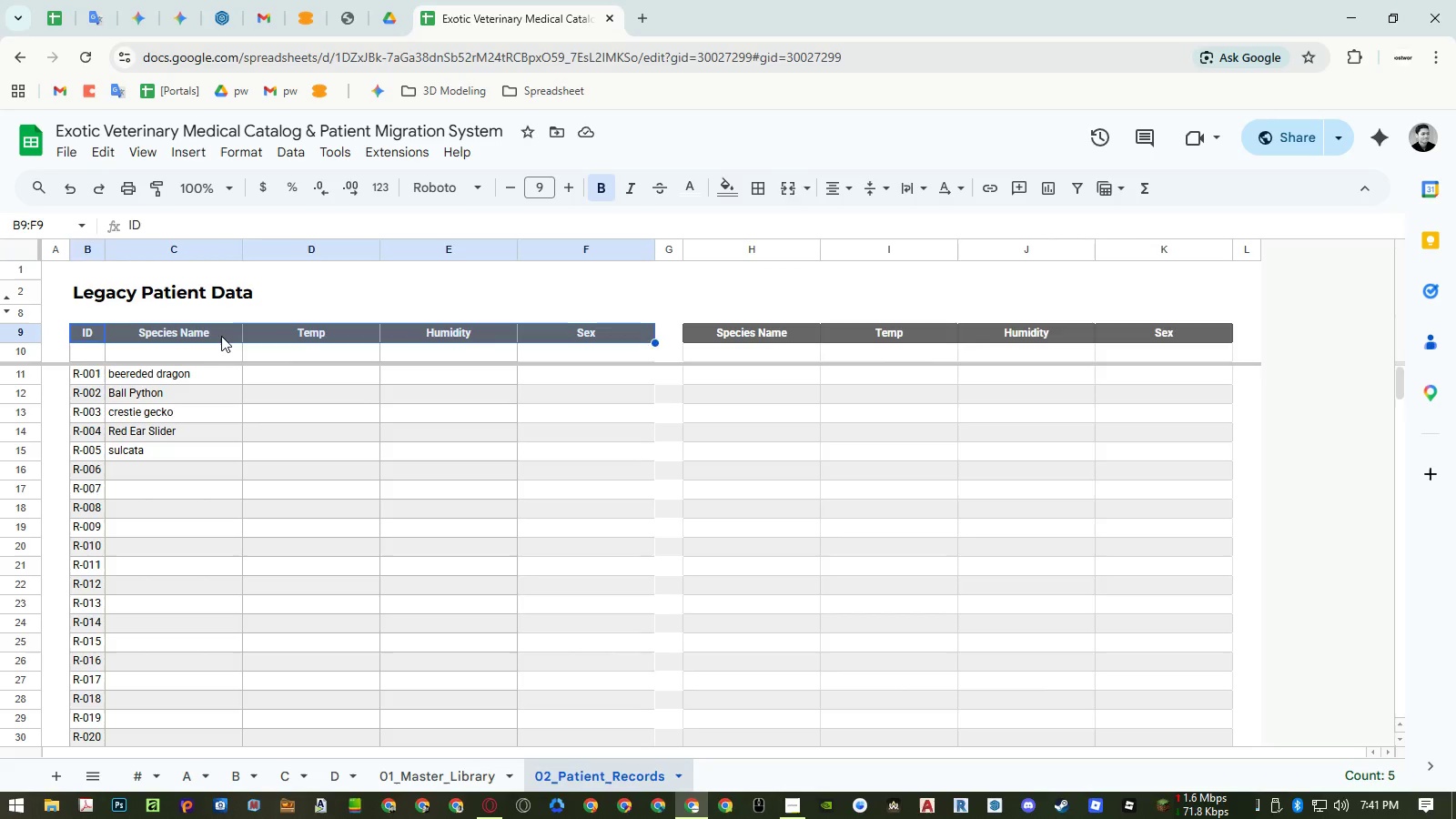 
left_click_drag(start_coordinate=[221, 336], to_coordinate=[551, 329])
 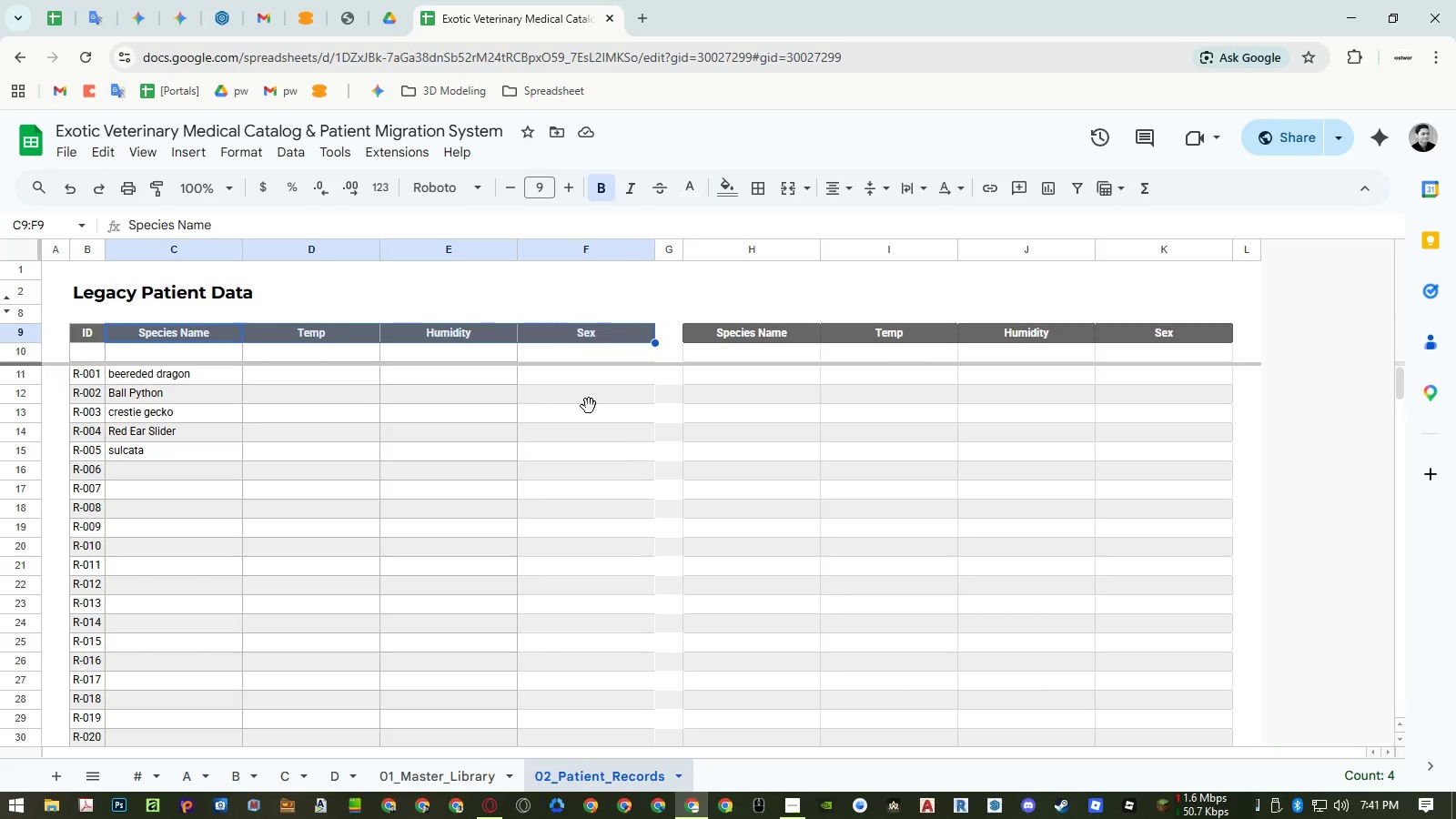 
key(Control+ControlLeft)
 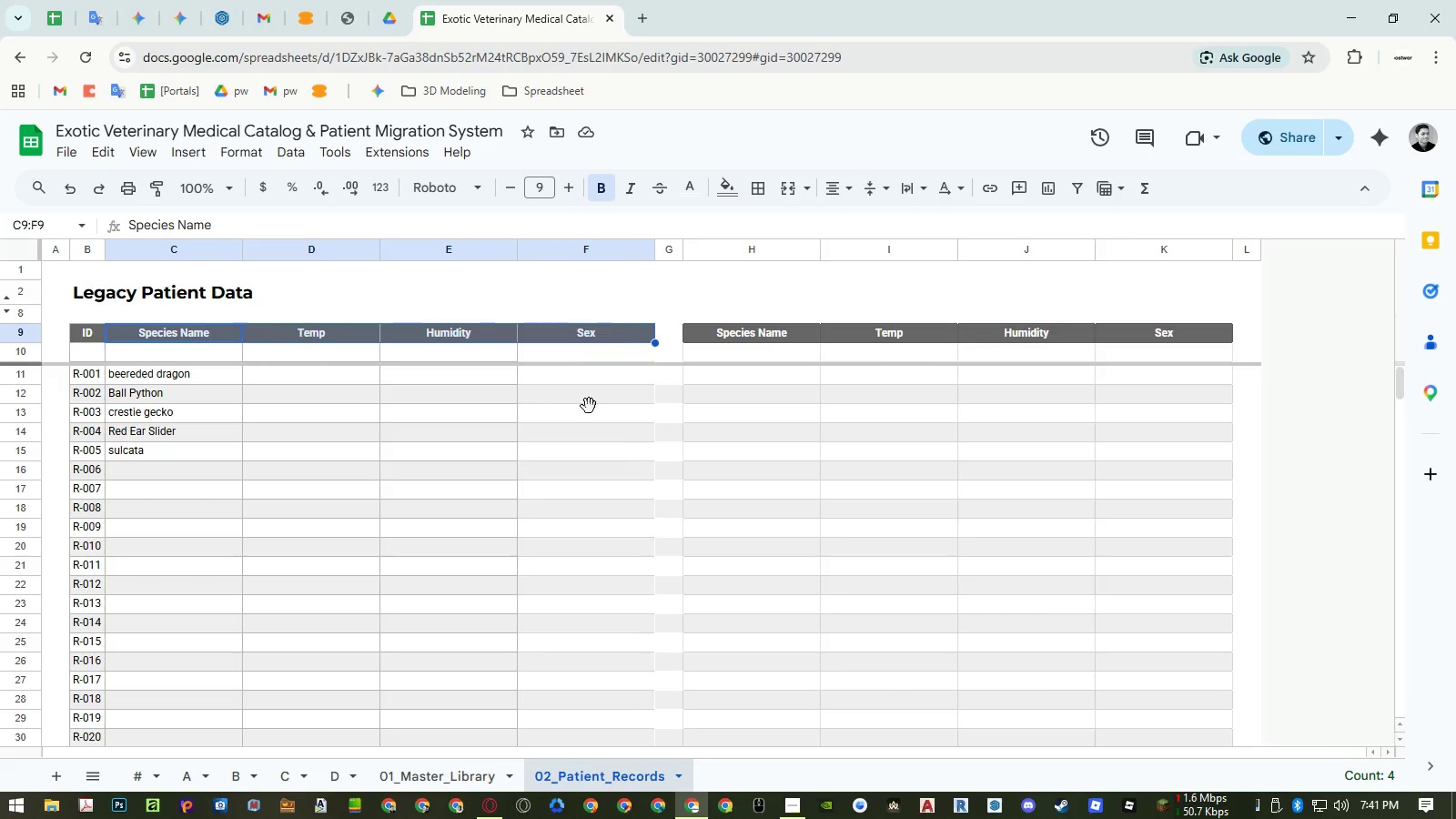 
key(Control+C)
 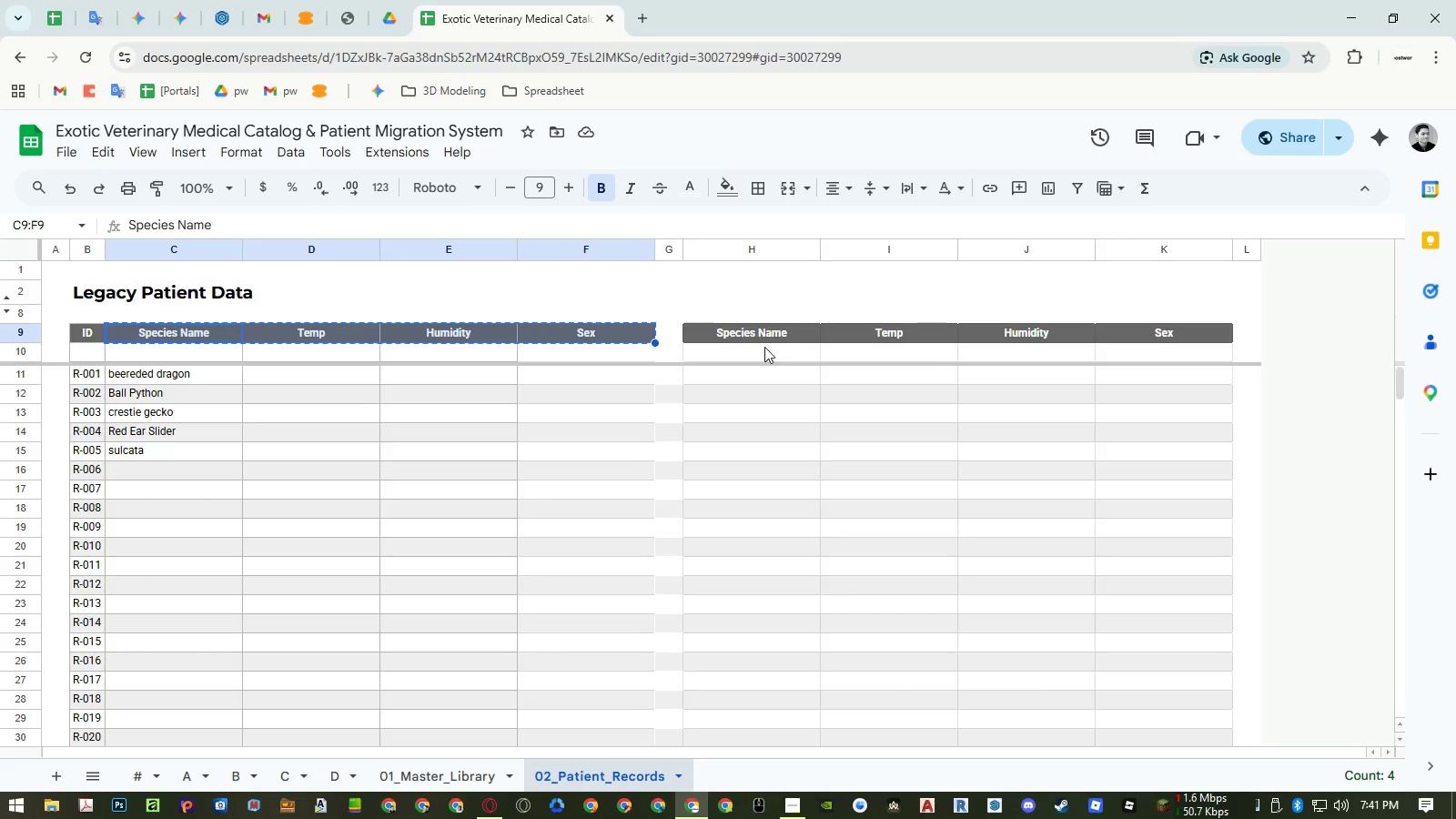 
left_click([765, 339])
 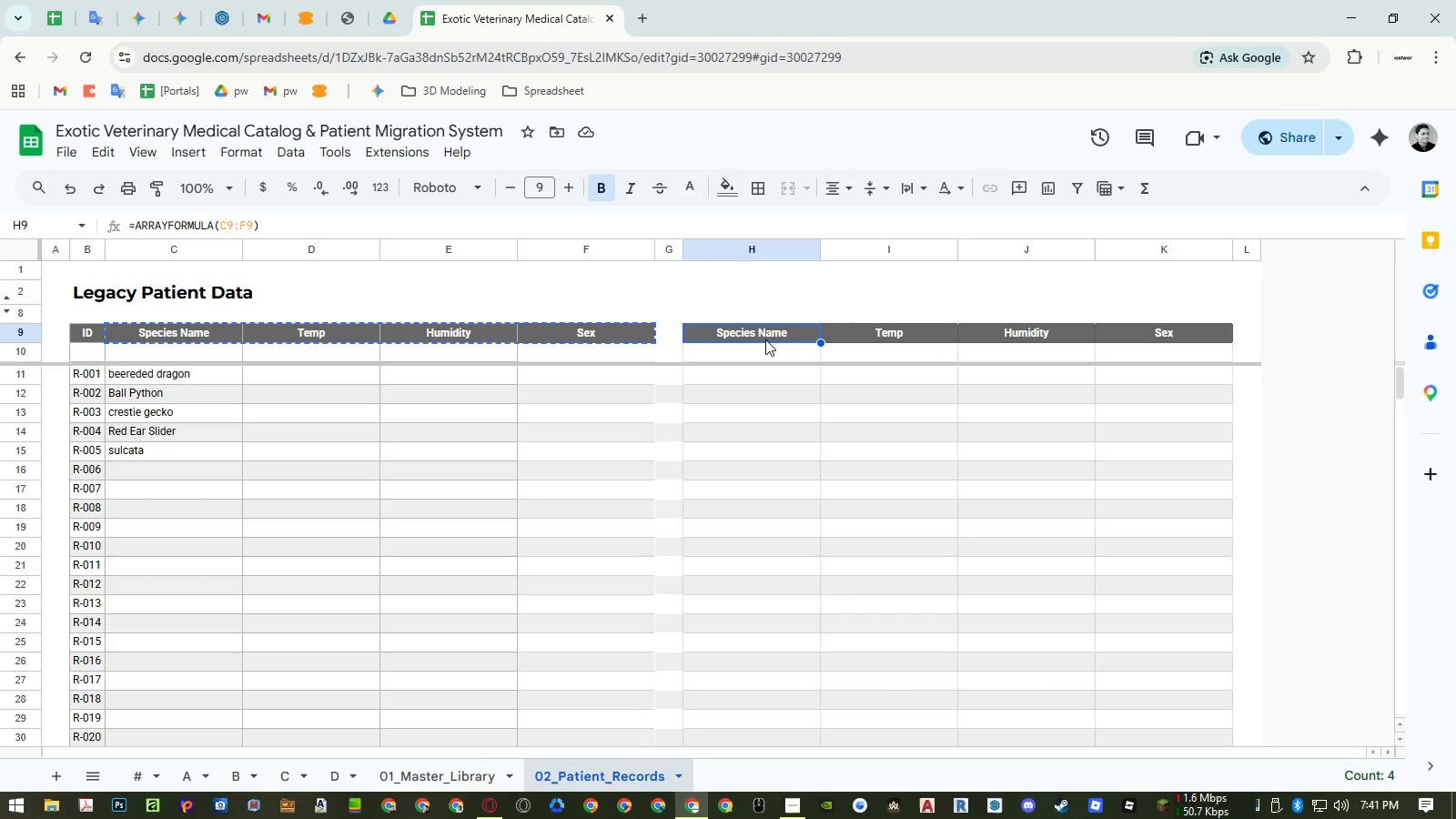 
key(Alt+Control+V)
 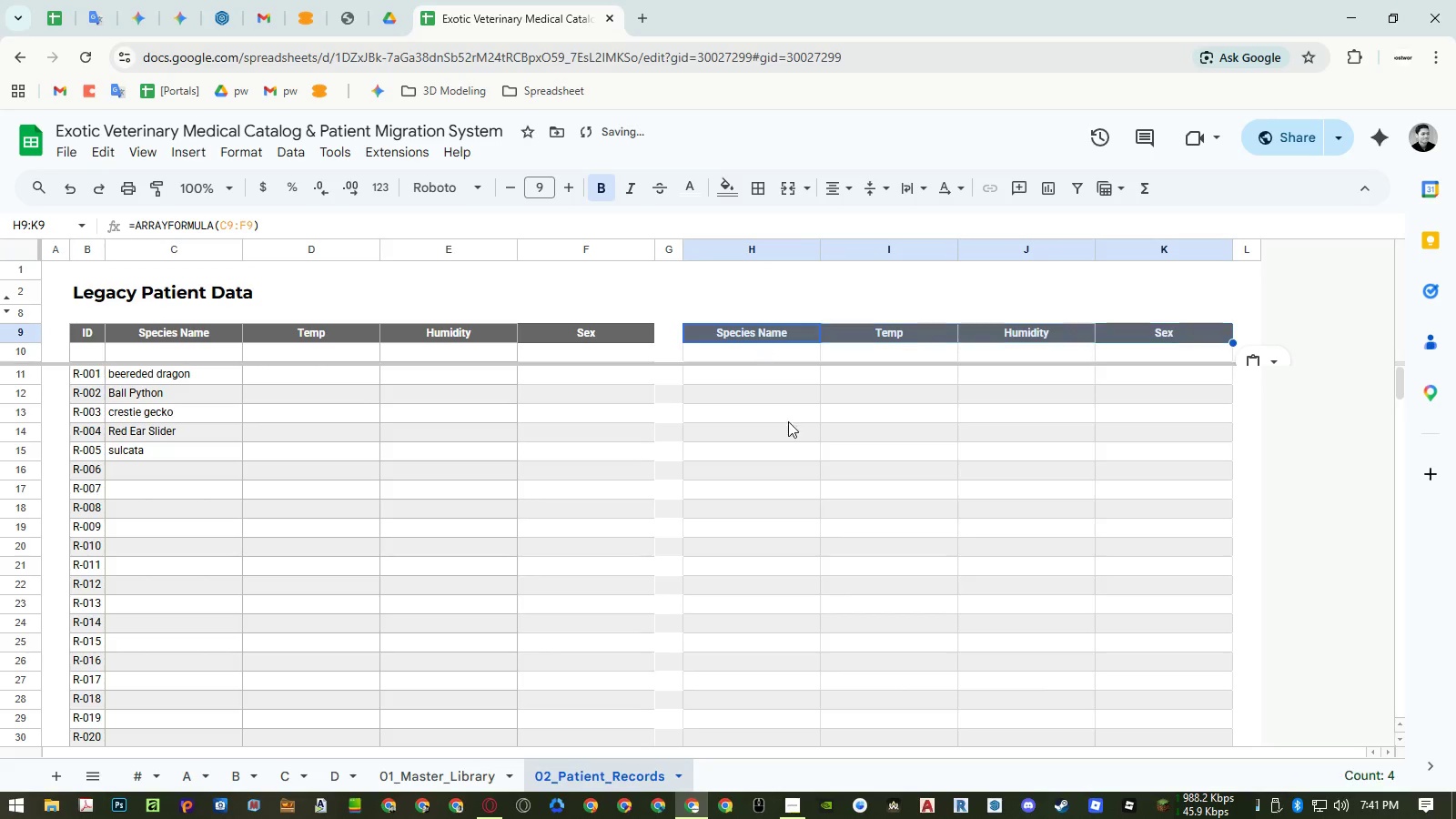 
left_click([805, 448])
 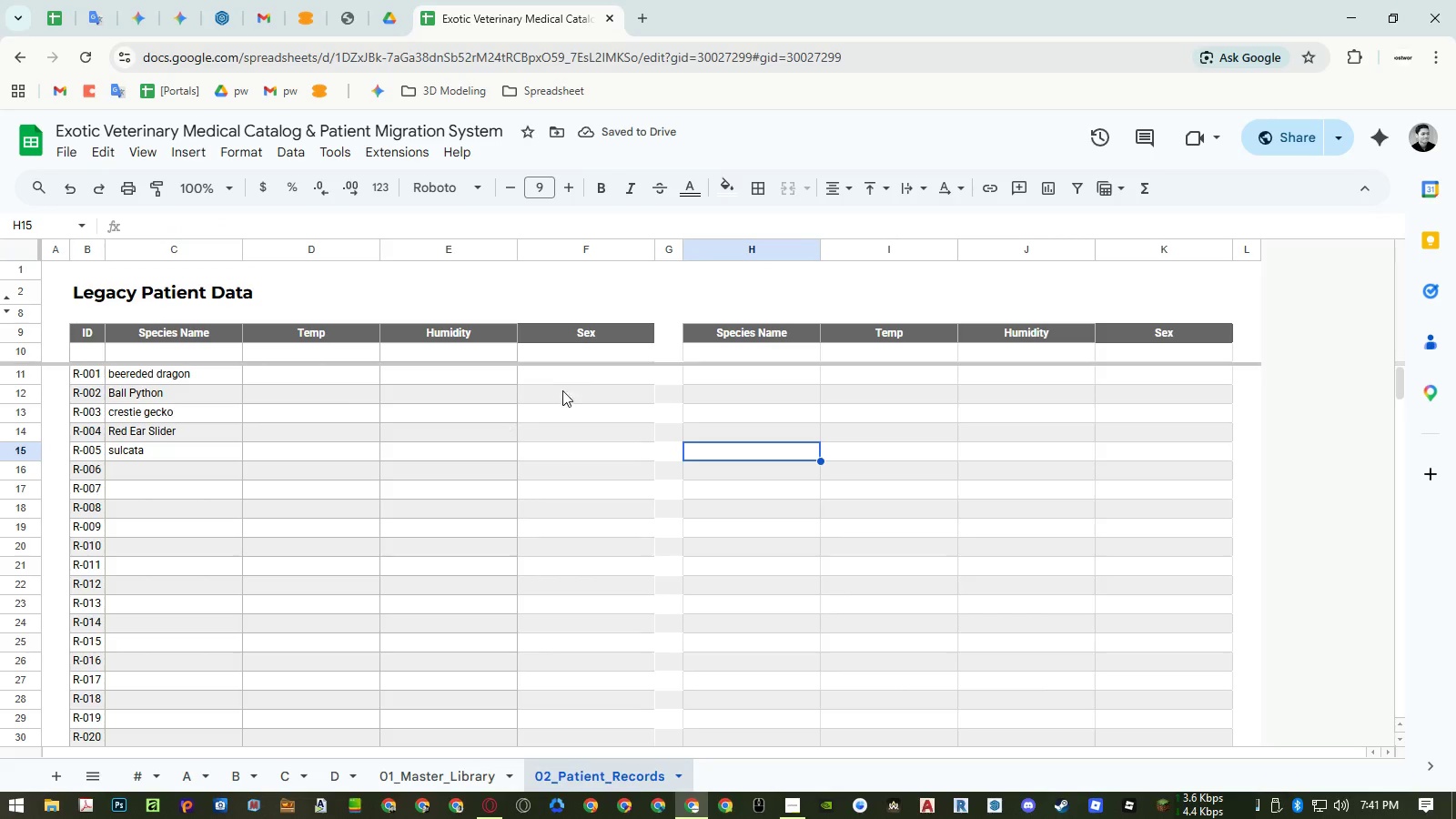 
double_click([730, 339])
 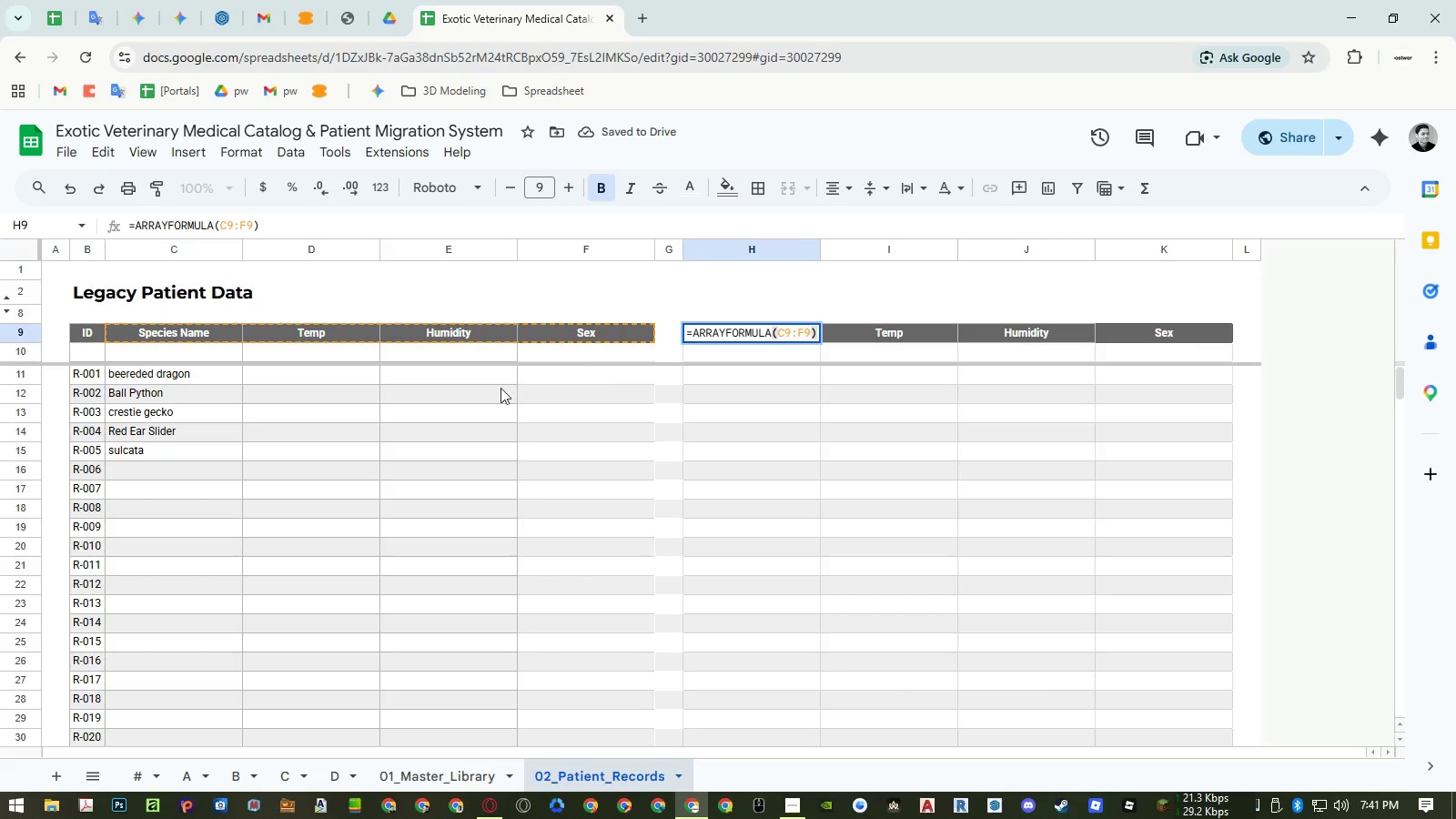 
key(Escape)
 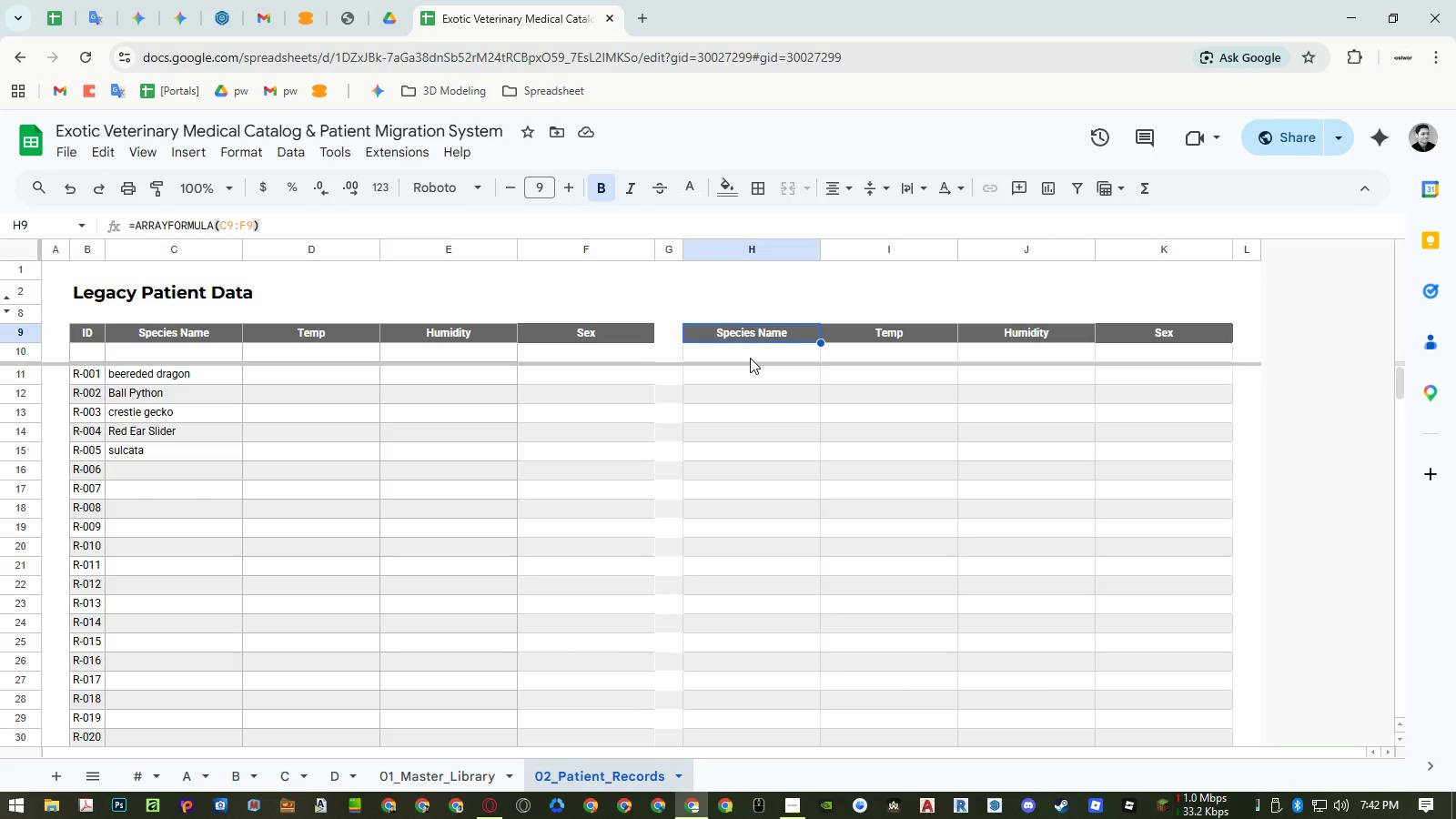 
left_click([750, 379])
 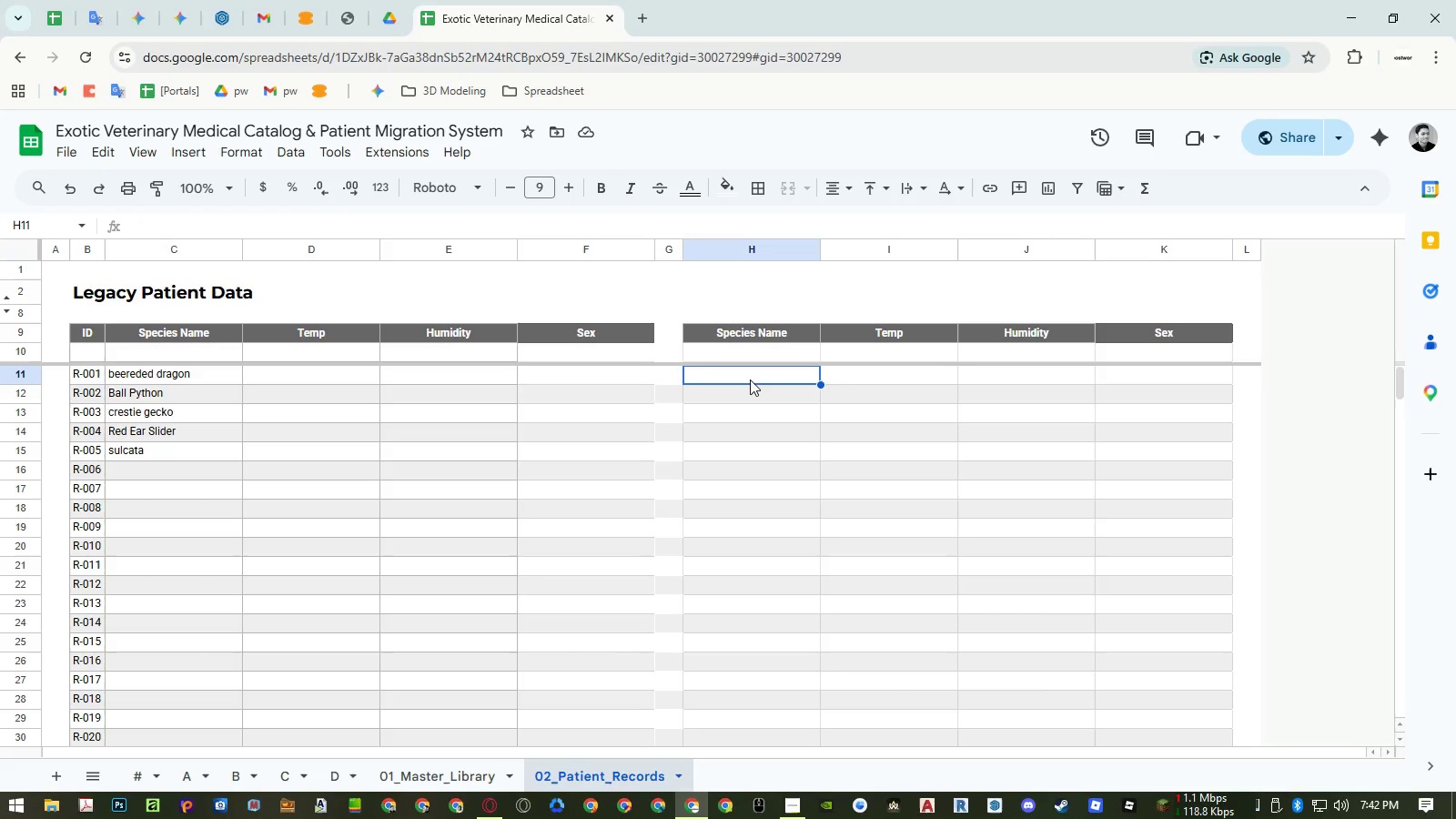 
type(=xloo)
 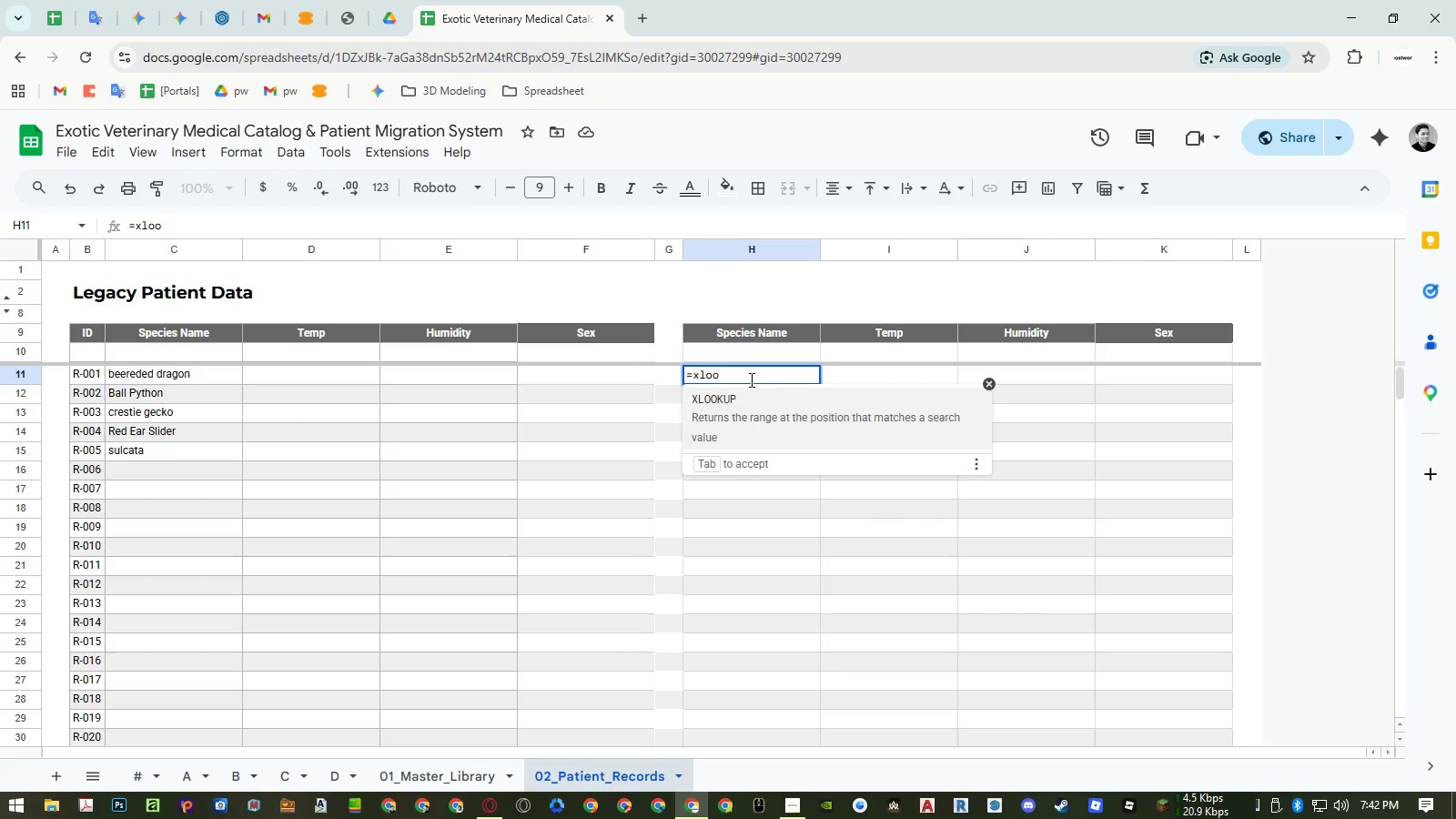 
key(Enter)
 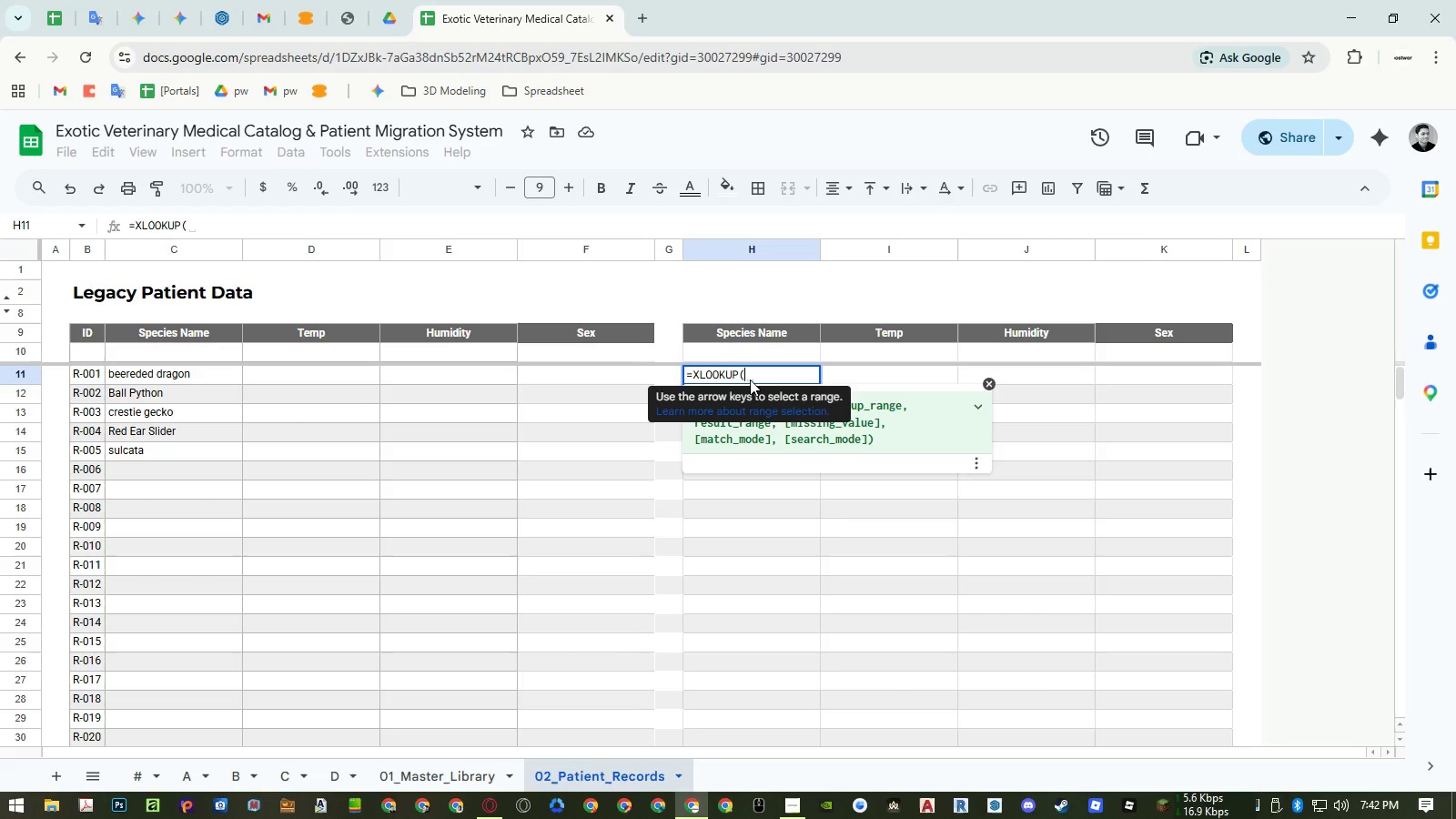 
key(Shift+Quote)
 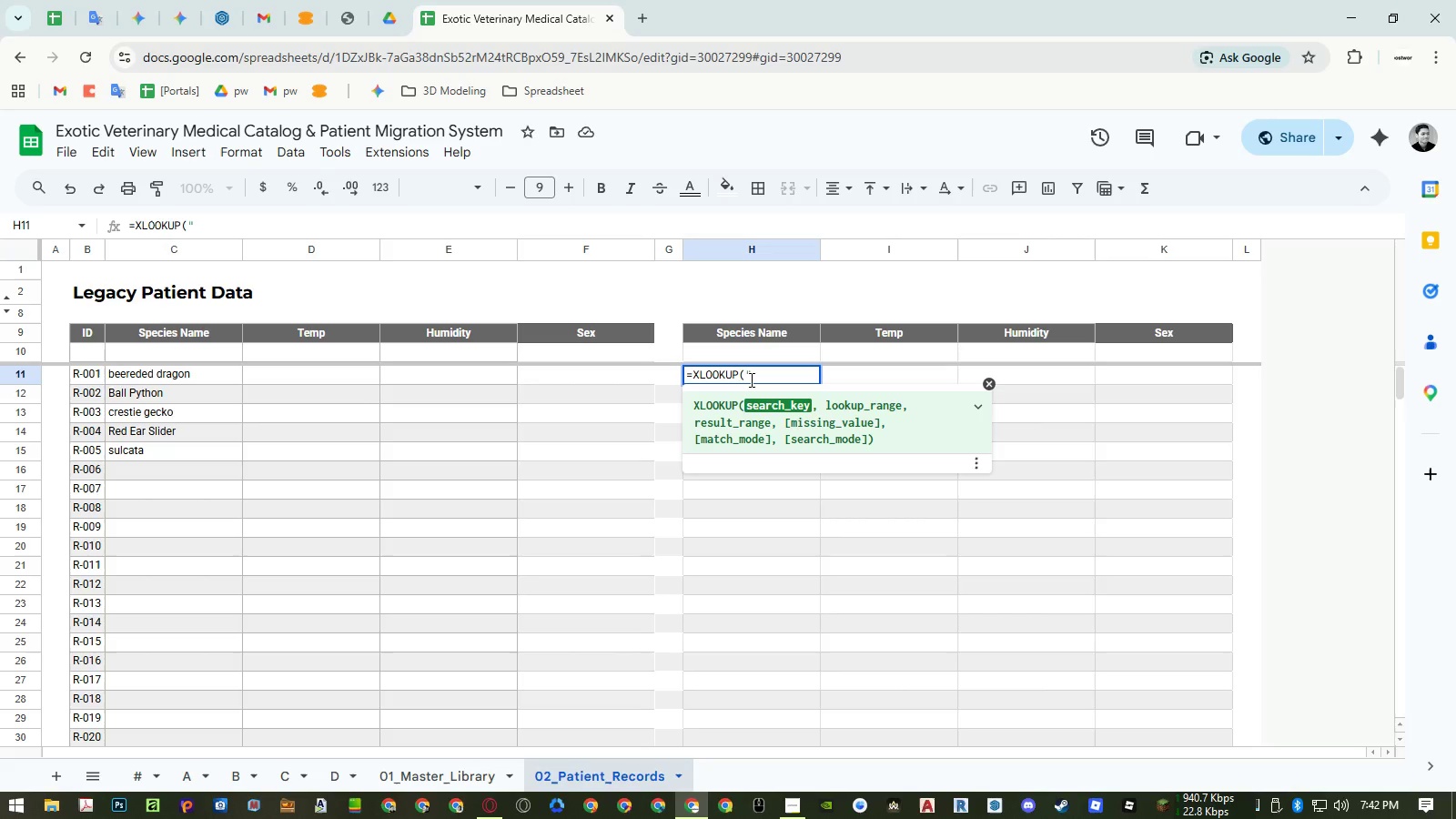 
key(NumpadMultiply)
 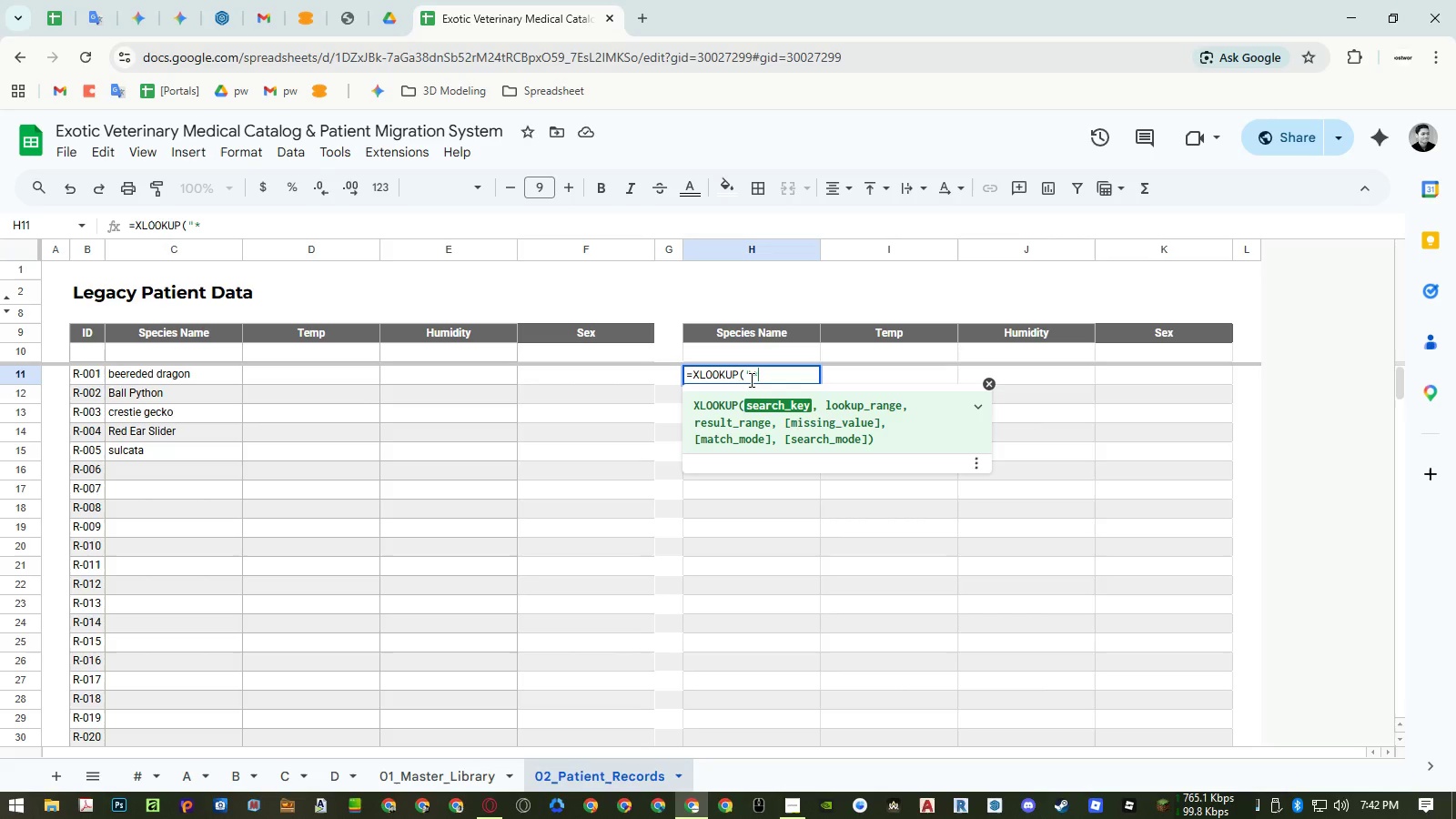 
key(Shift+Quote)
 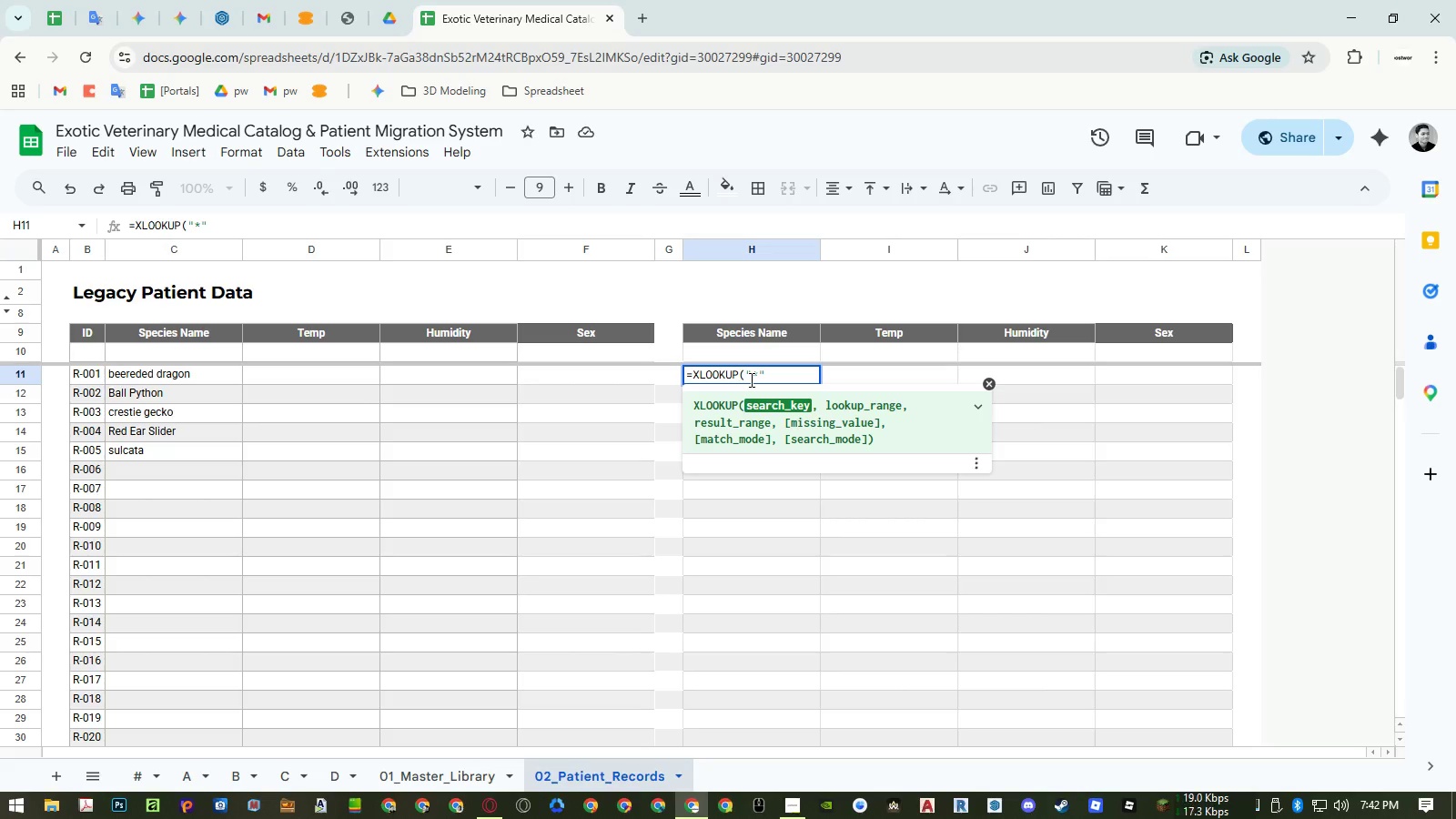 
key(Shift+7)
 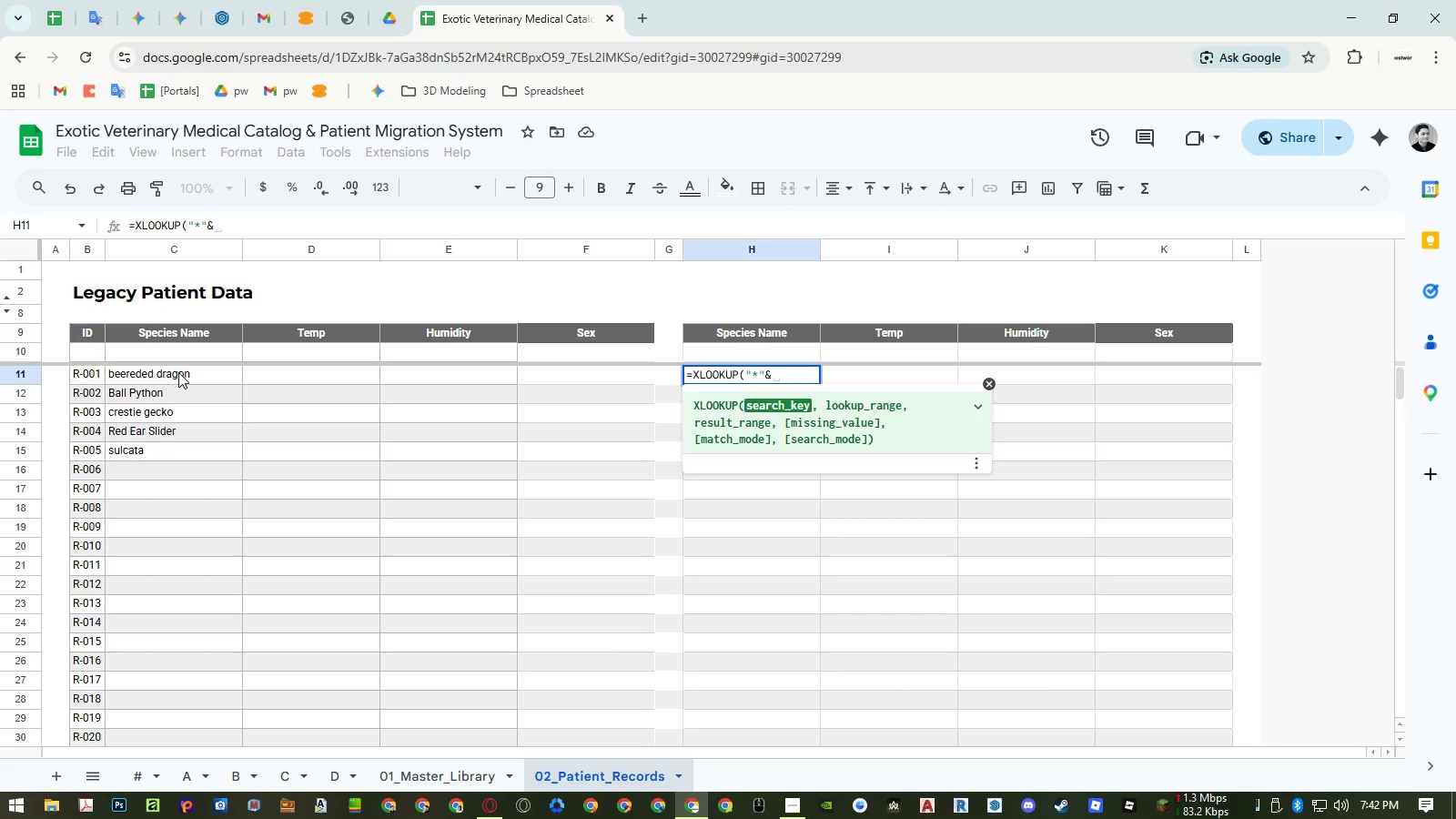 
left_click([178, 372])
 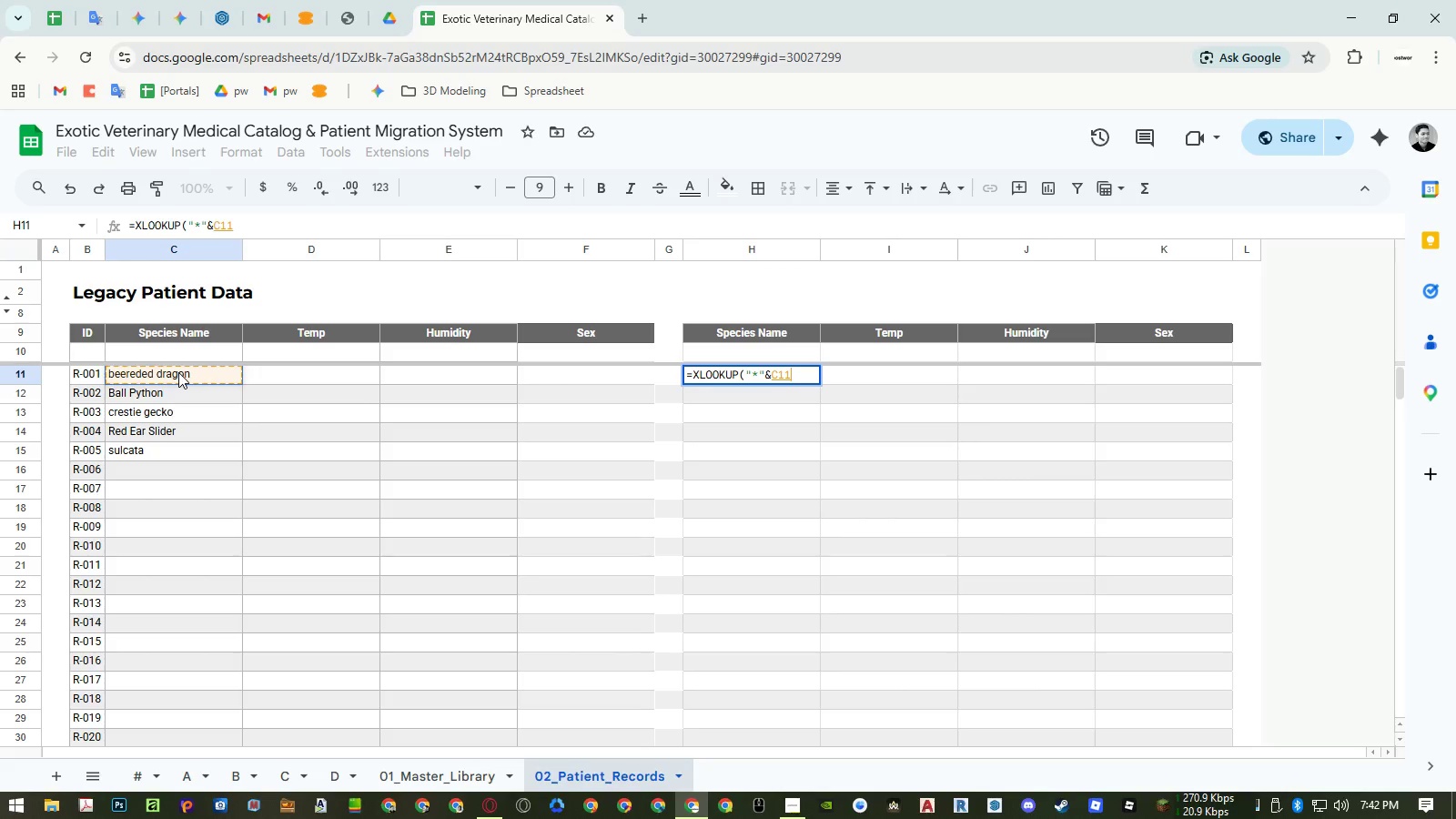 
key(Shift+7)
 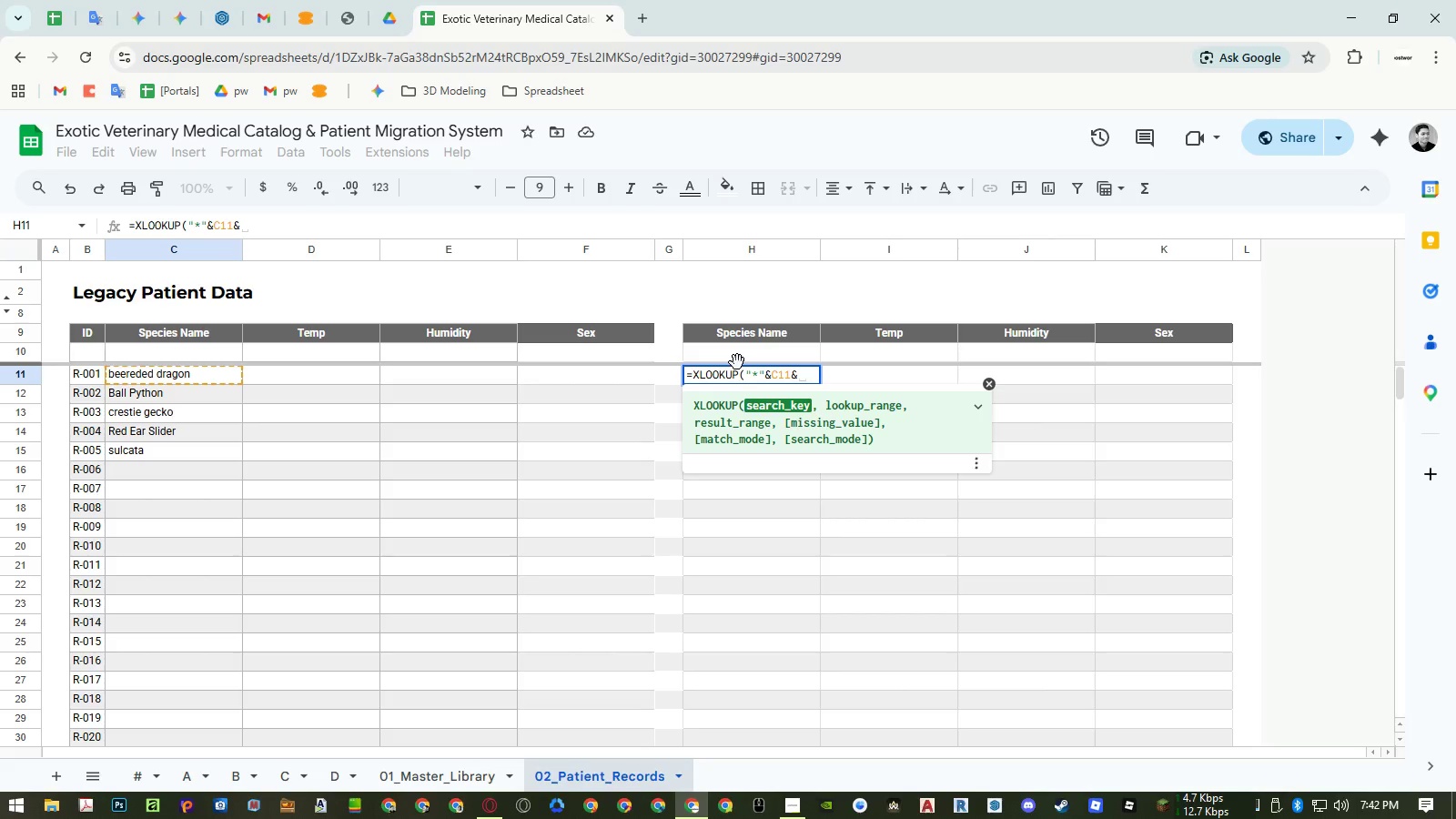 
wait(5.86)
 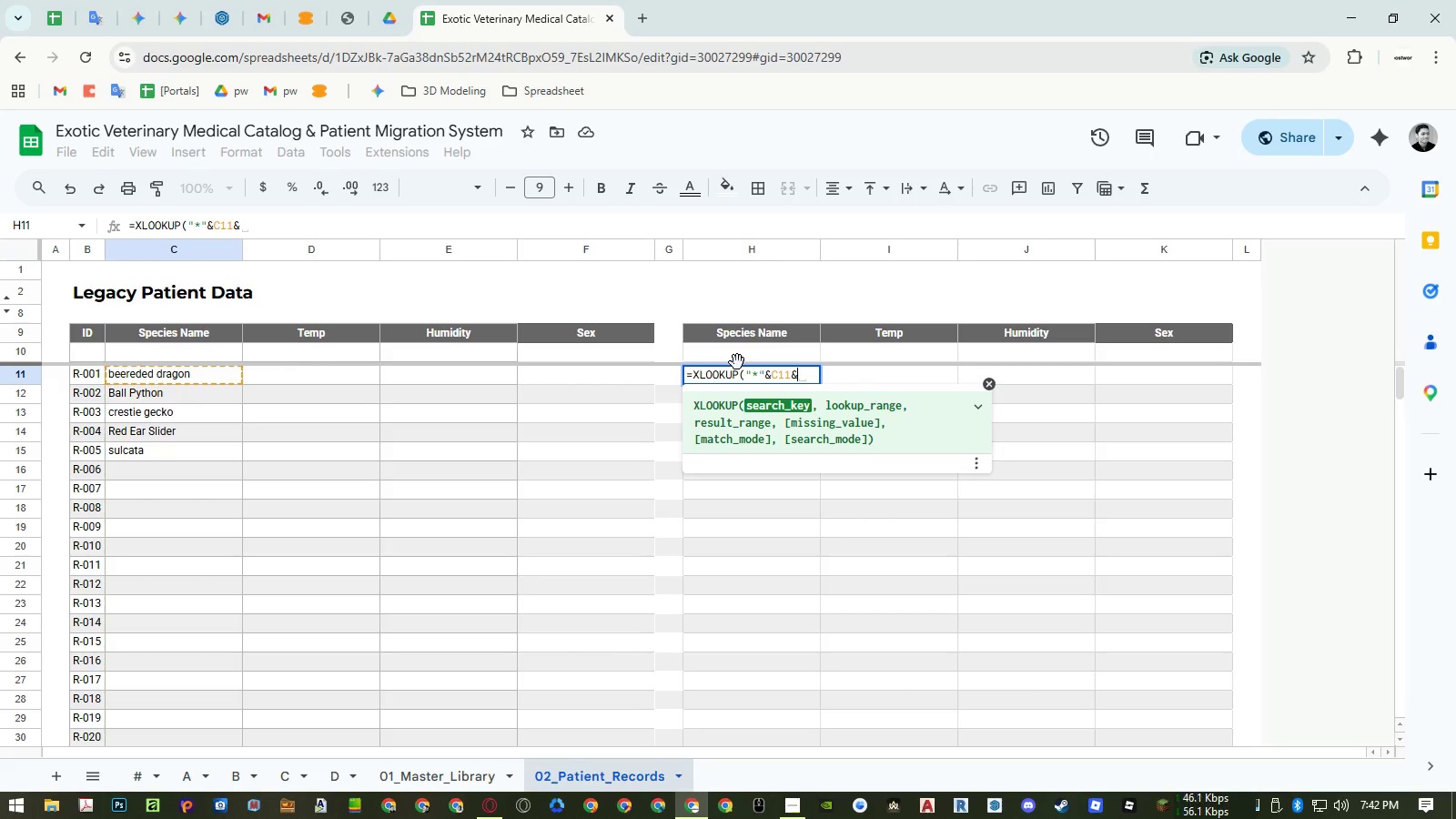 
key(Shift+Quote)
 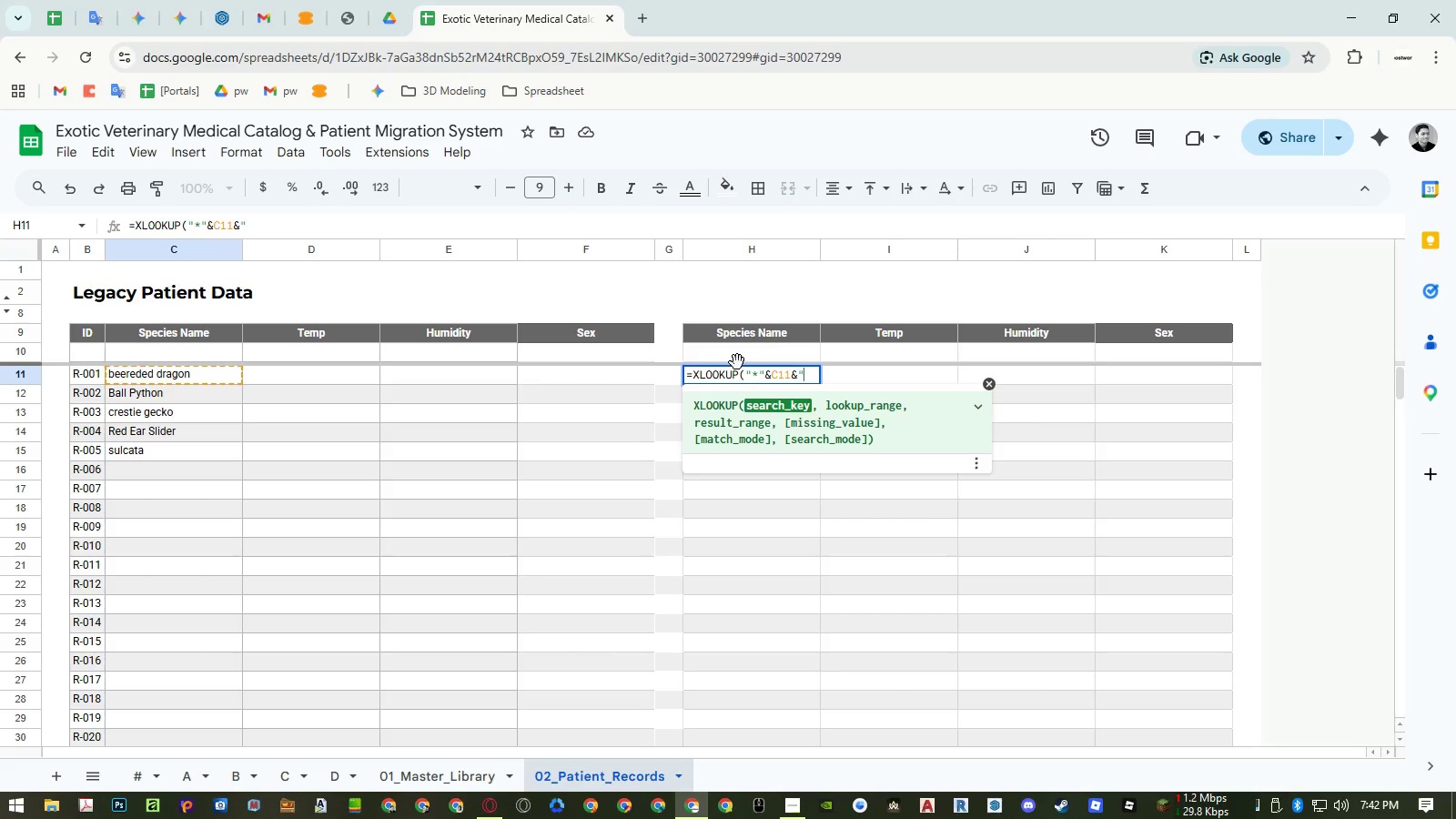 
key(NumpadMultiply)
 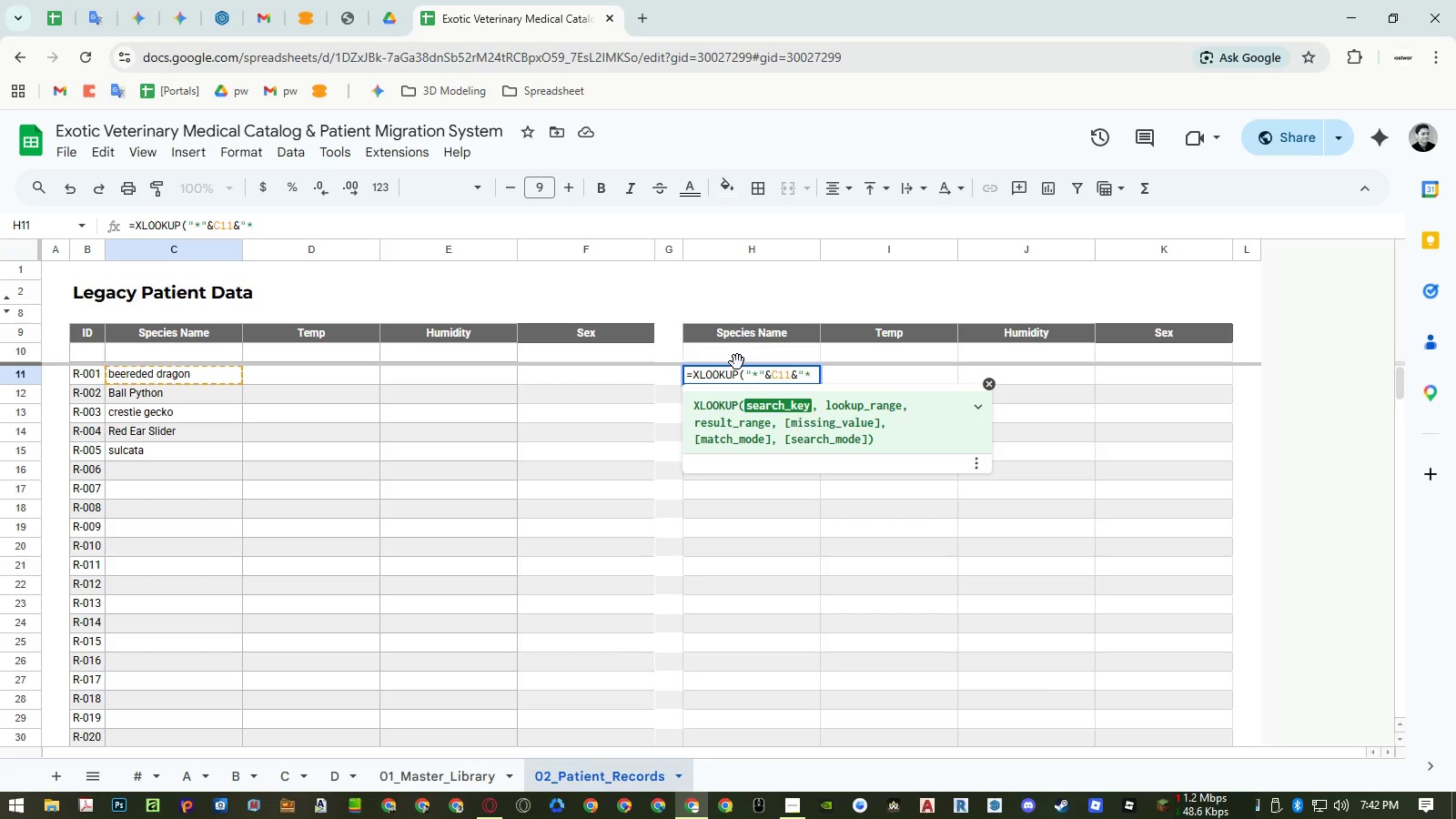 
key(Shift+Quote)
 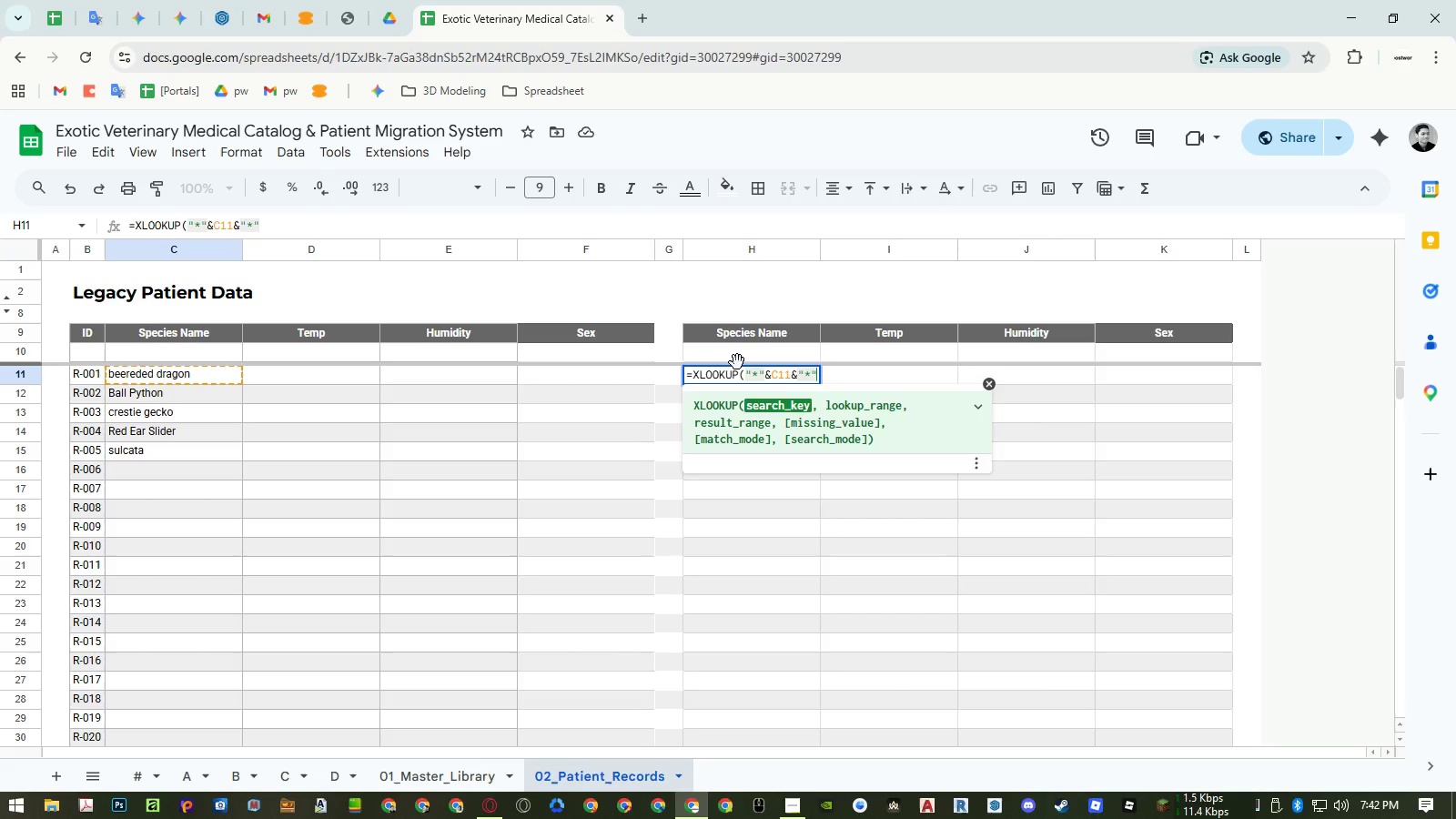 
key(Comma)
 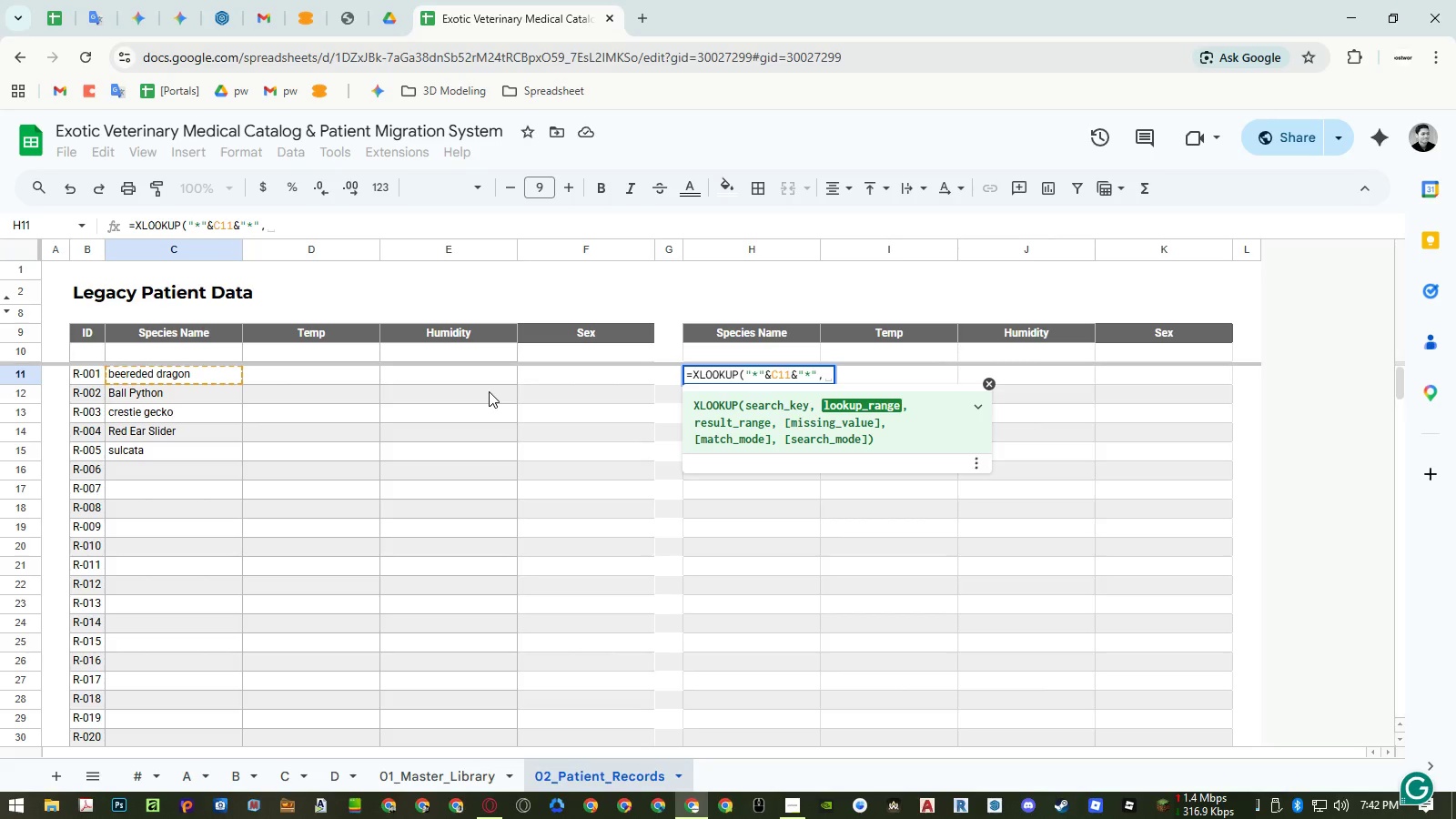 
wait(6.7)
 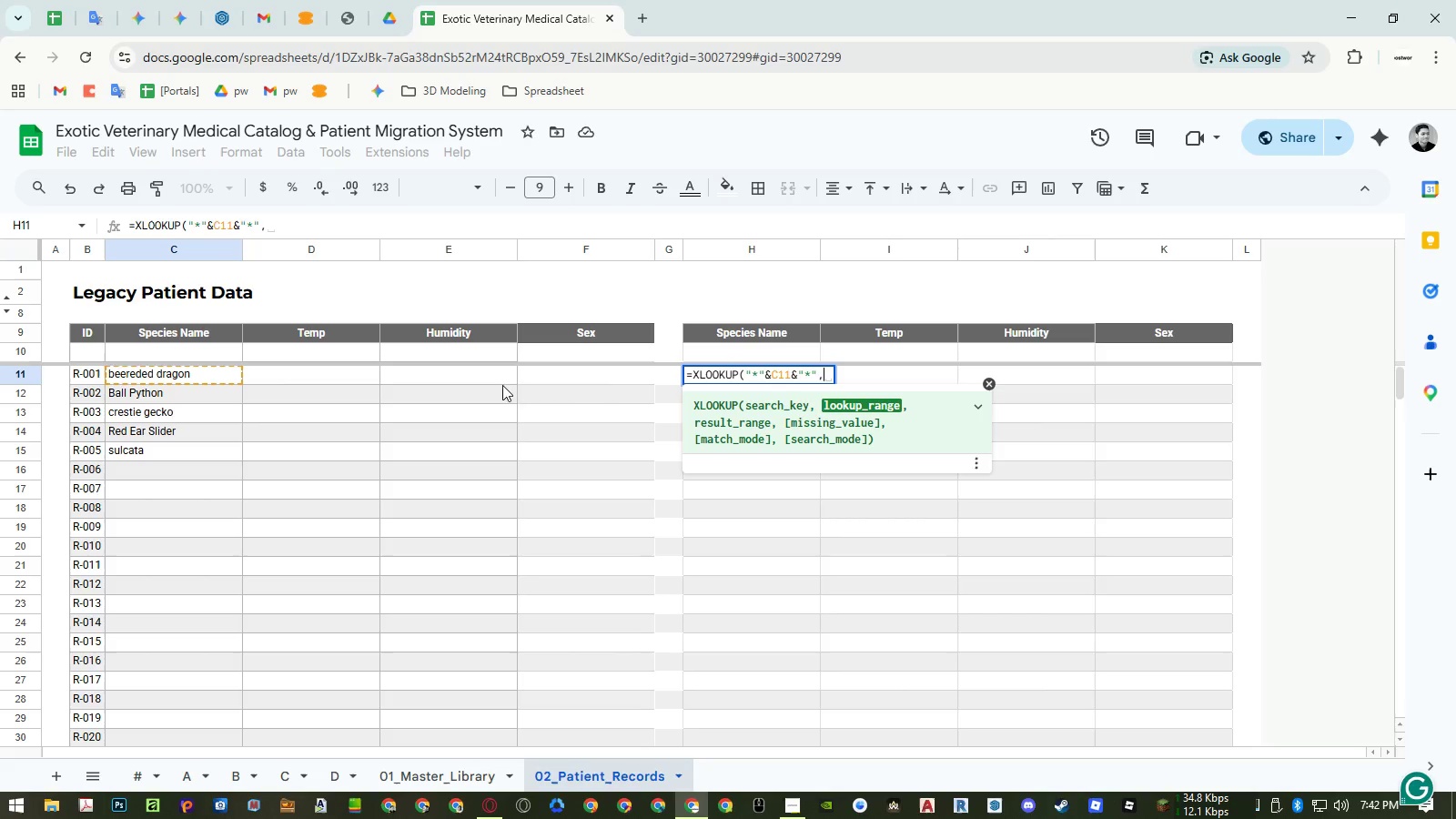 
left_click([471, 779])
 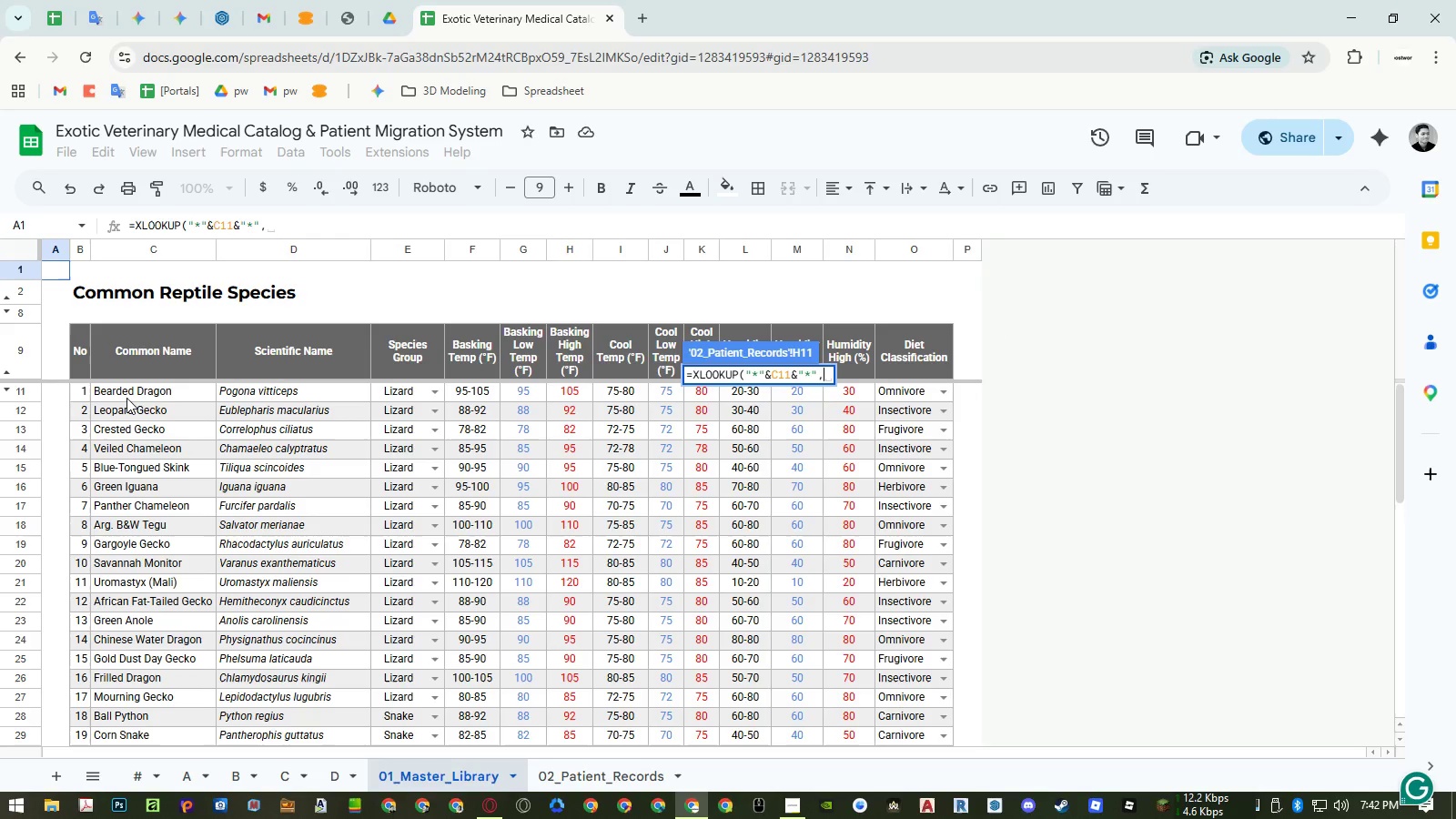 
left_click_drag(start_coordinate=[126, 397], to_coordinate=[128, 562])
 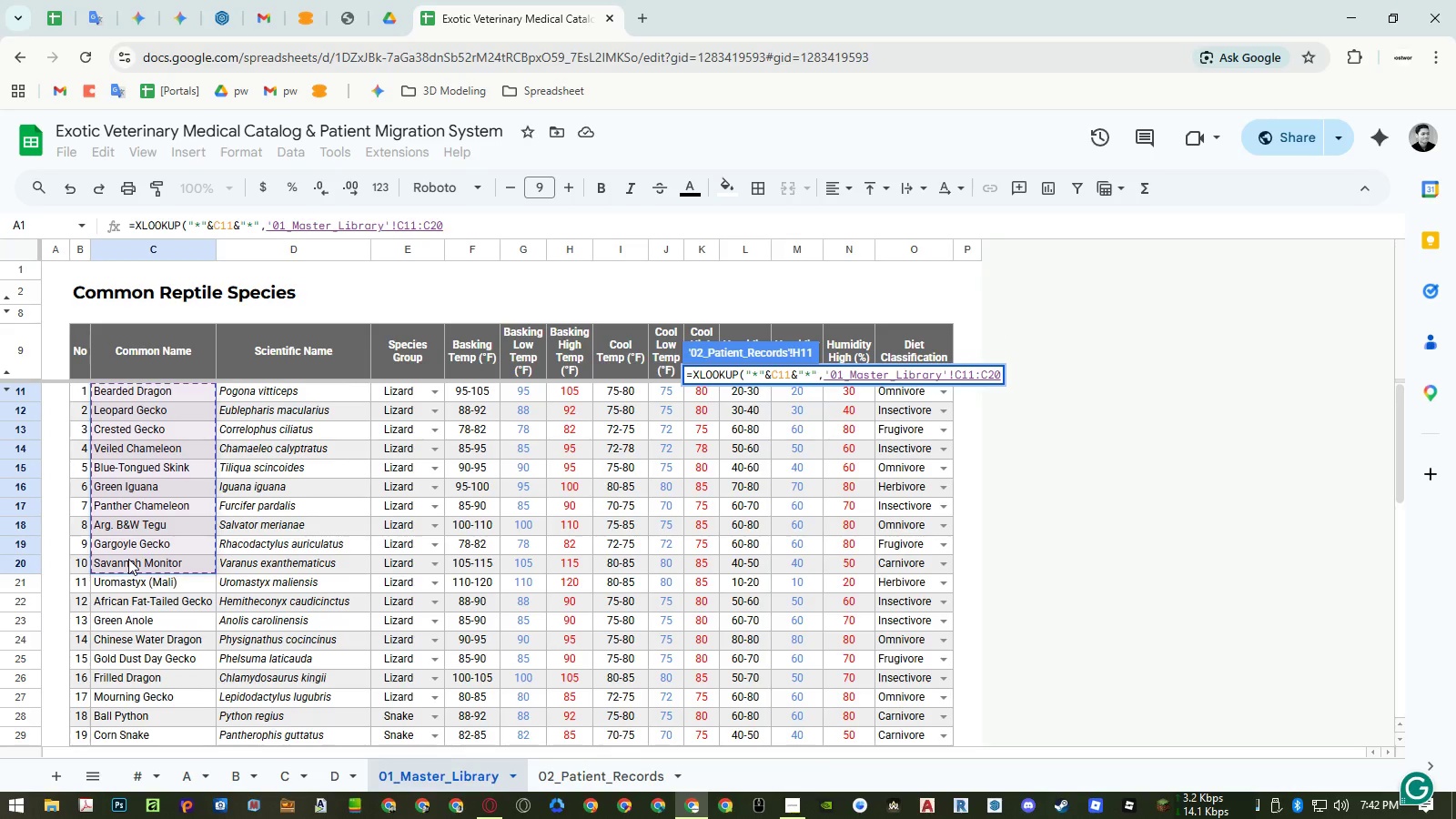 
key(Backspace)
 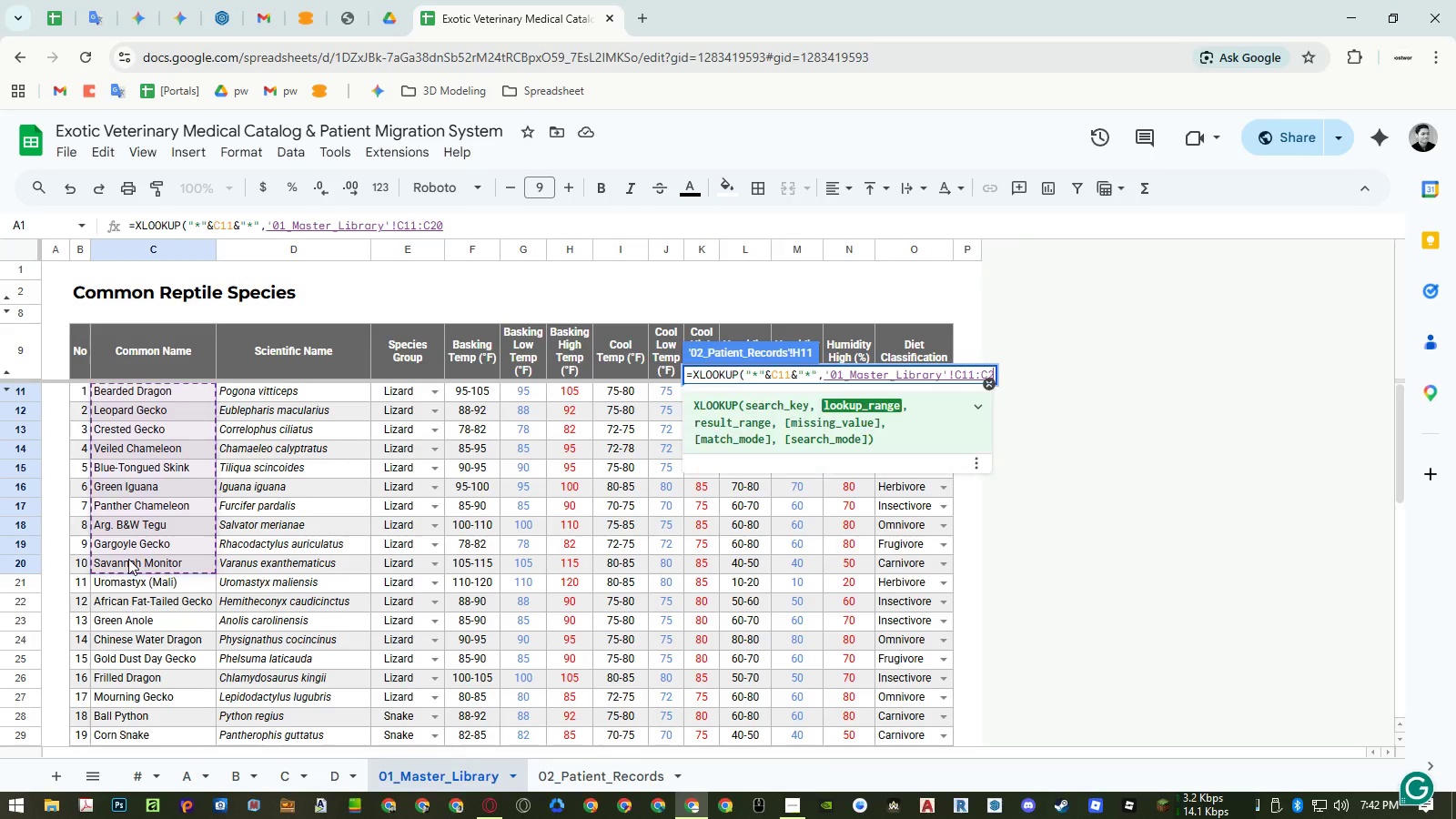 
key(Backspace)
 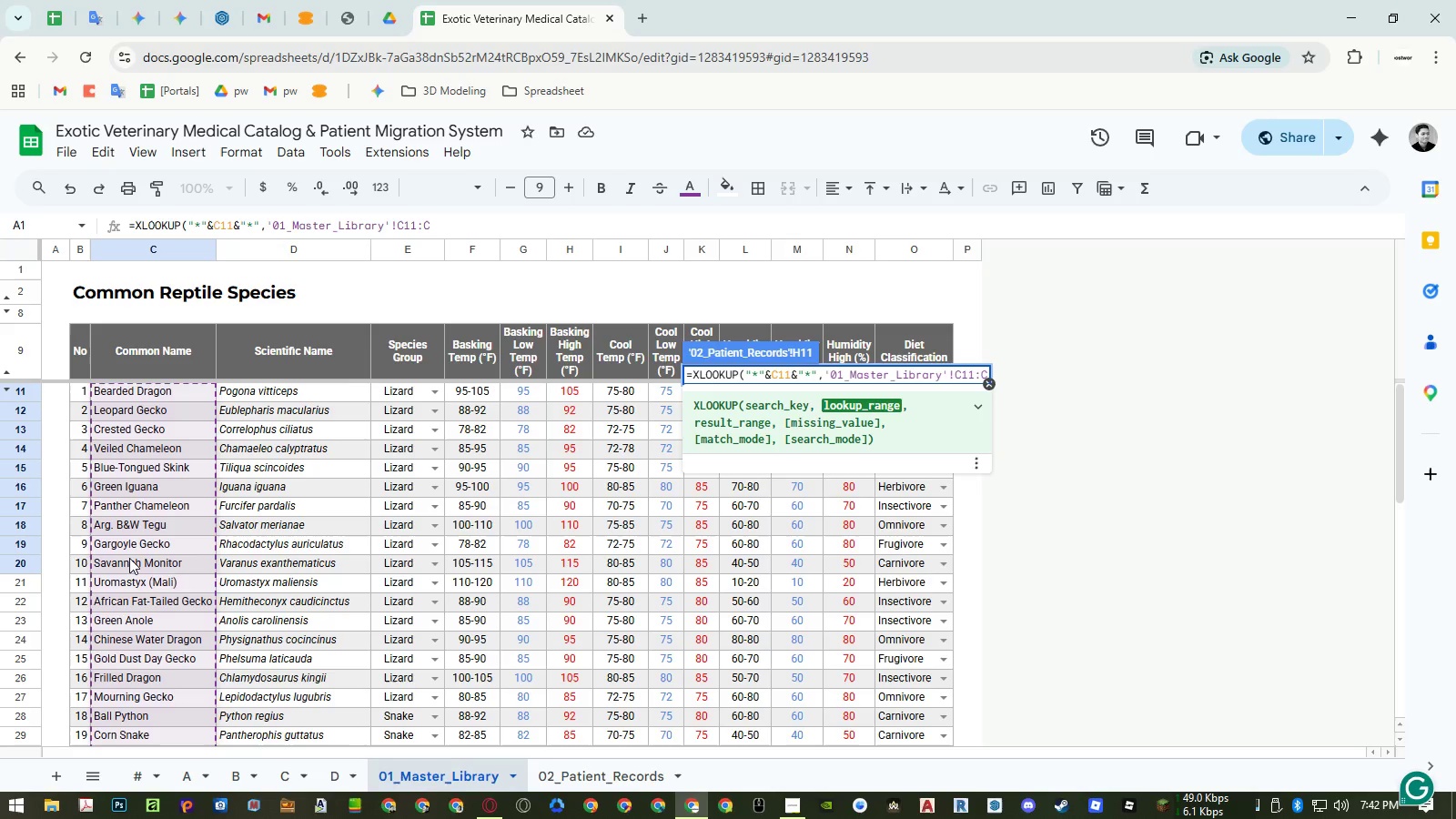 
key(Numpad6)
 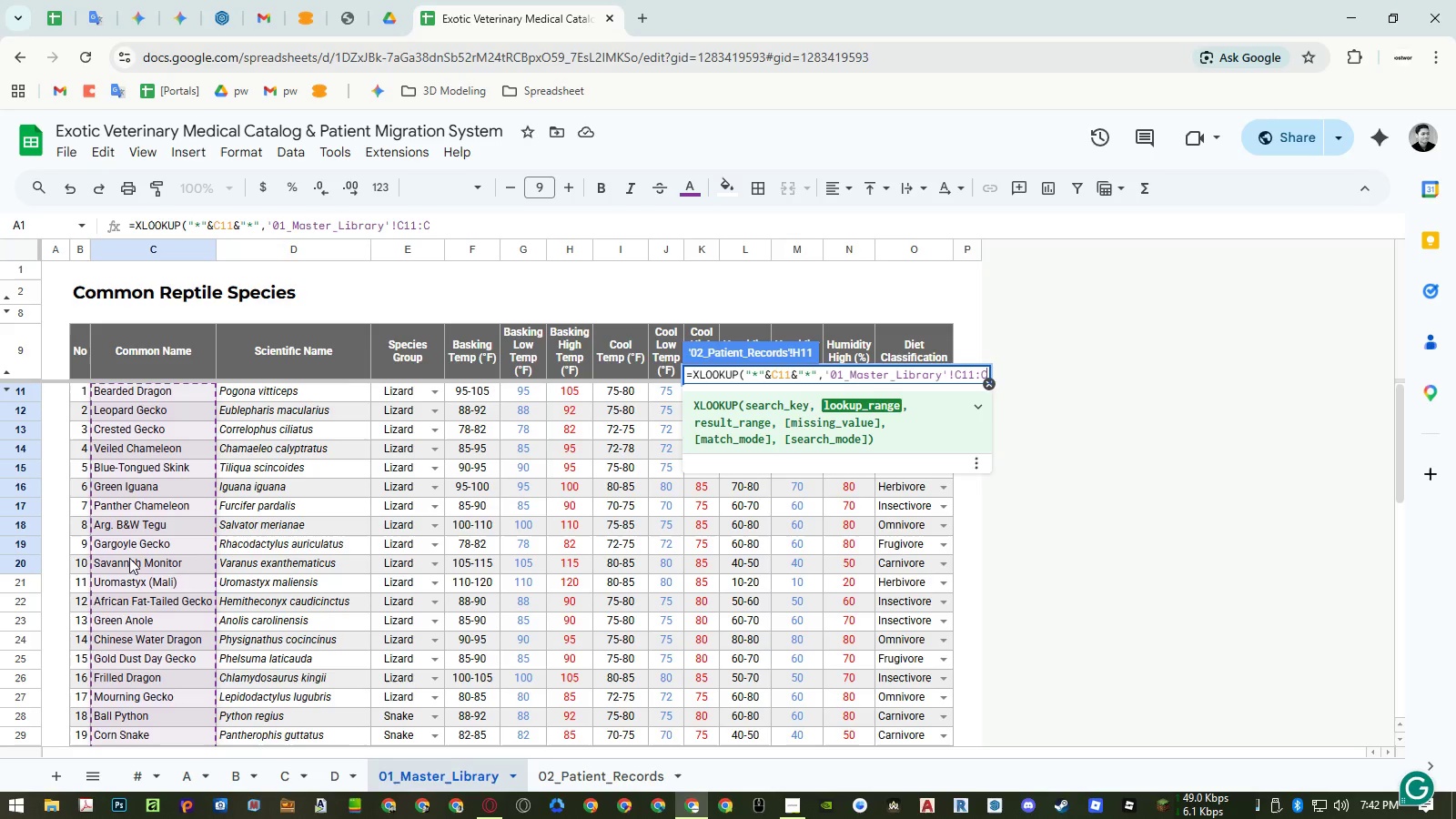 
key(Numpad0)
 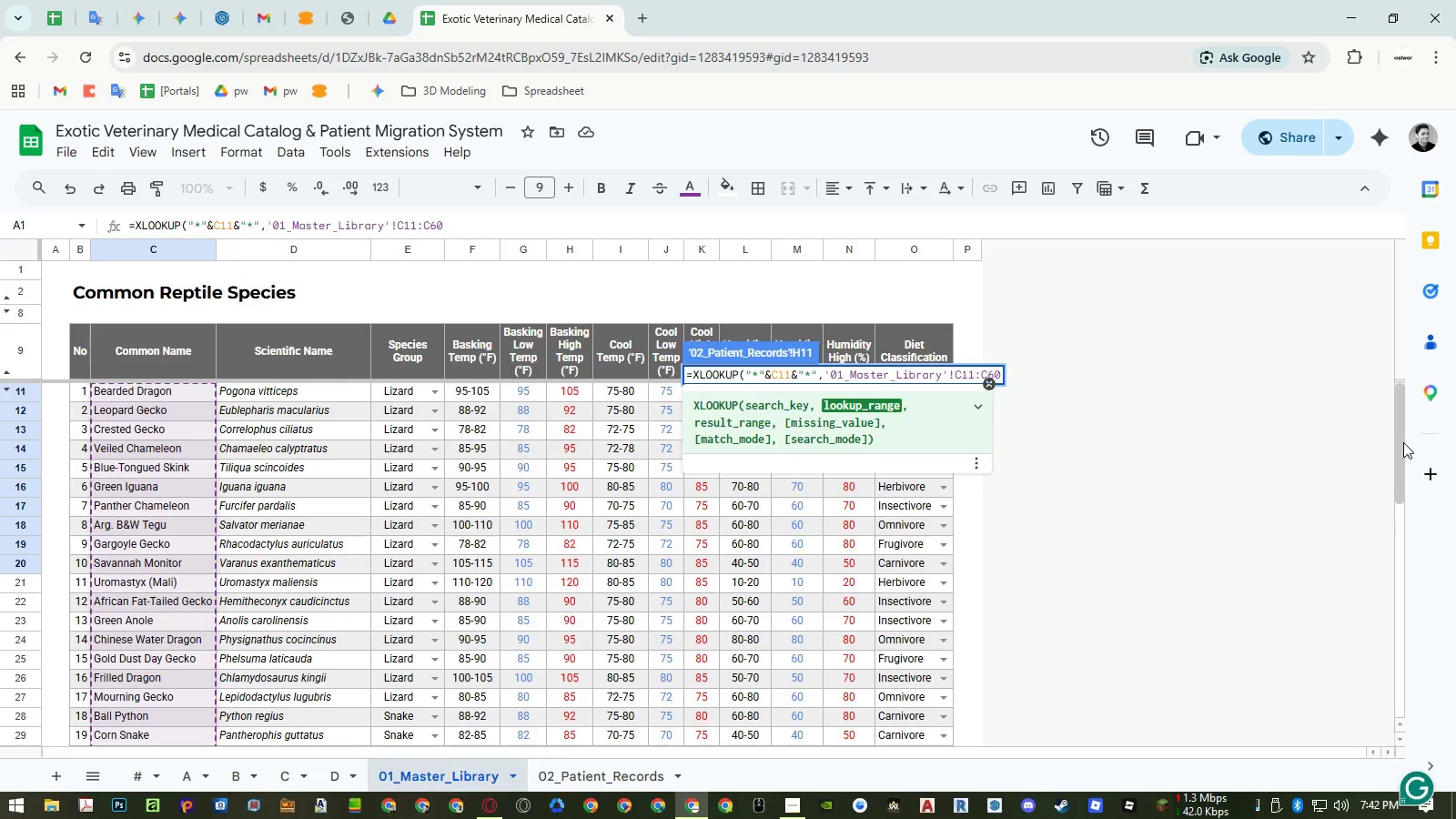 
left_click_drag(start_coordinate=[1403, 442], to_coordinate=[1391, 812])
 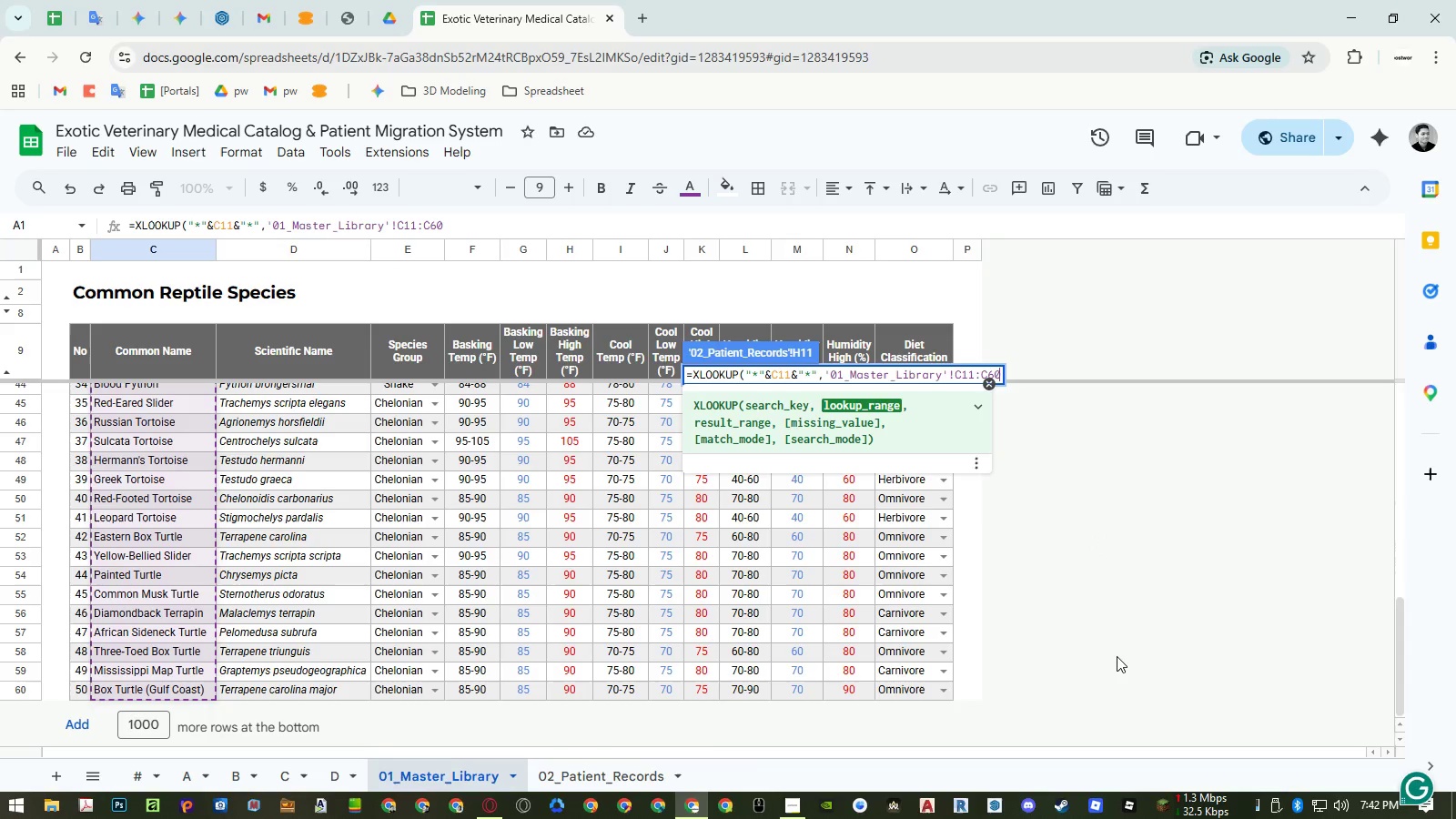 
key(Comma)
 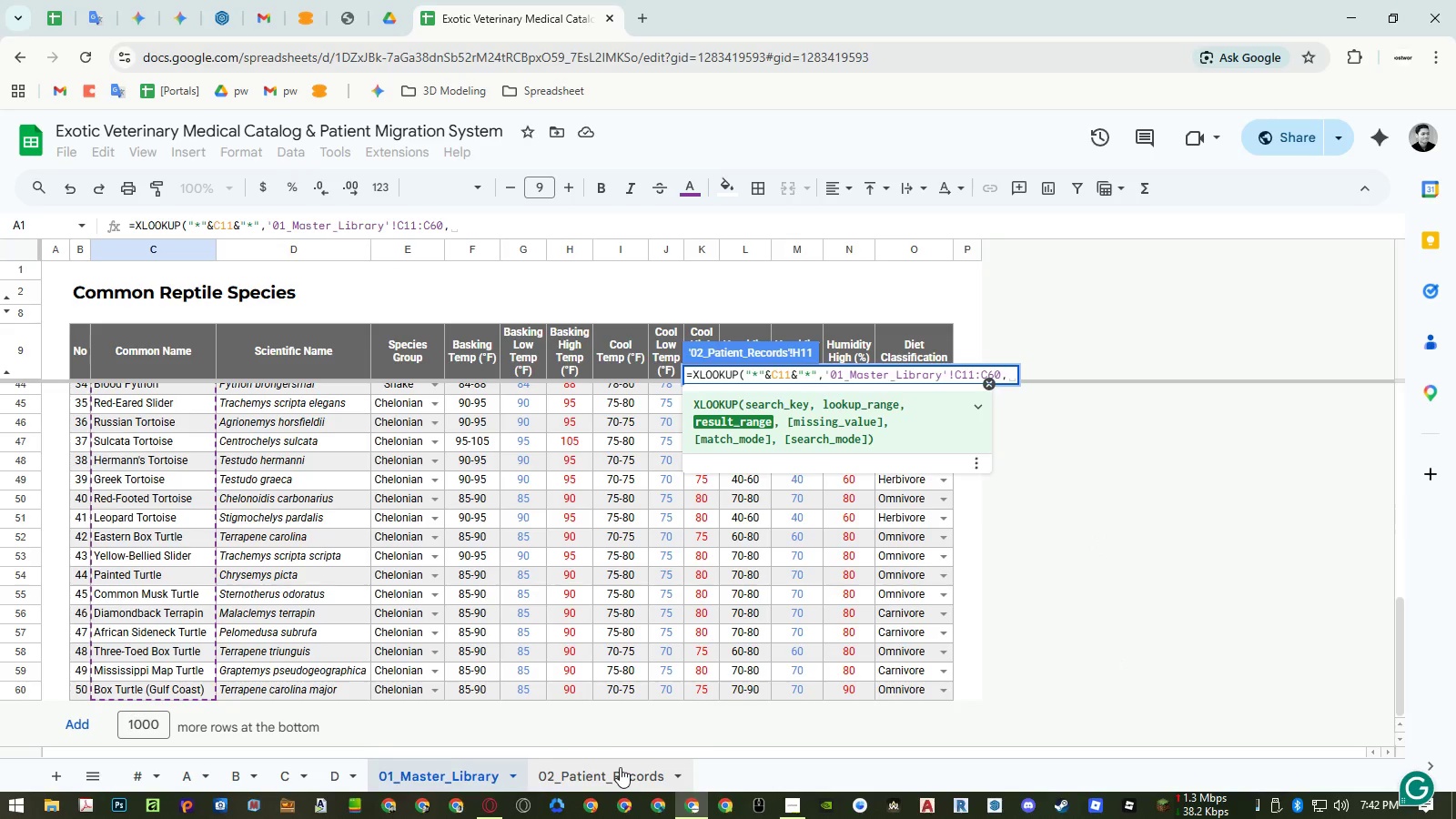 
left_click([620, 767])
 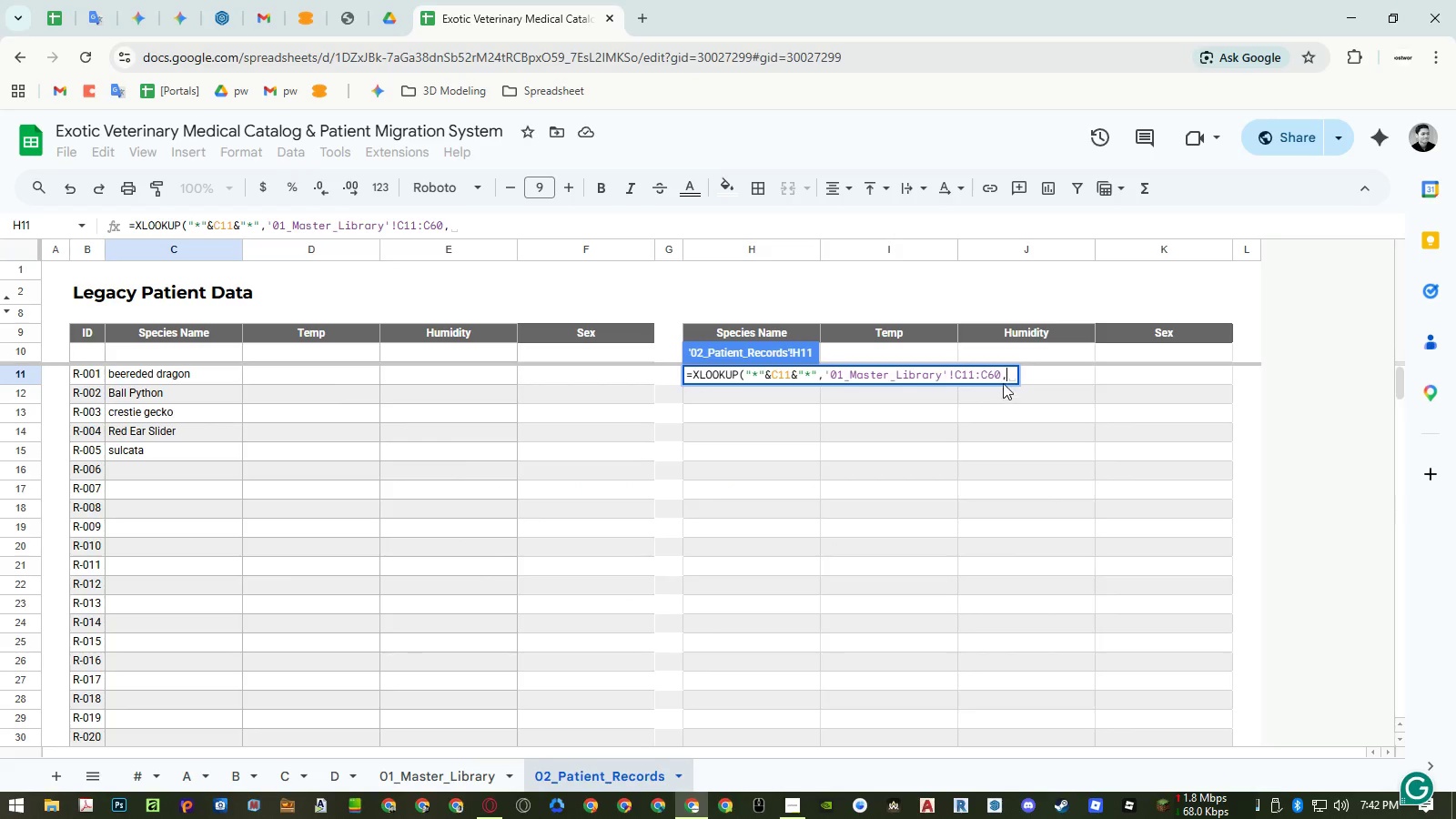 
left_click([1010, 374])
 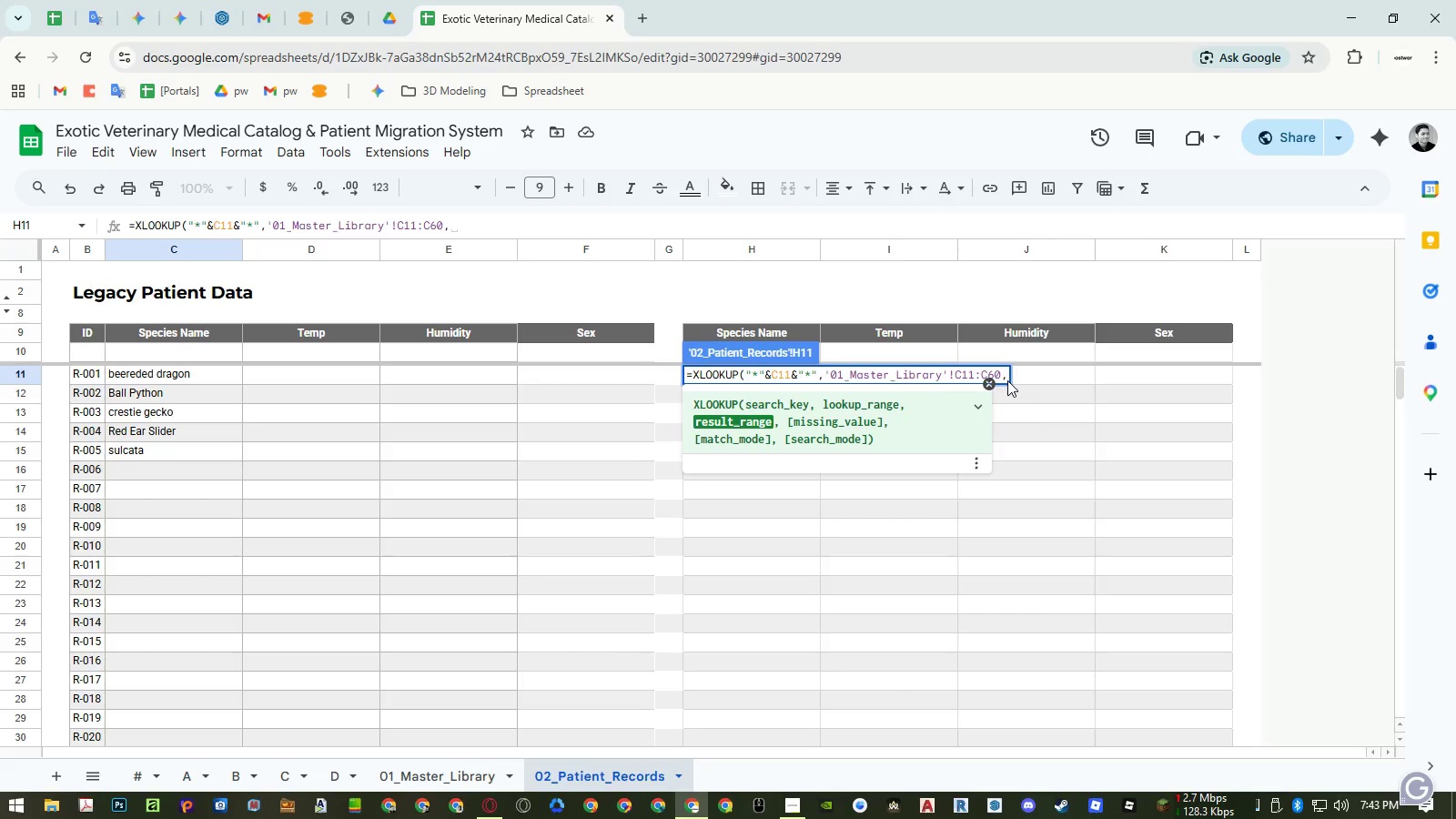 
wait(9.95)
 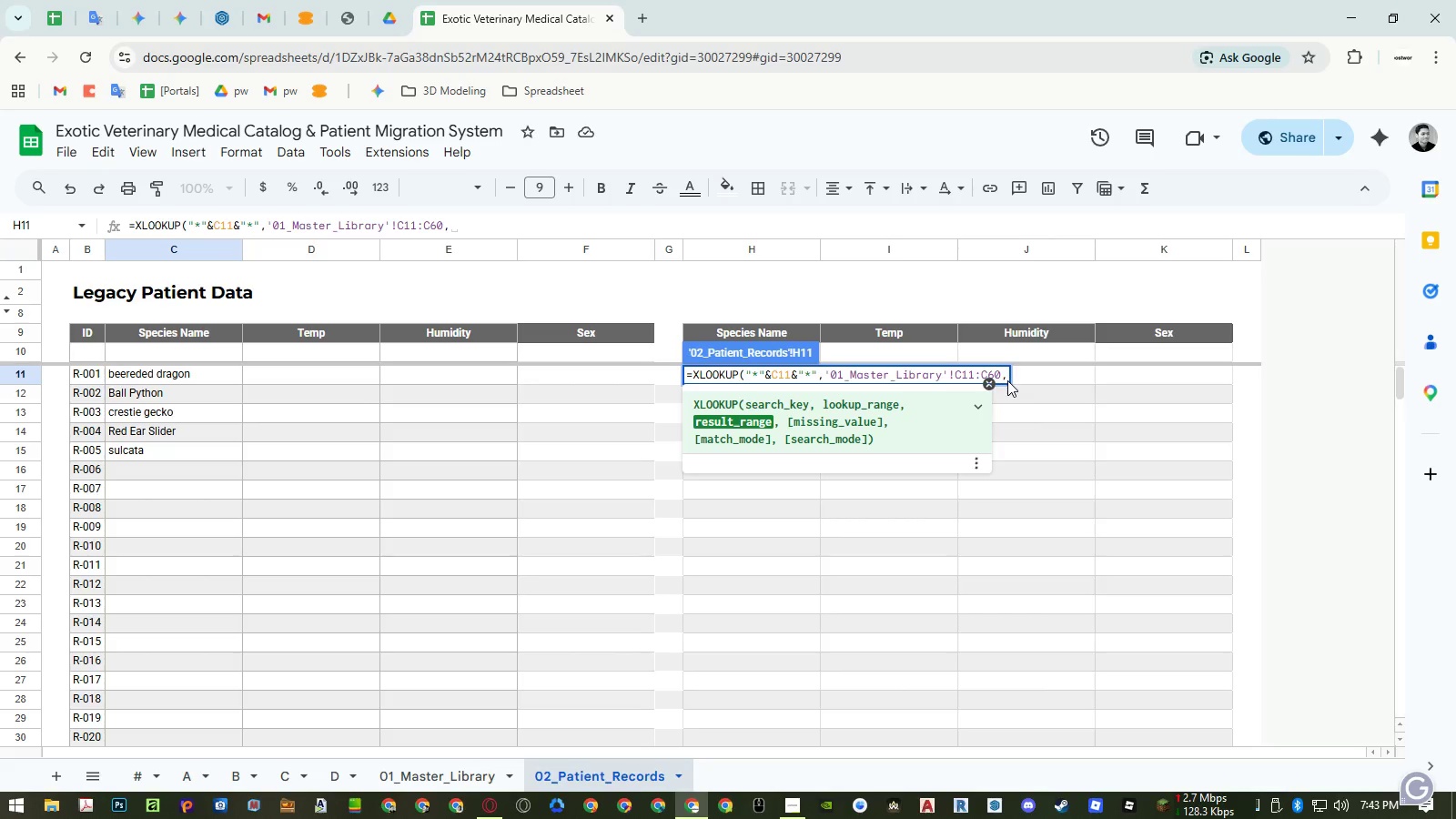 
double_click([927, 371])
 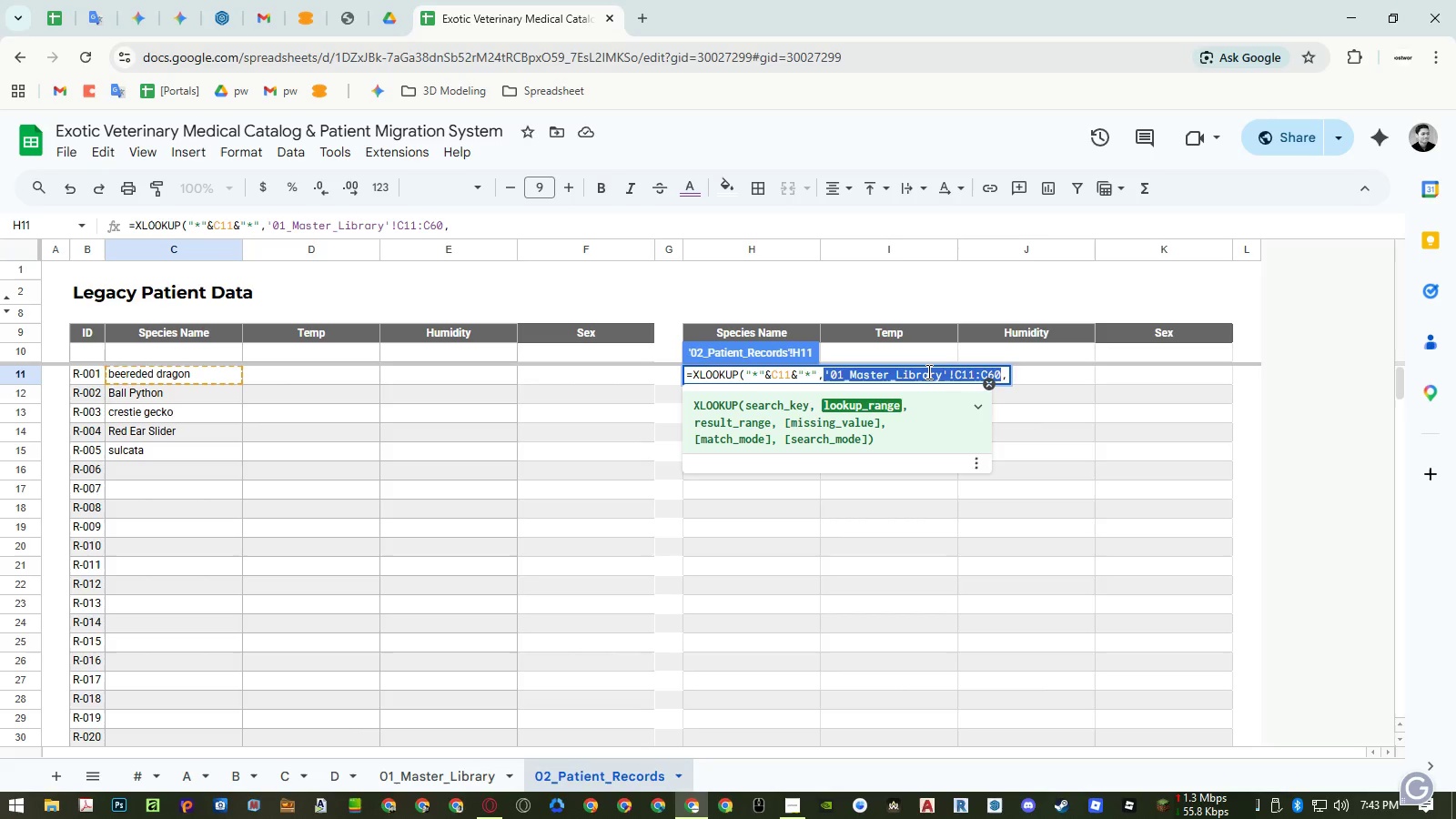 
wait(11.56)
 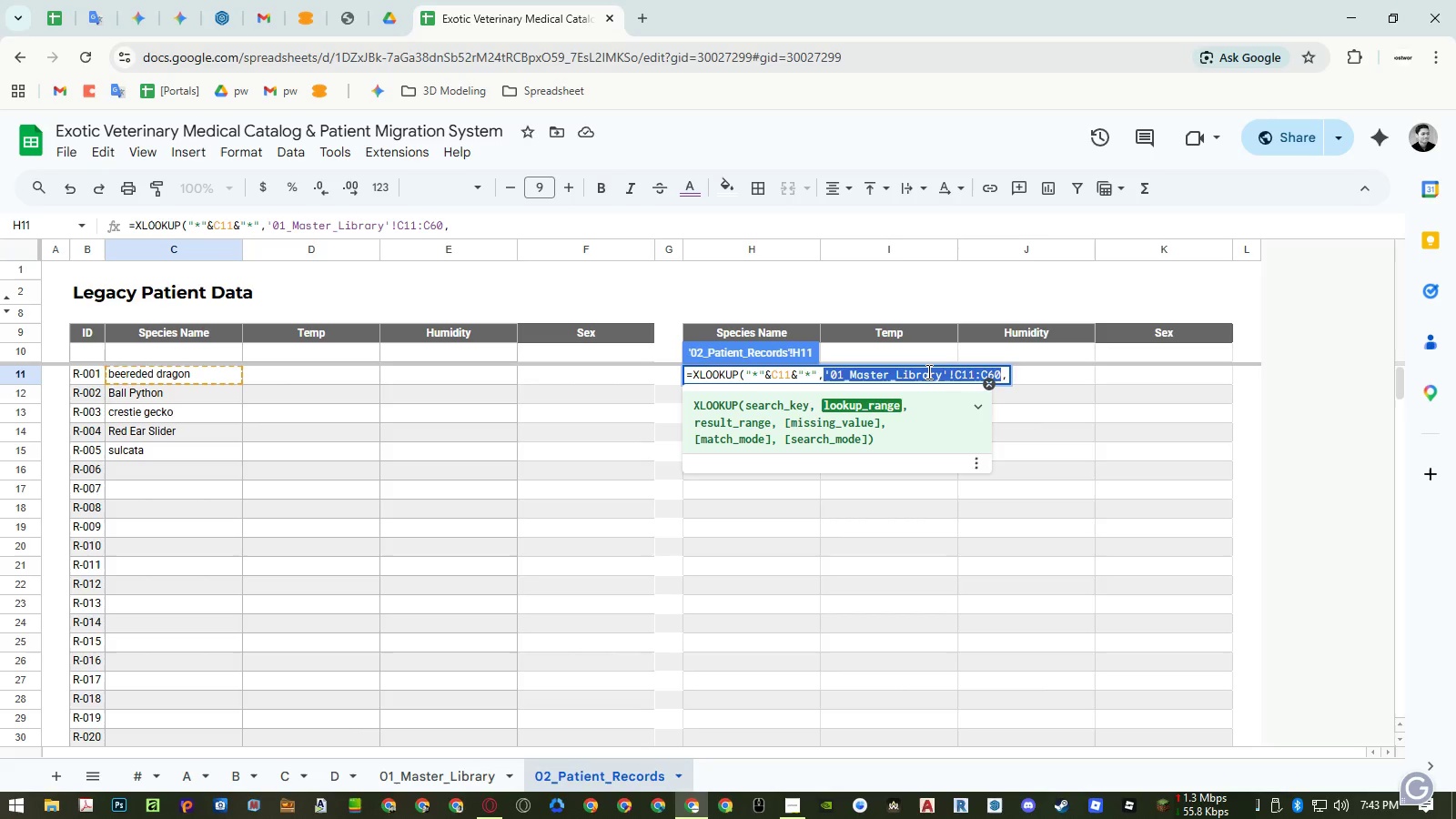 
key(Control+ControlLeft)
 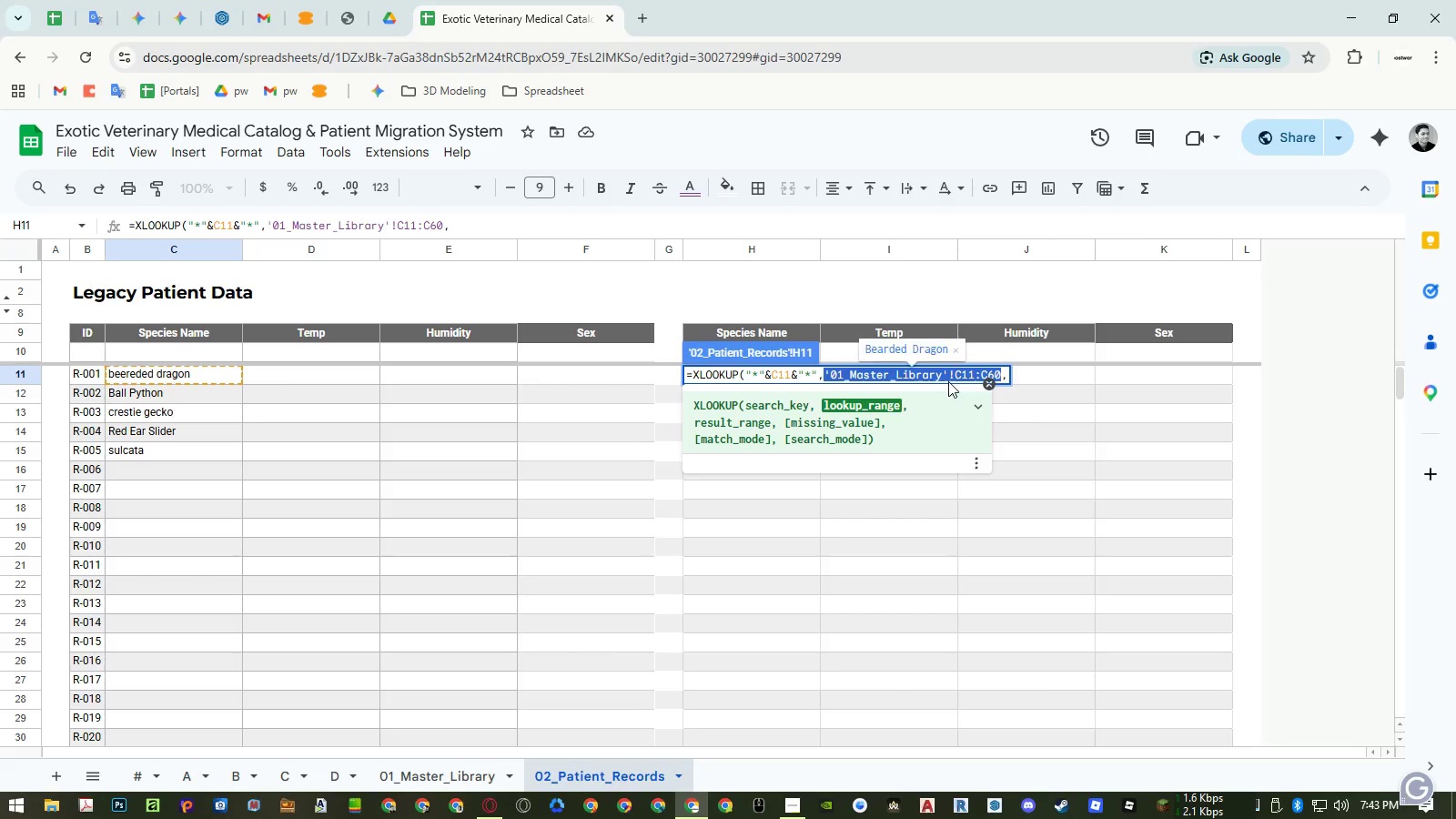 
key(Control+C)
 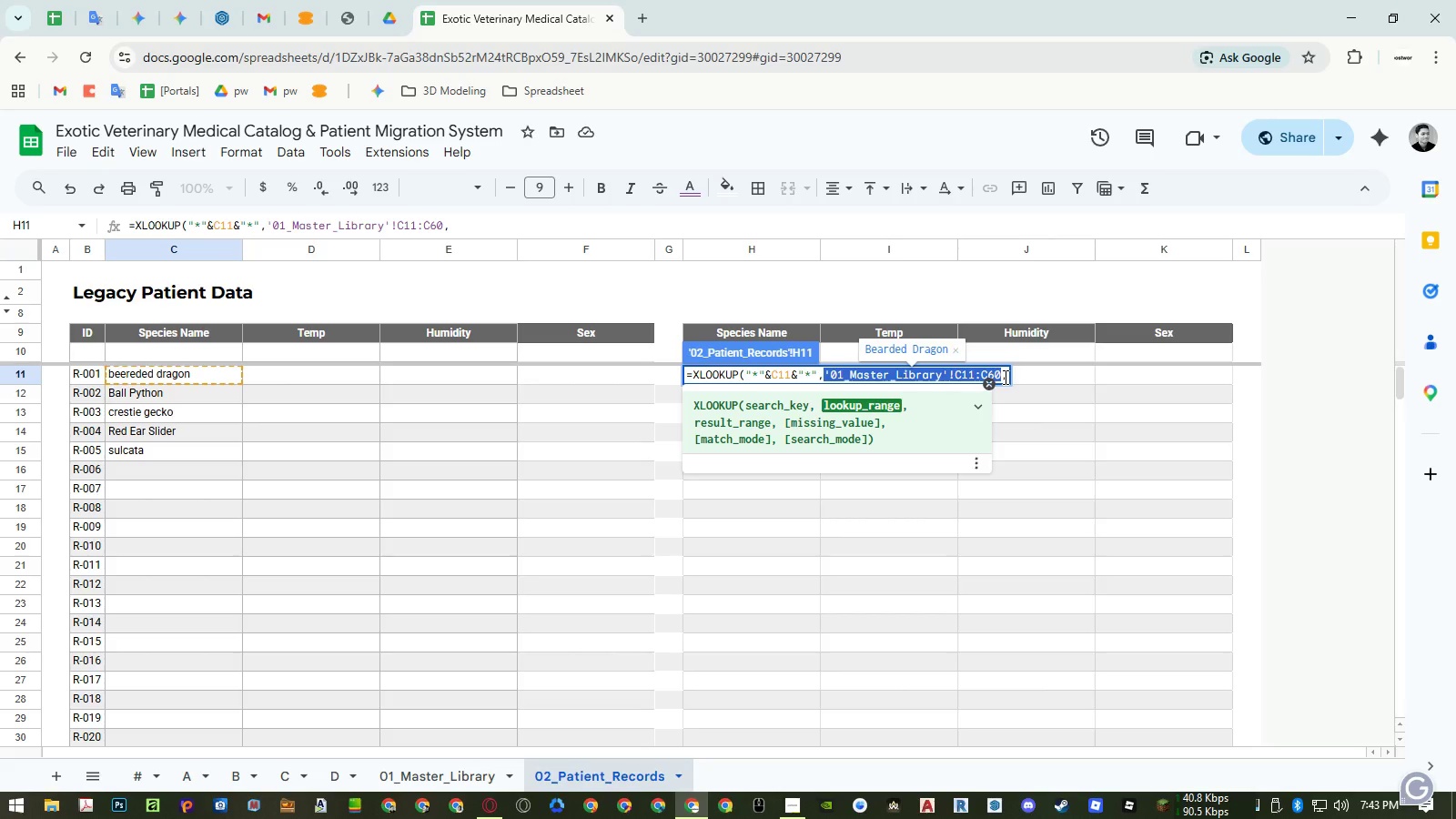 
left_click([1006, 377])
 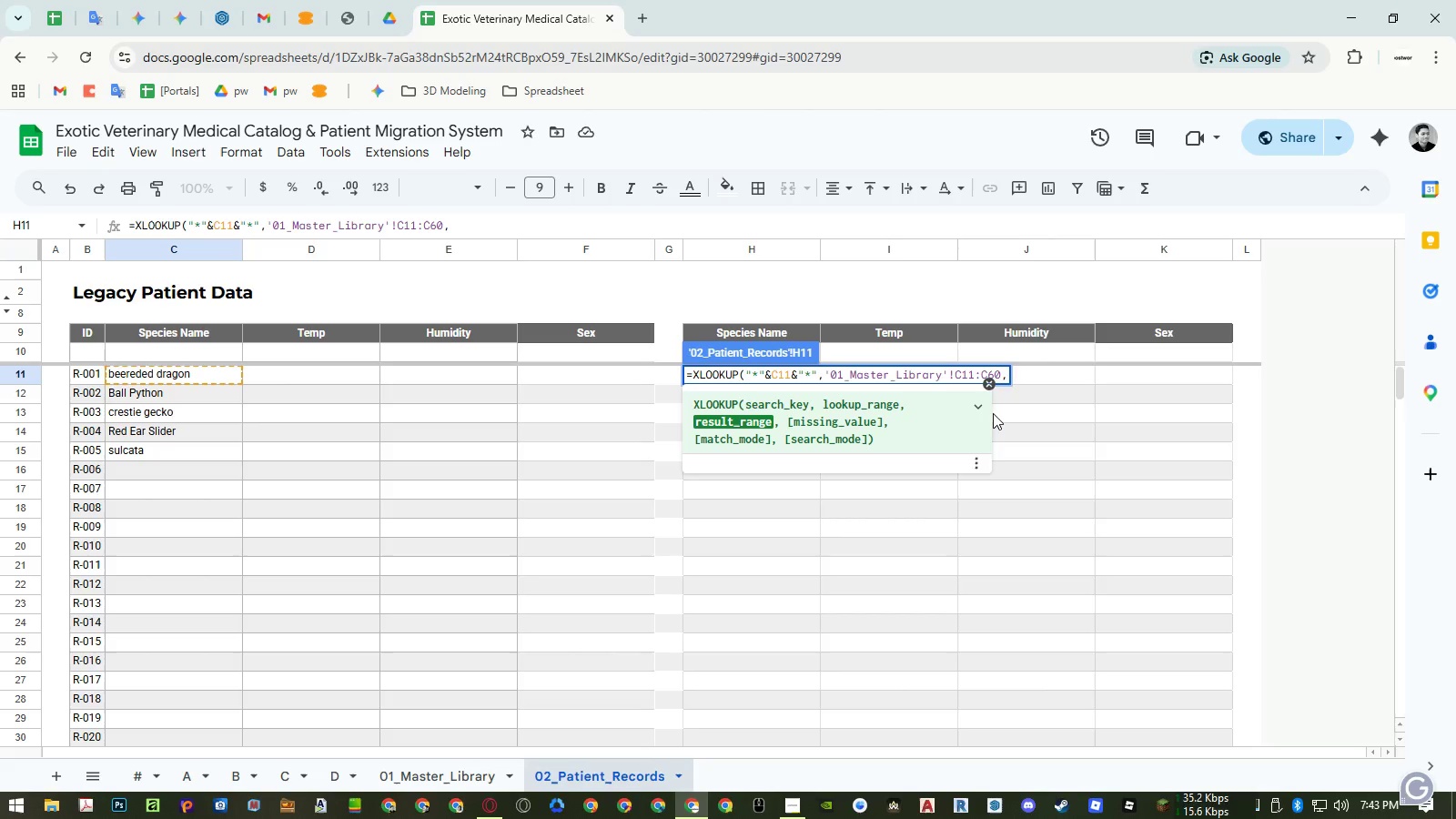 
key(Control+ControlLeft)
 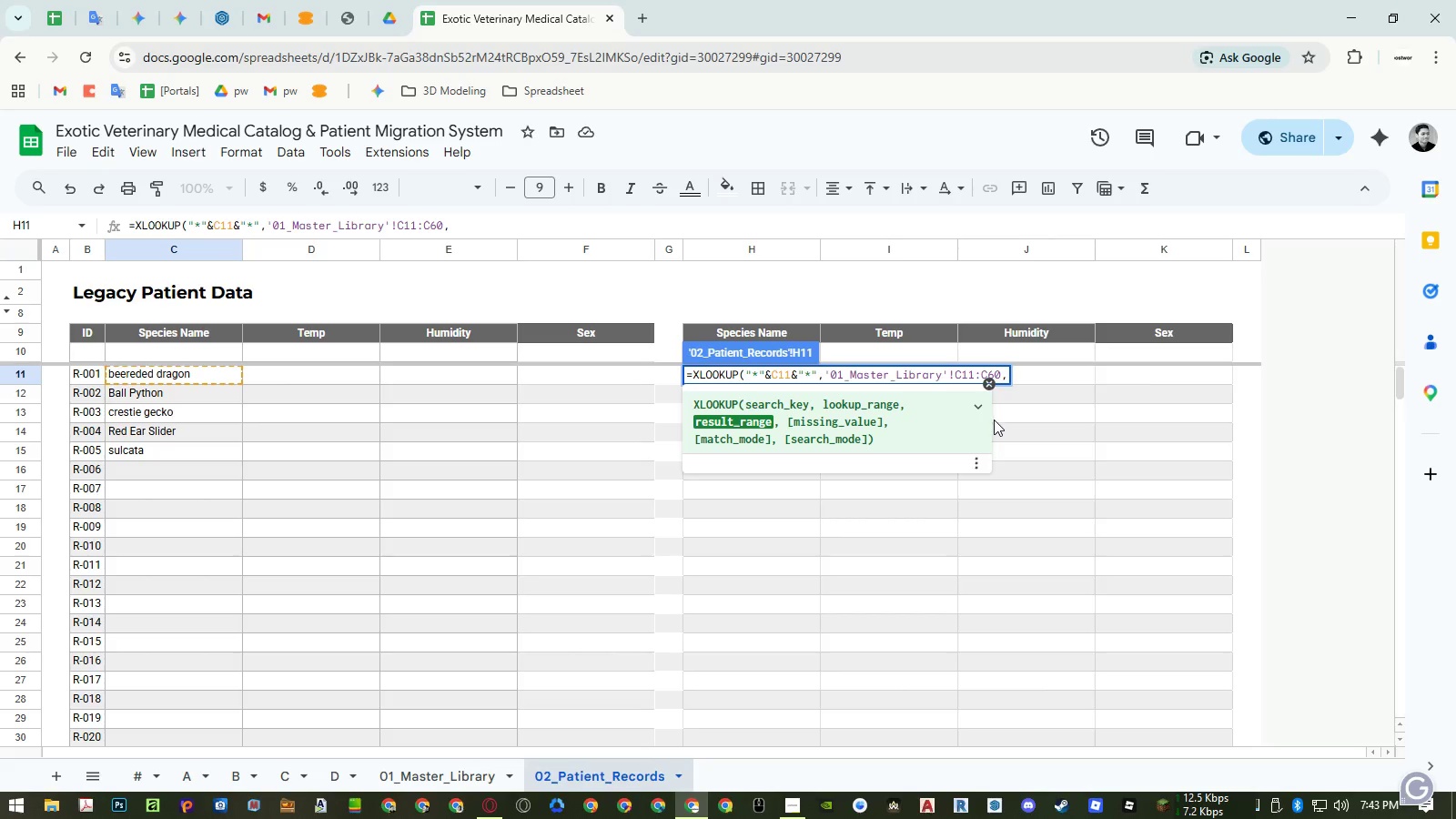 
key(Control+V)
 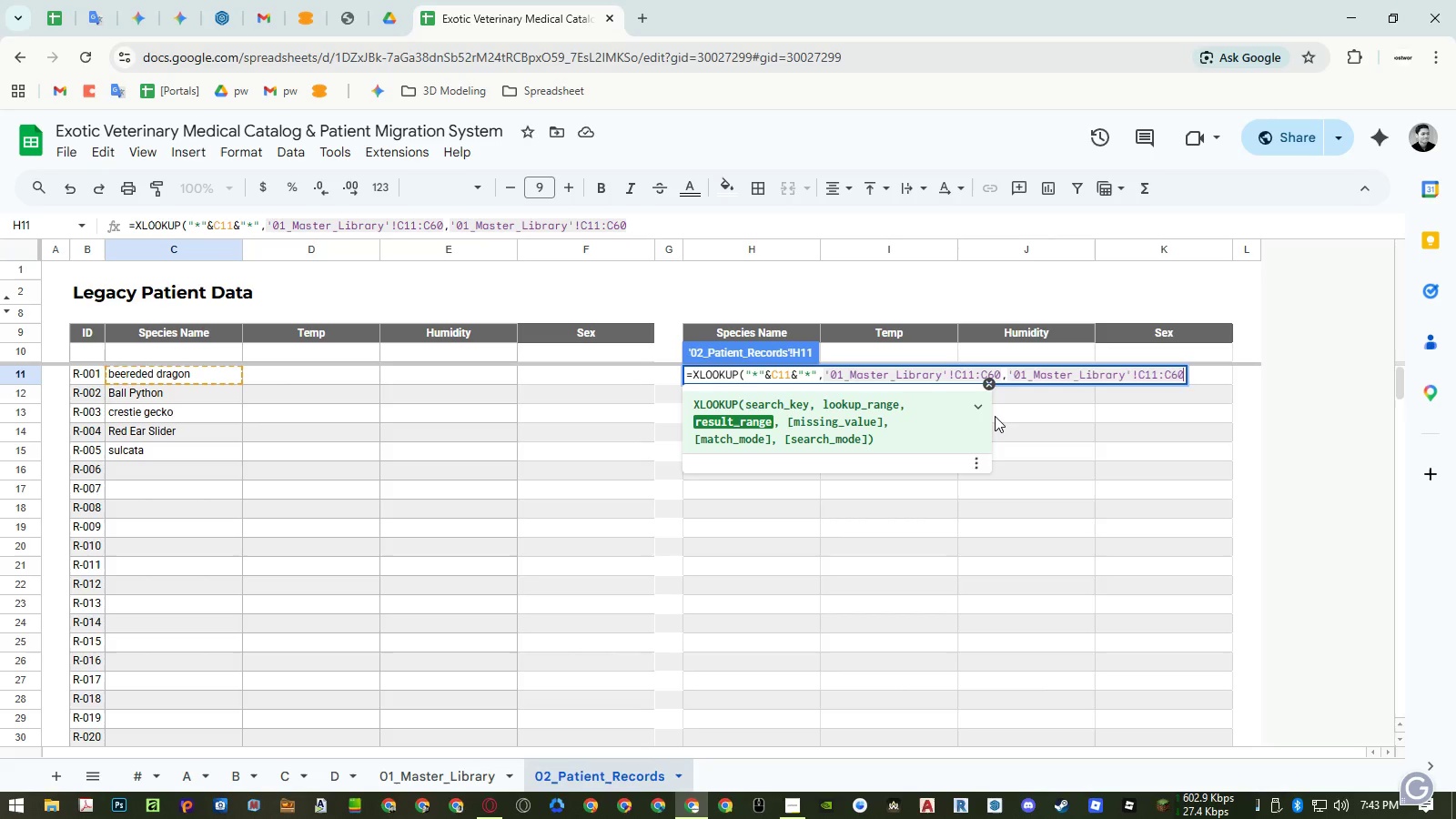 
key(Comma)
 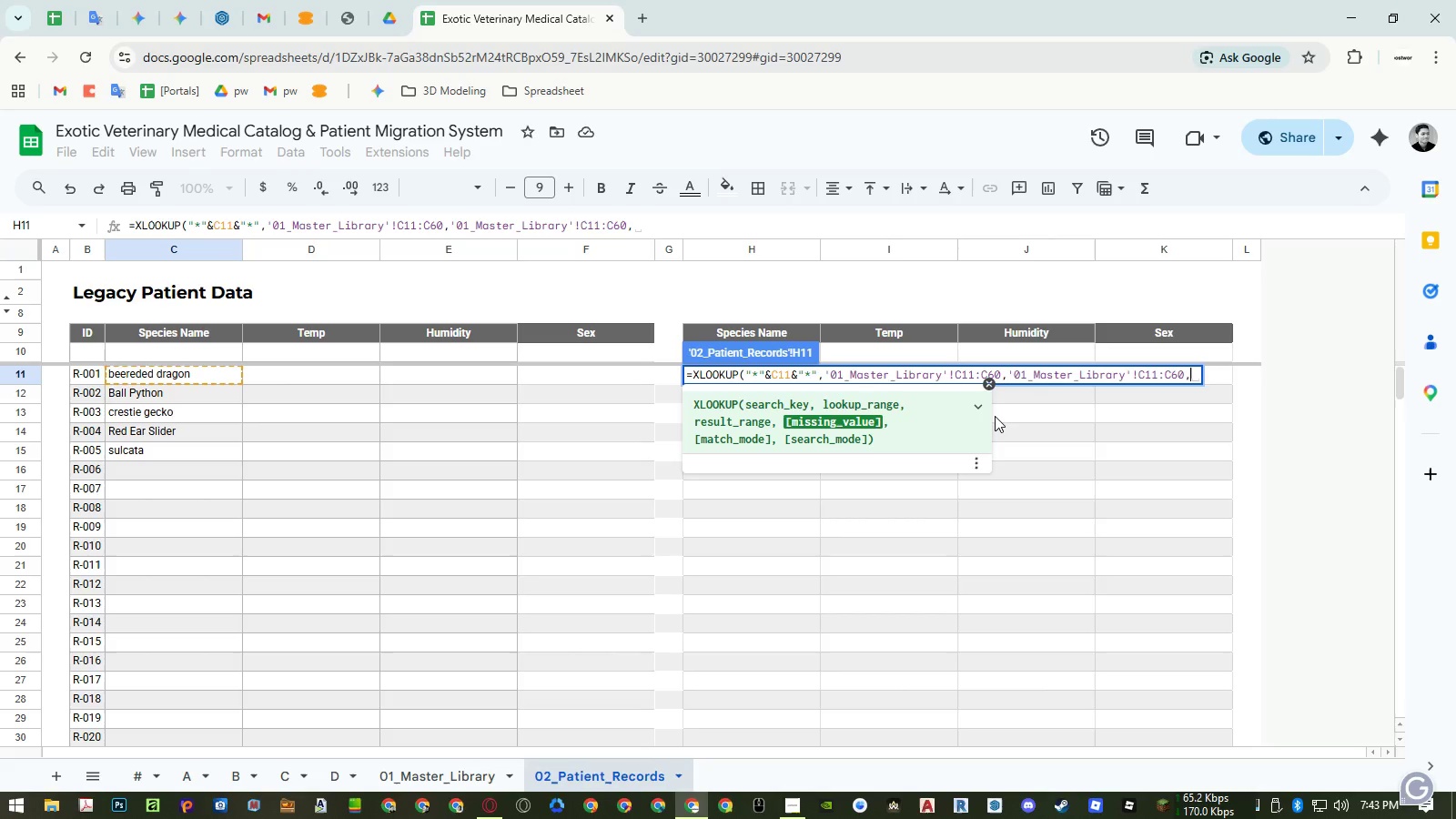 
type("MANUAL REVIEW",2))
 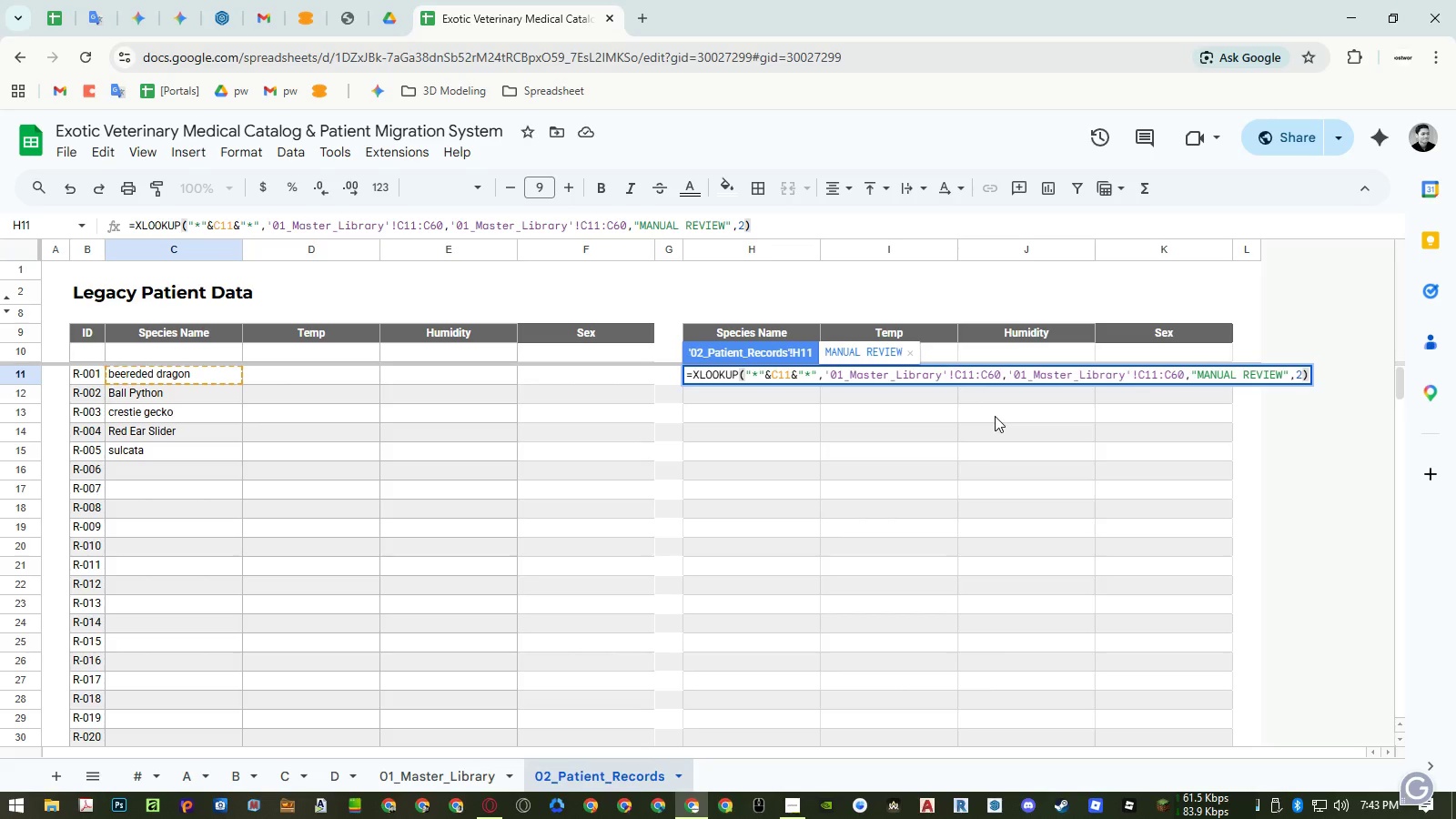 
key(Enter)
 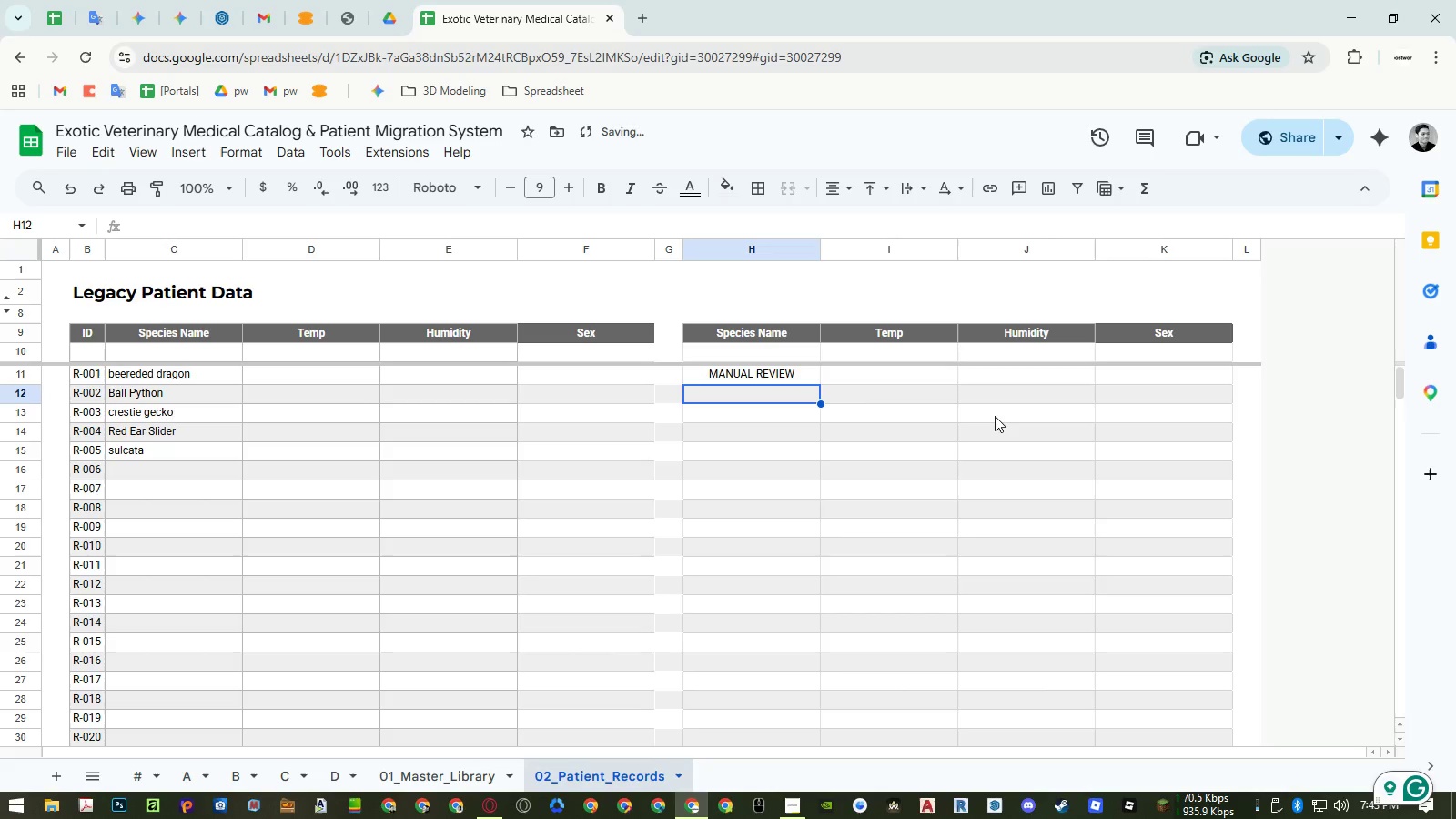 
left_click([784, 371])
 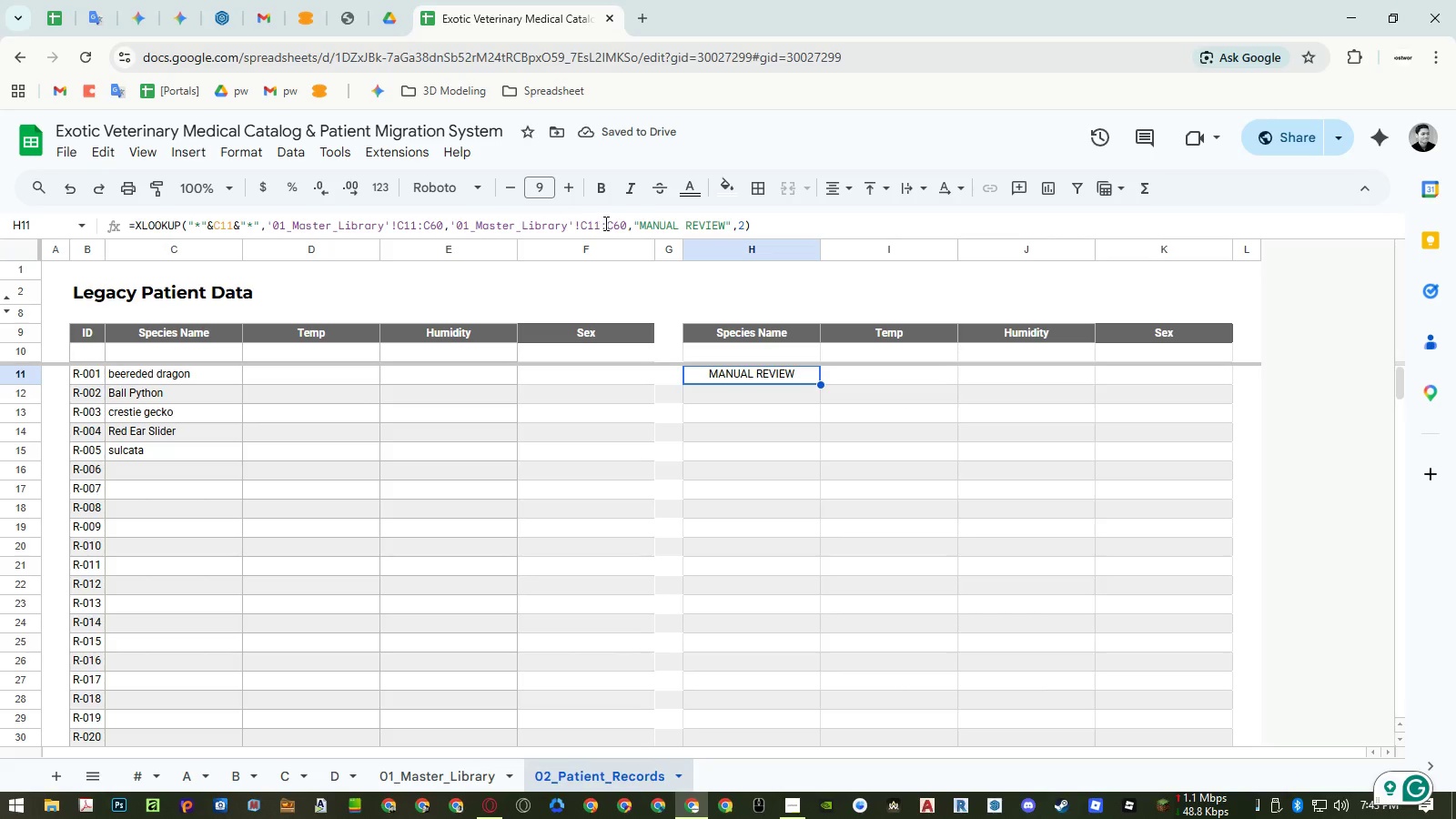 
left_click_drag(start_coordinate=[586, 225], to_coordinate=[581, 226])
 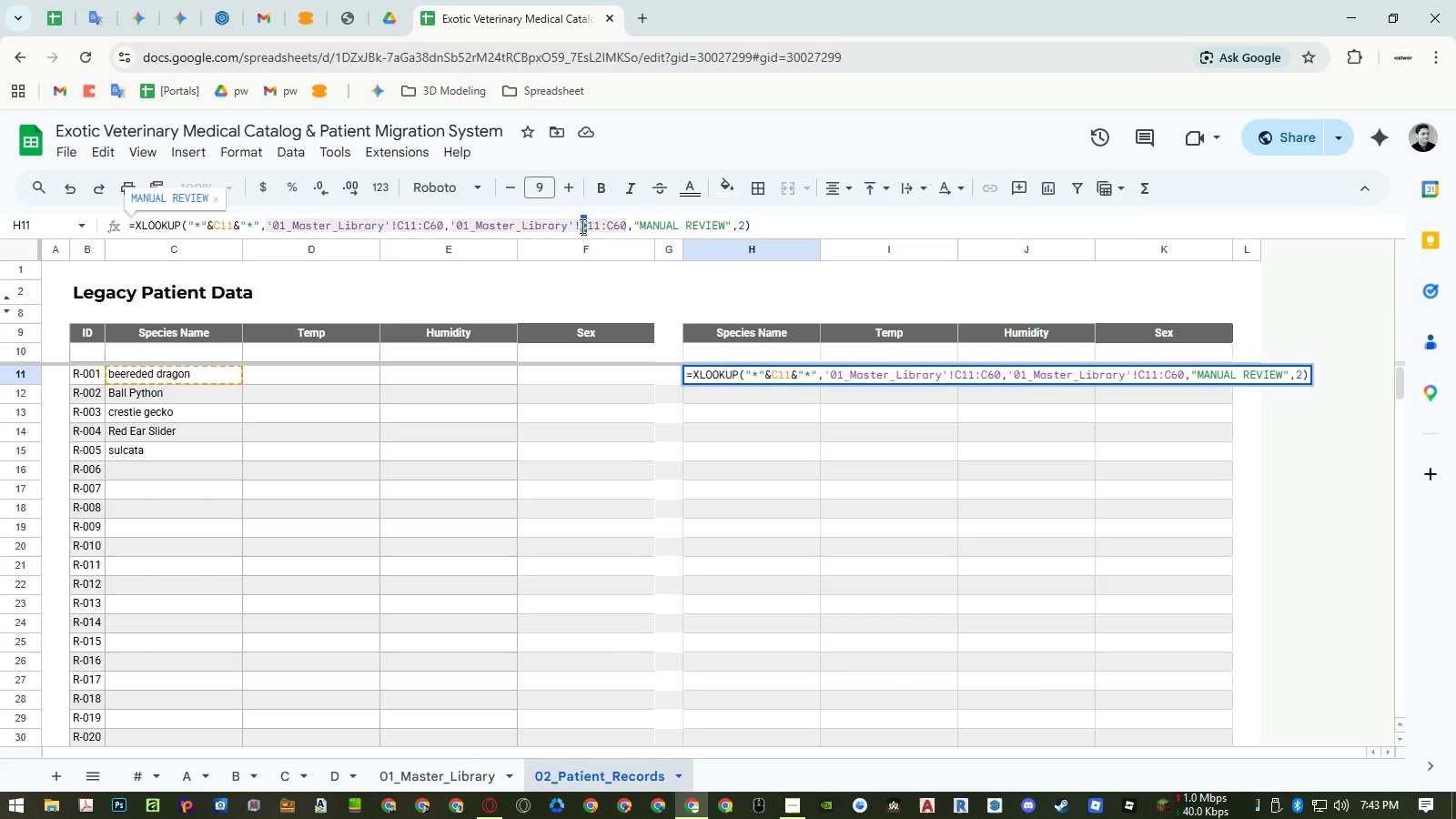 
key(Shift+D)
 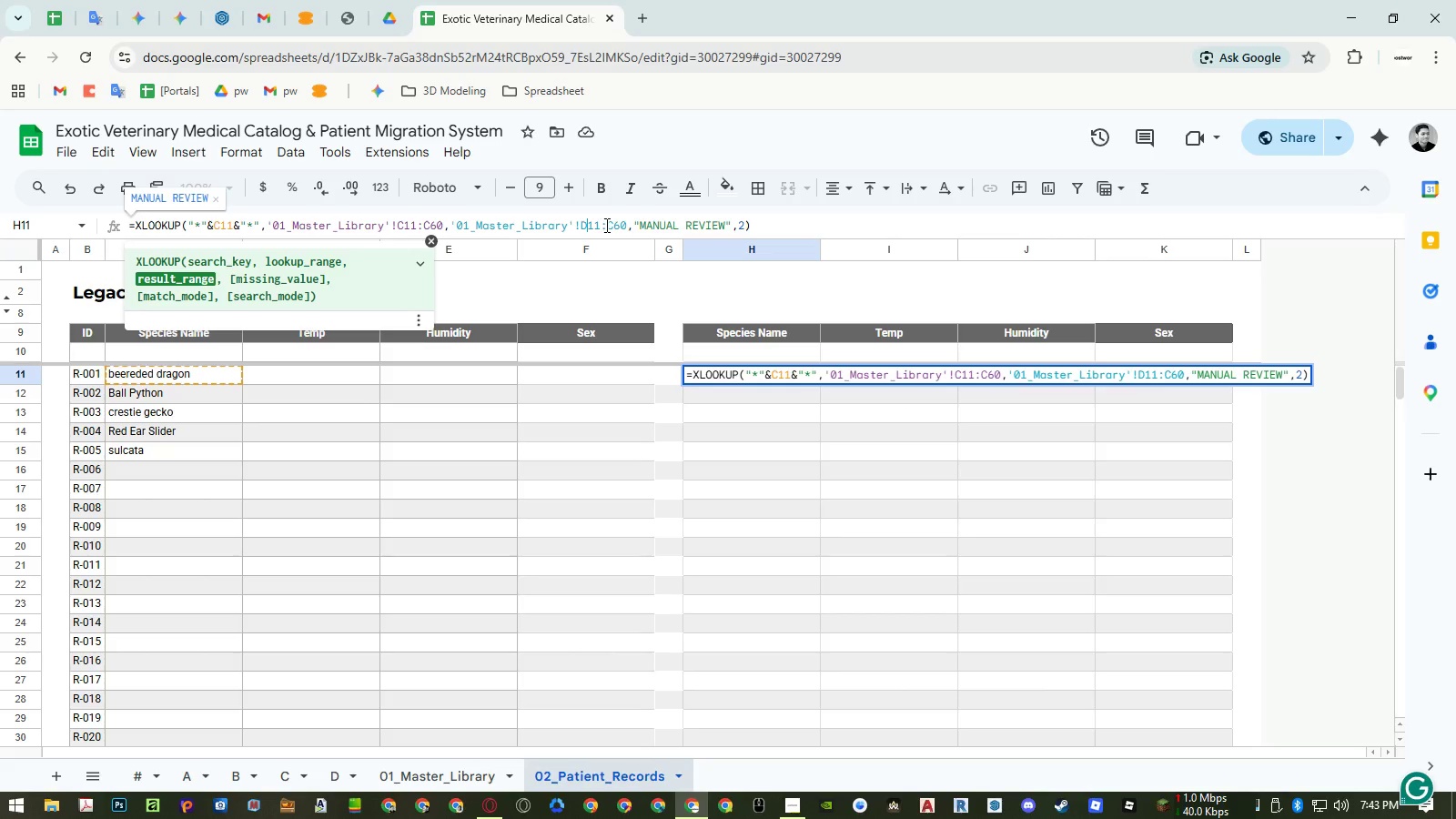 
left_click_drag(start_coordinate=[607, 225], to_coordinate=[612, 224])
 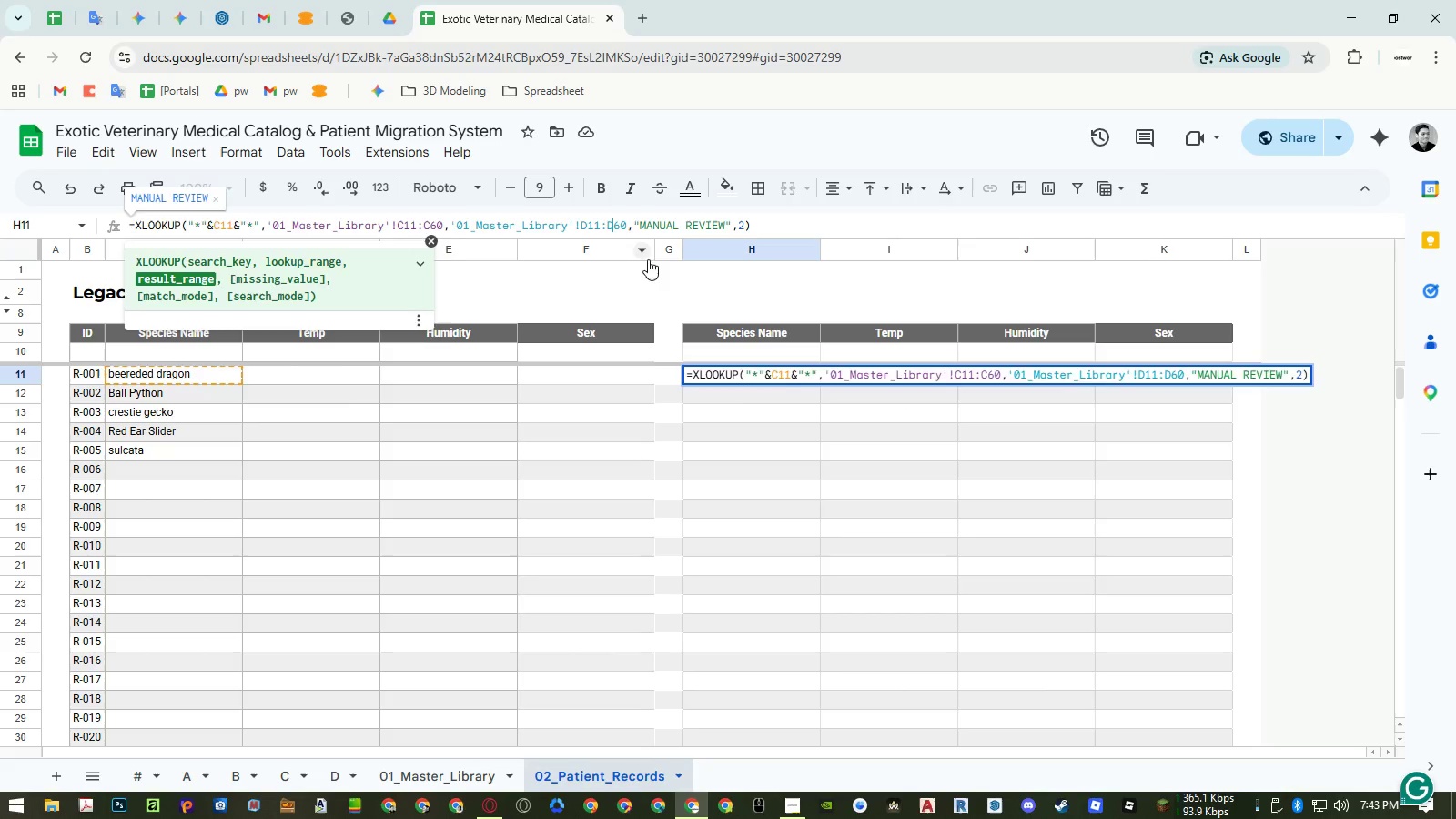 
key(Shift+ShiftLeft)
 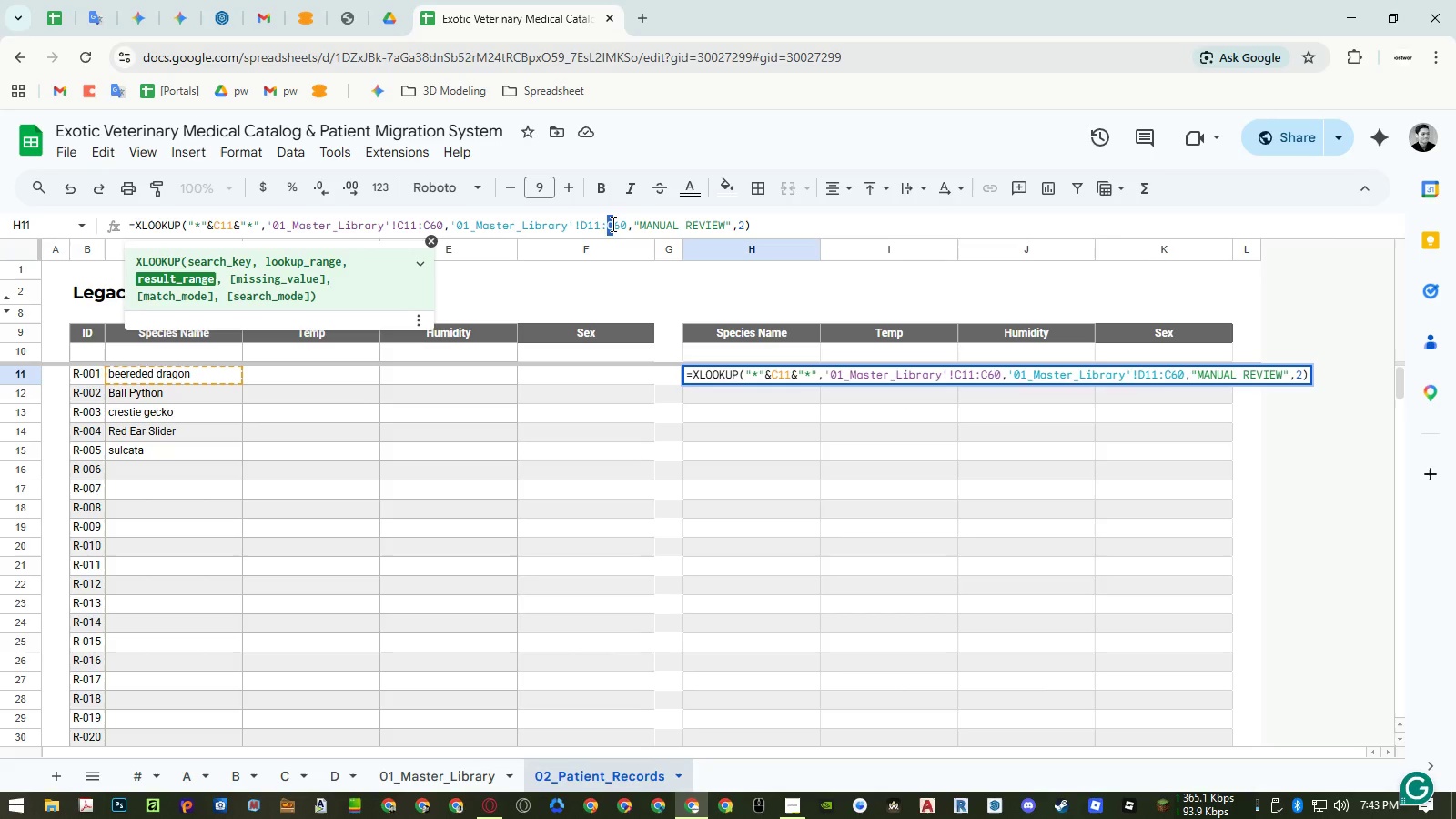 
key(Shift+D)
 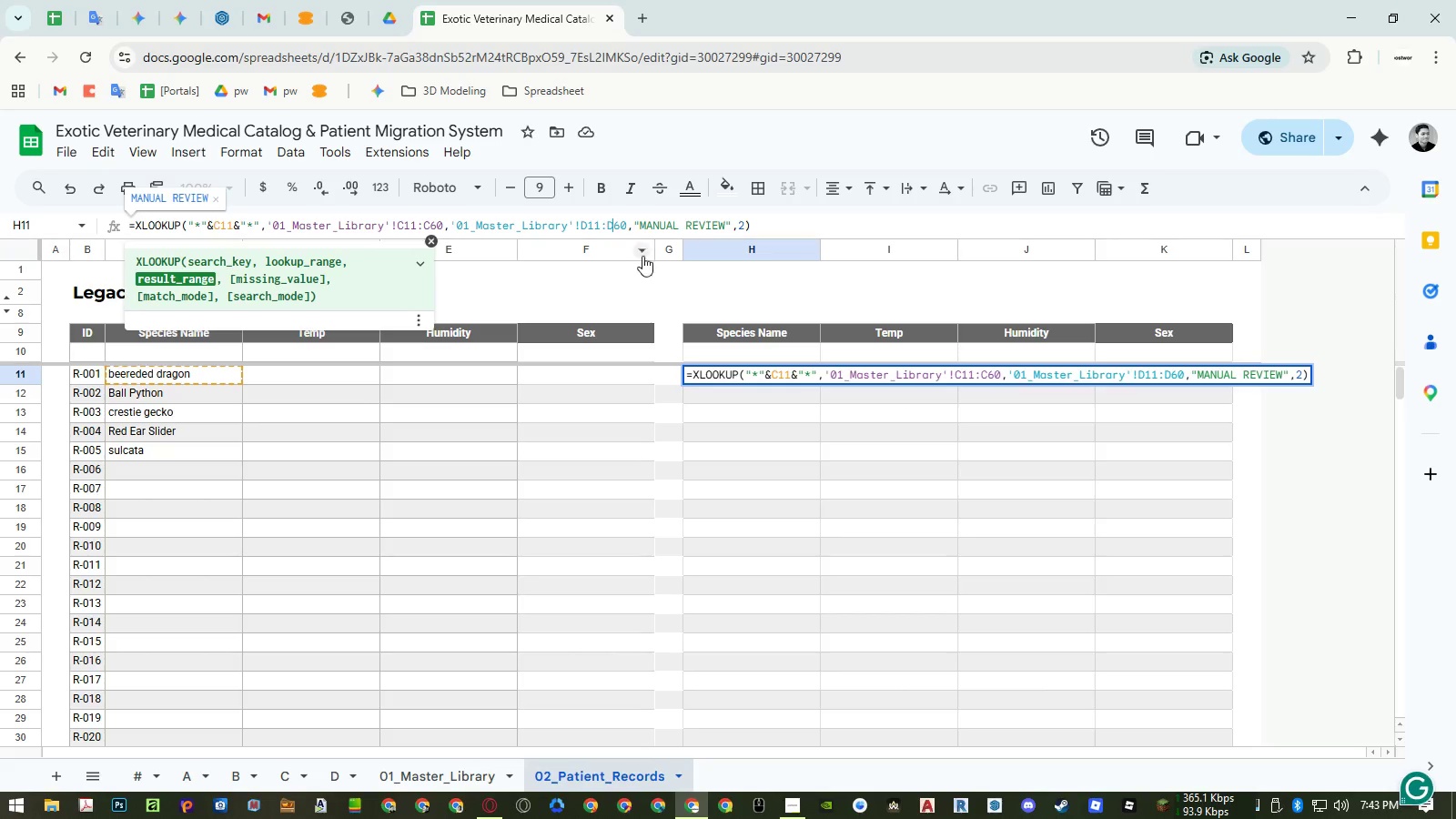 
key(Enter)
 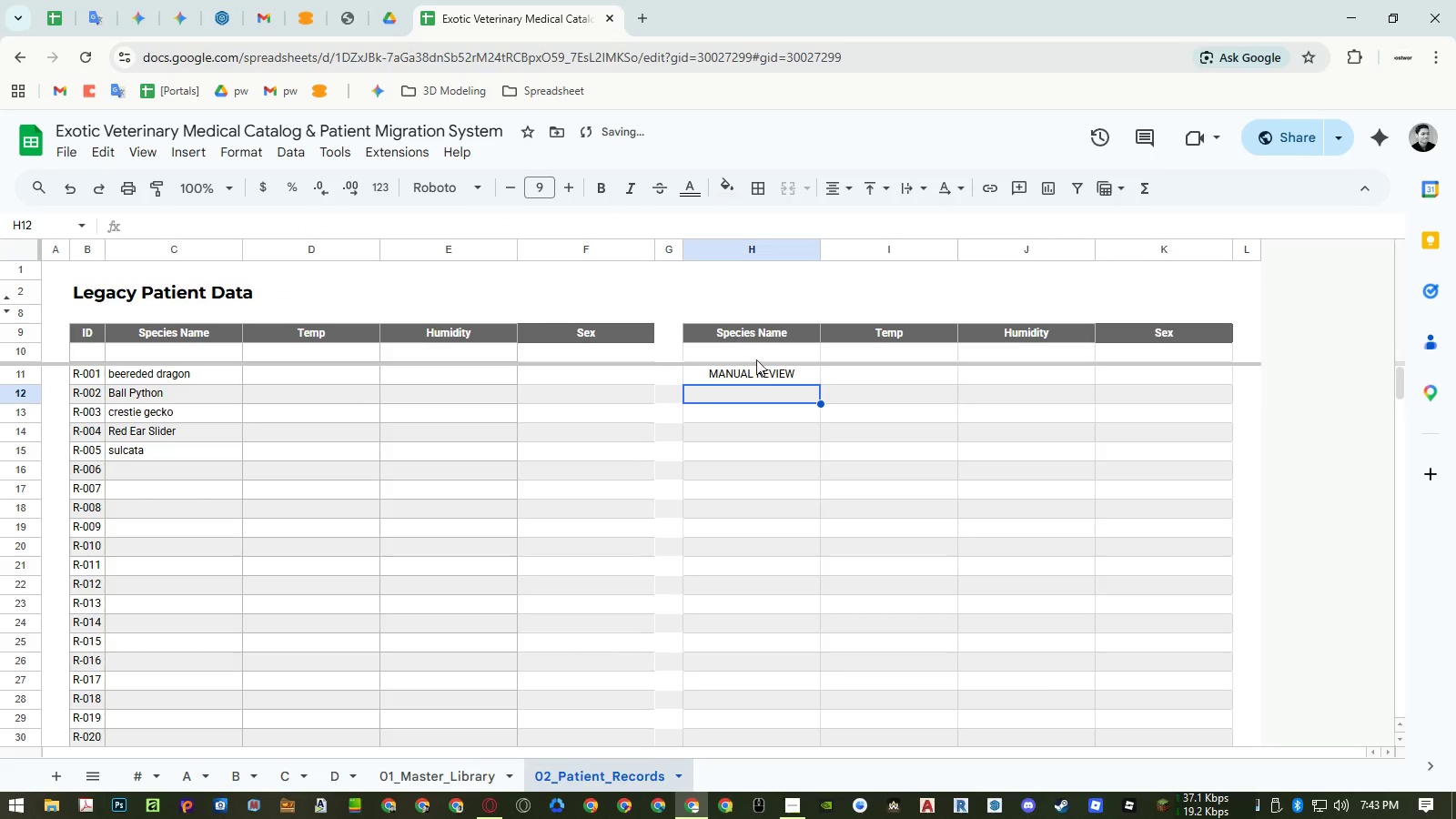 
left_click([762, 370])
 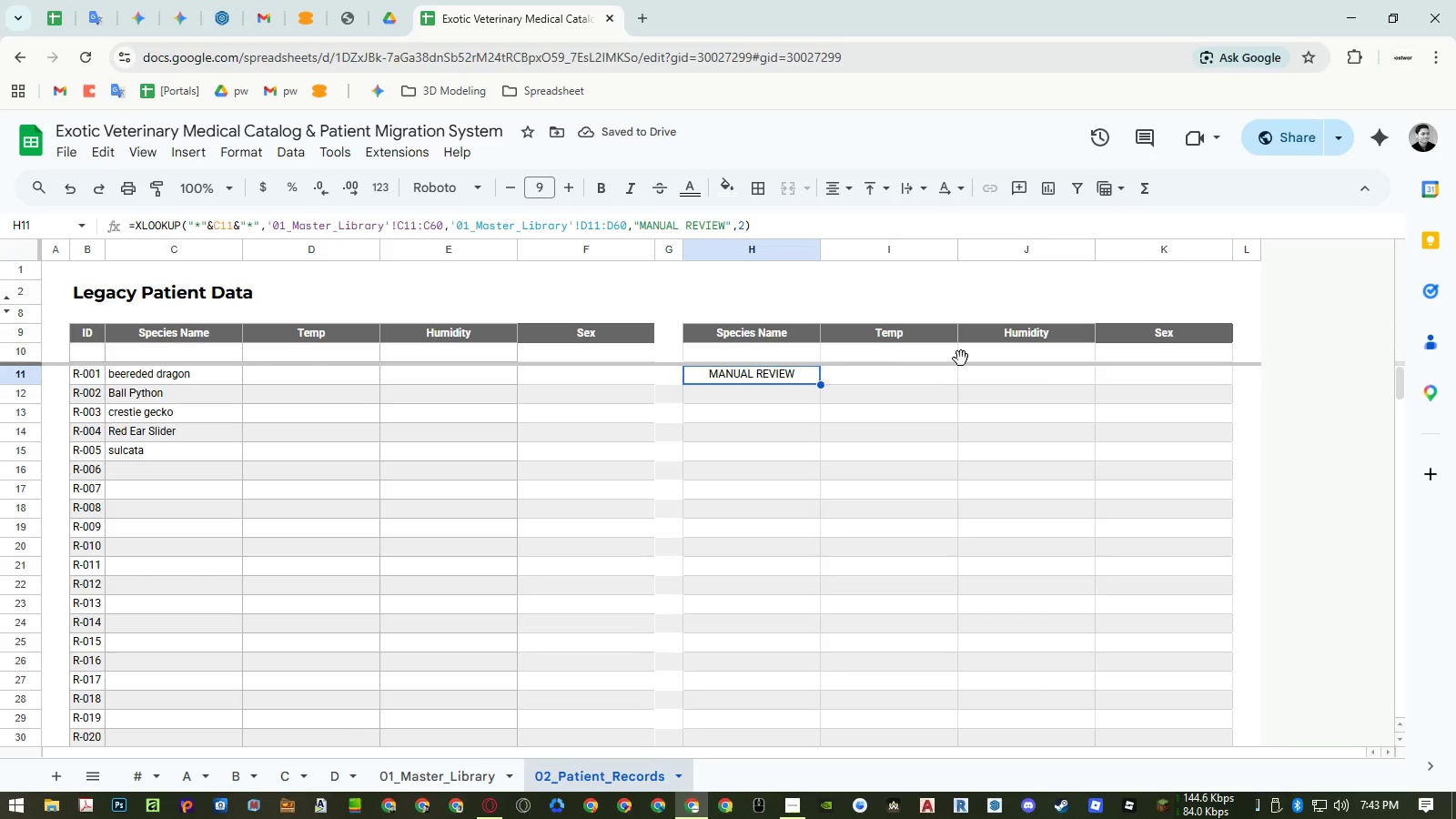 
left_click([1244, 246])
 